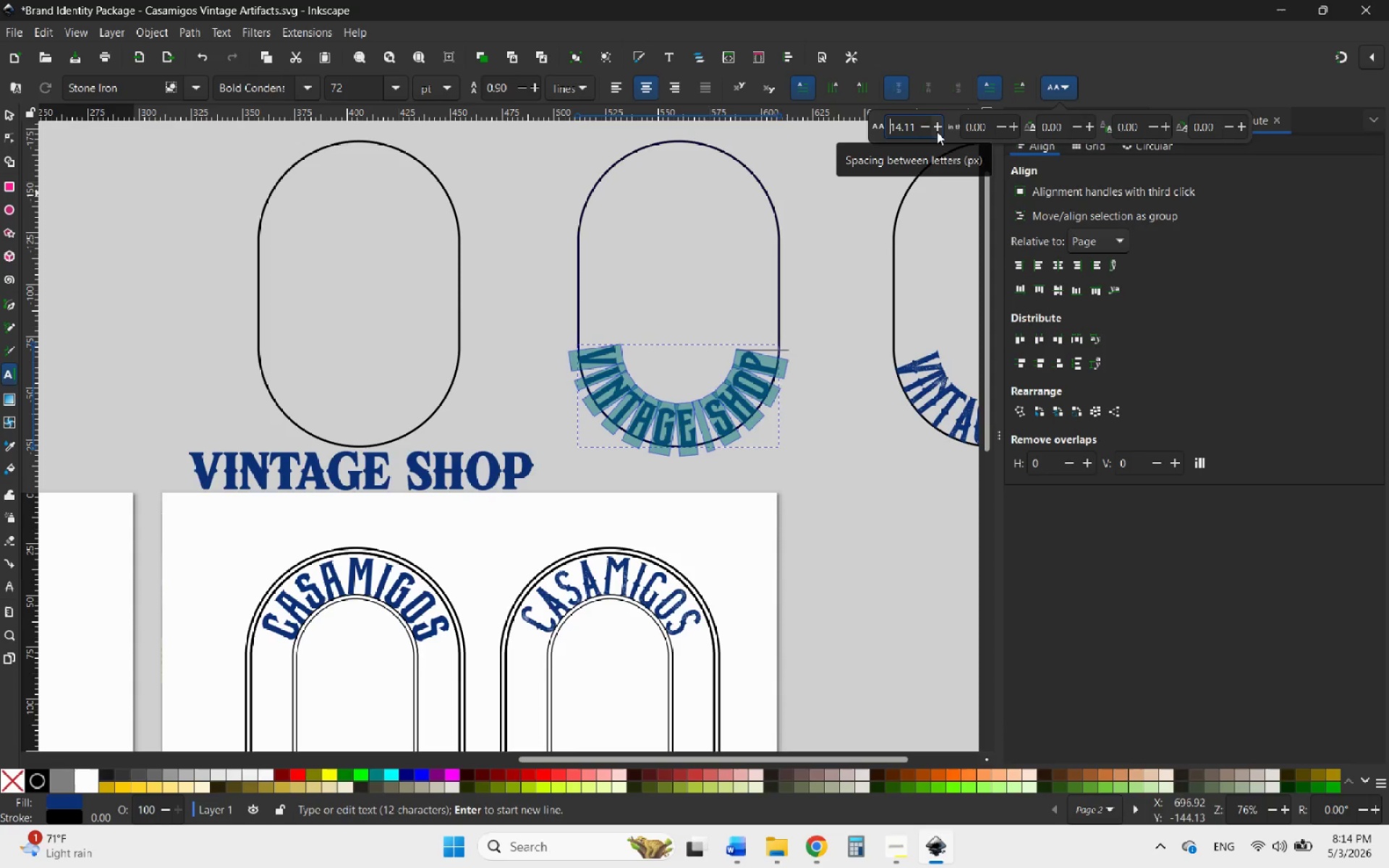 
triple_click([937, 132])
 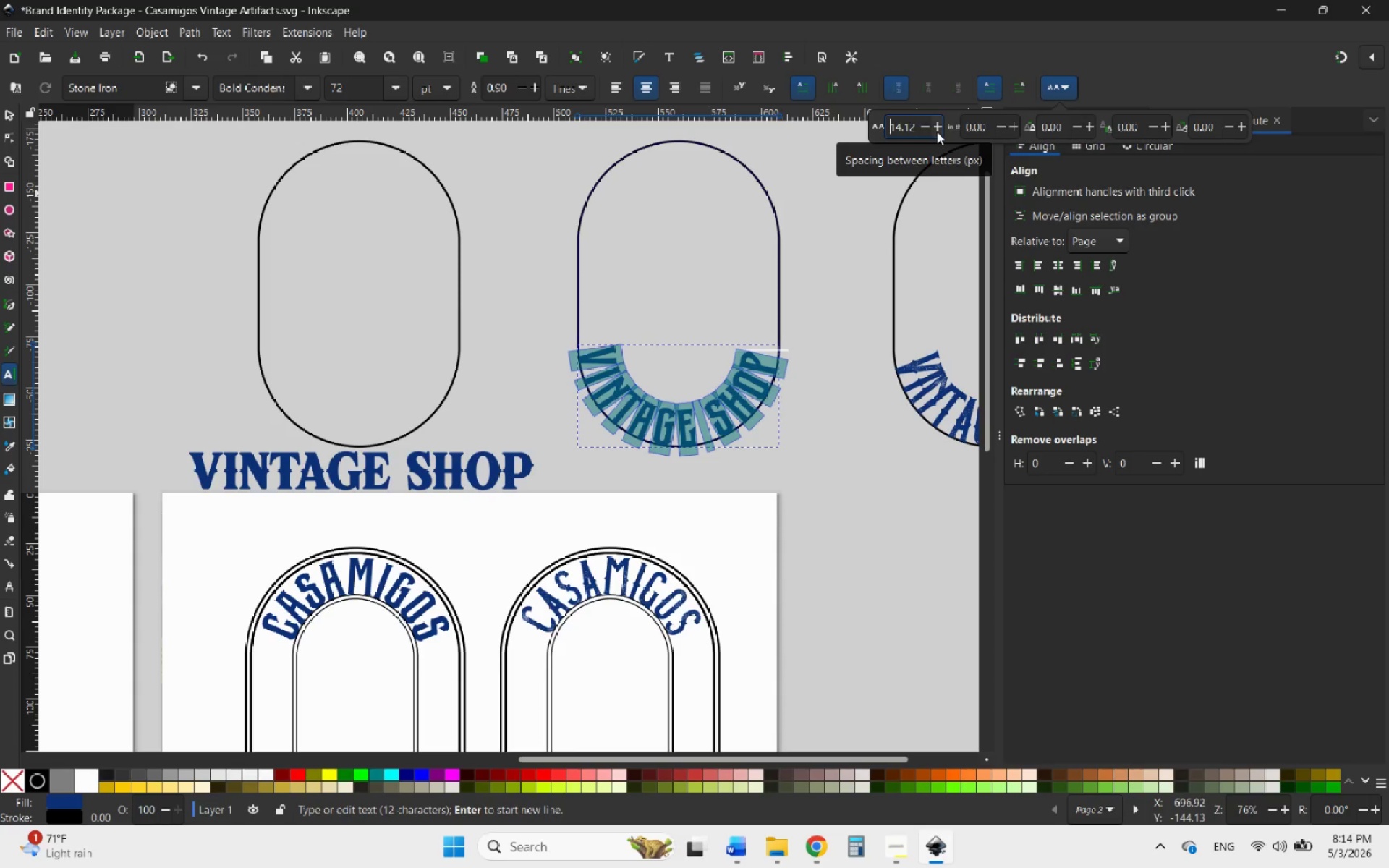 
left_click([937, 132])
 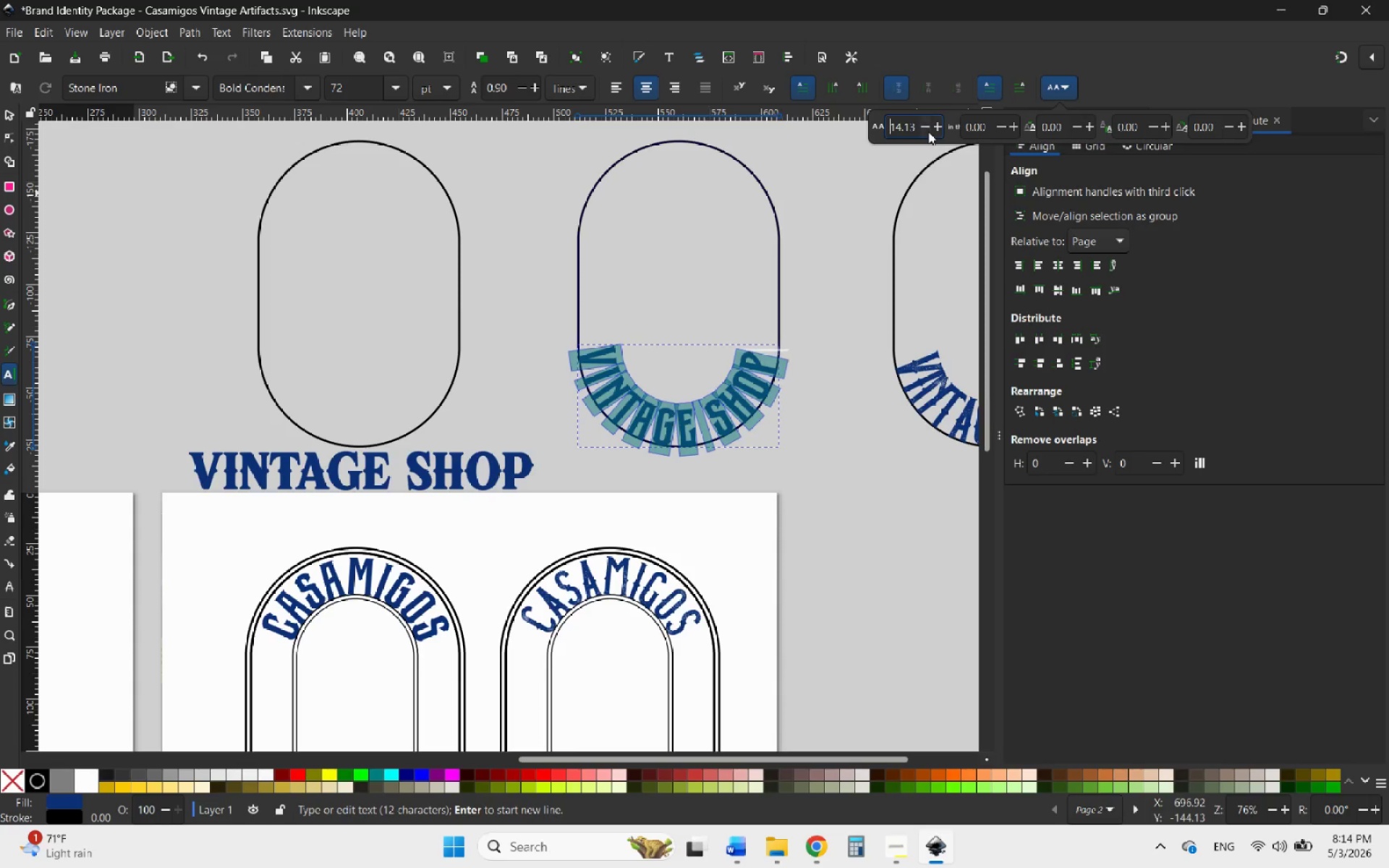 
double_click([928, 132])
 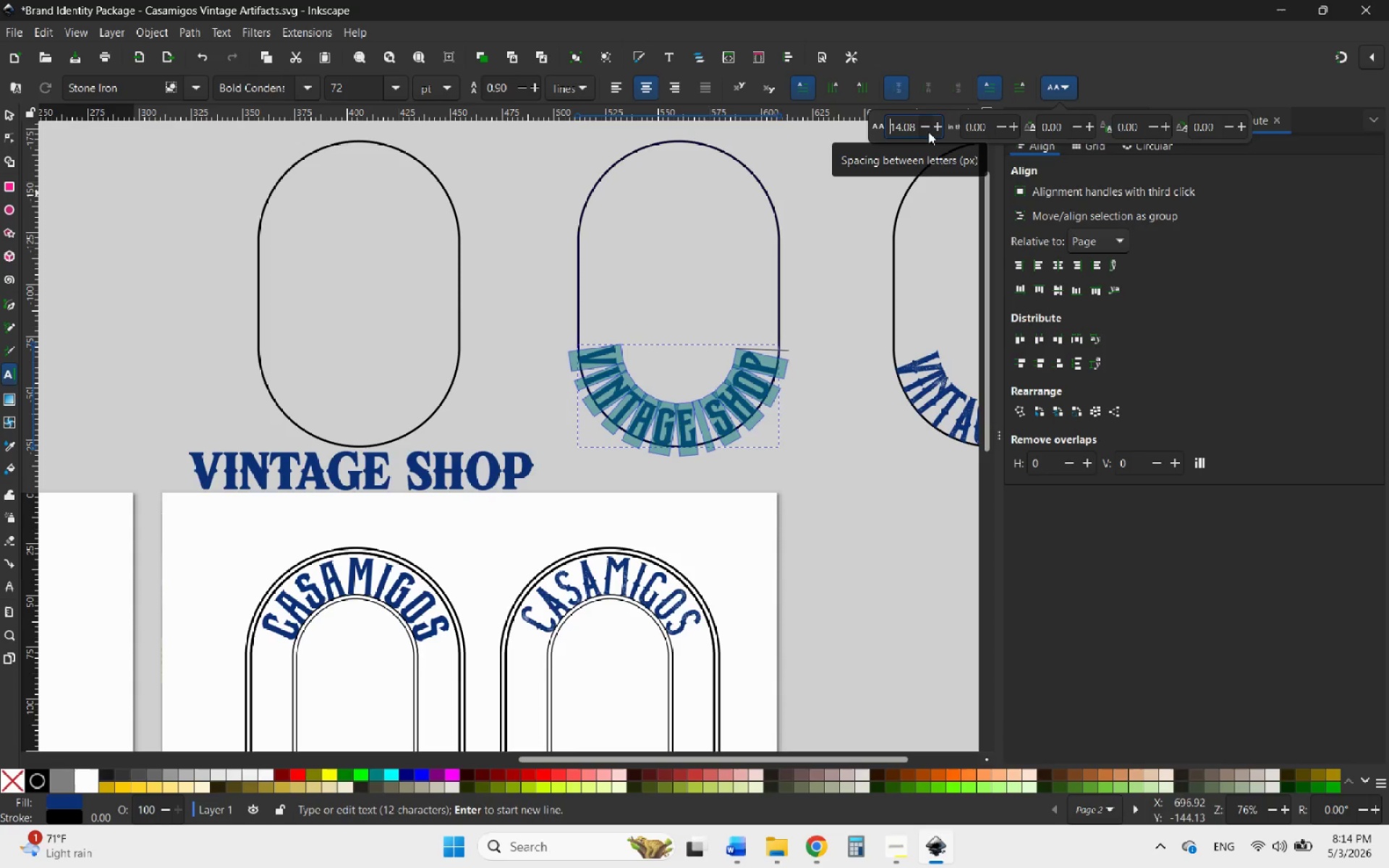 
triple_click([928, 132])
 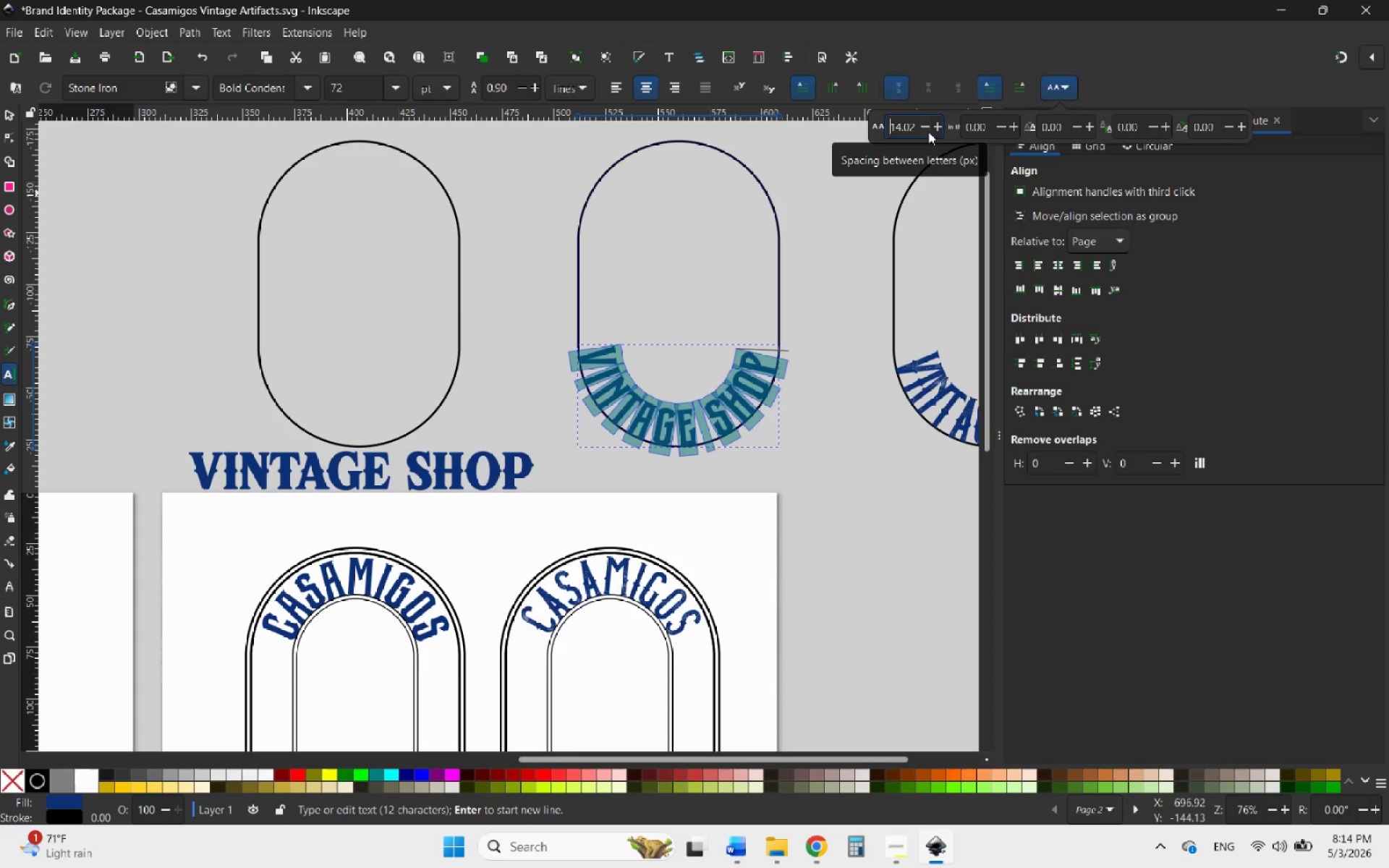 
double_click([928, 132])
 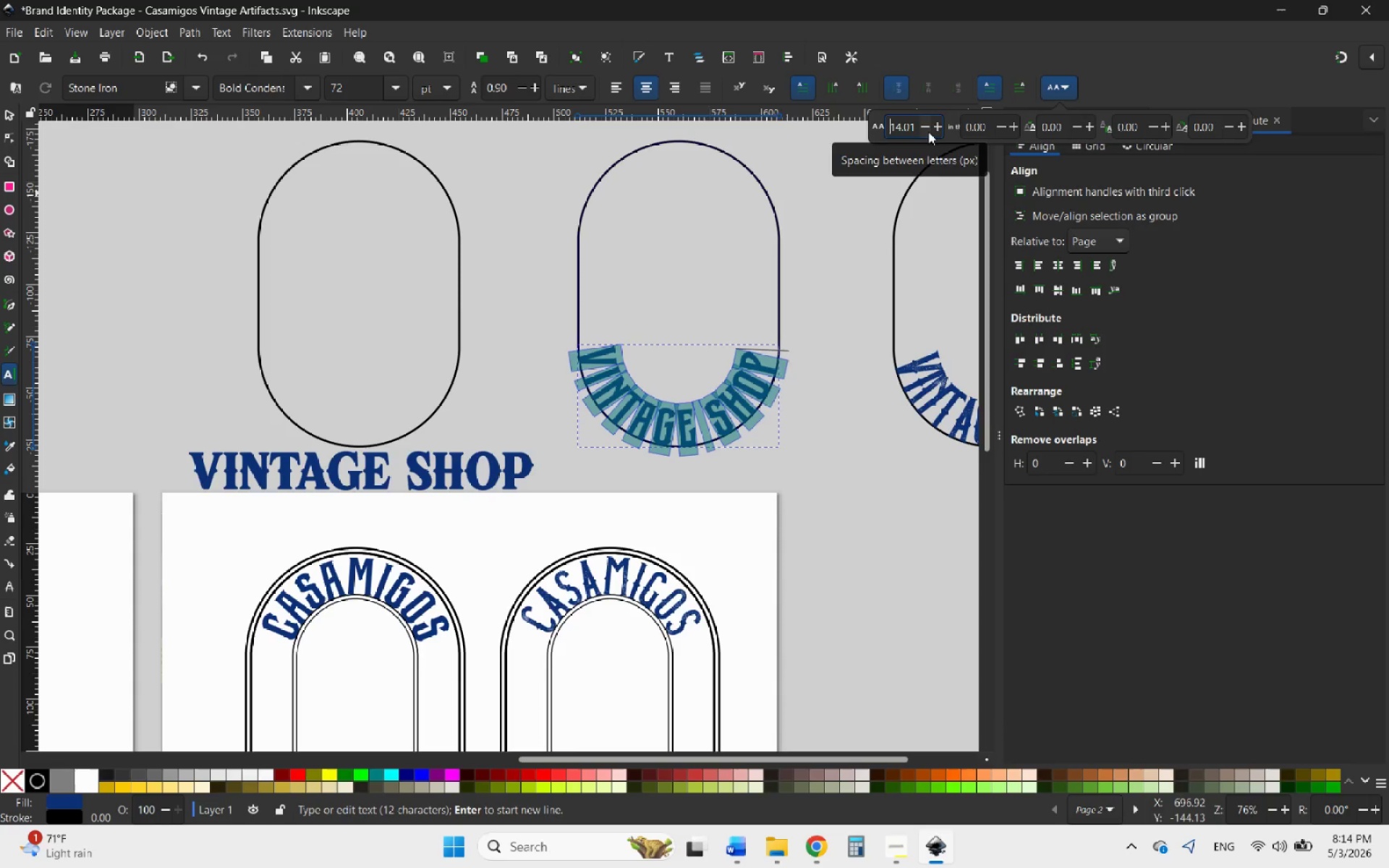 
left_click([928, 132])
 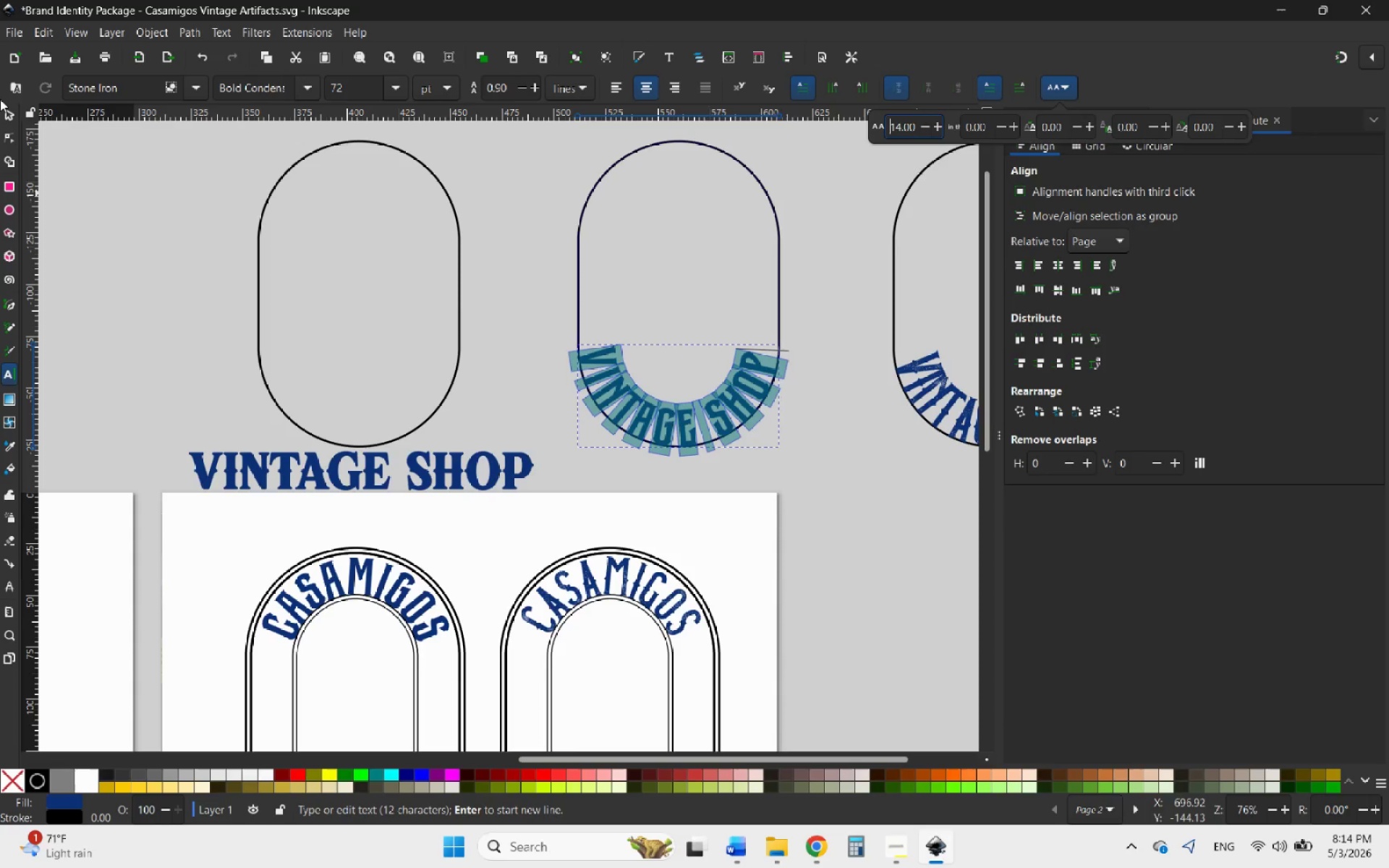 
left_click([2, 107])
 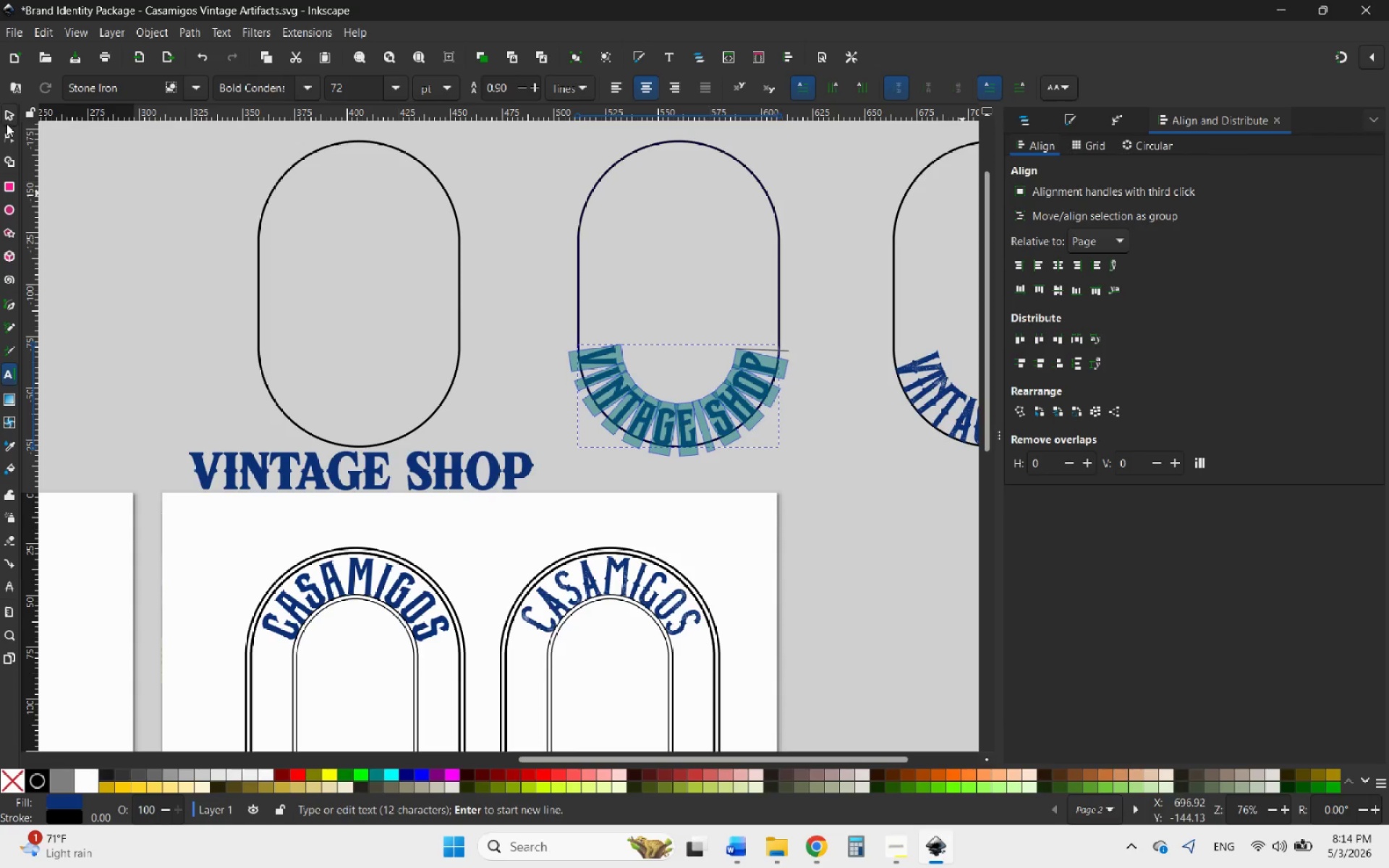 
left_click([7, 121])
 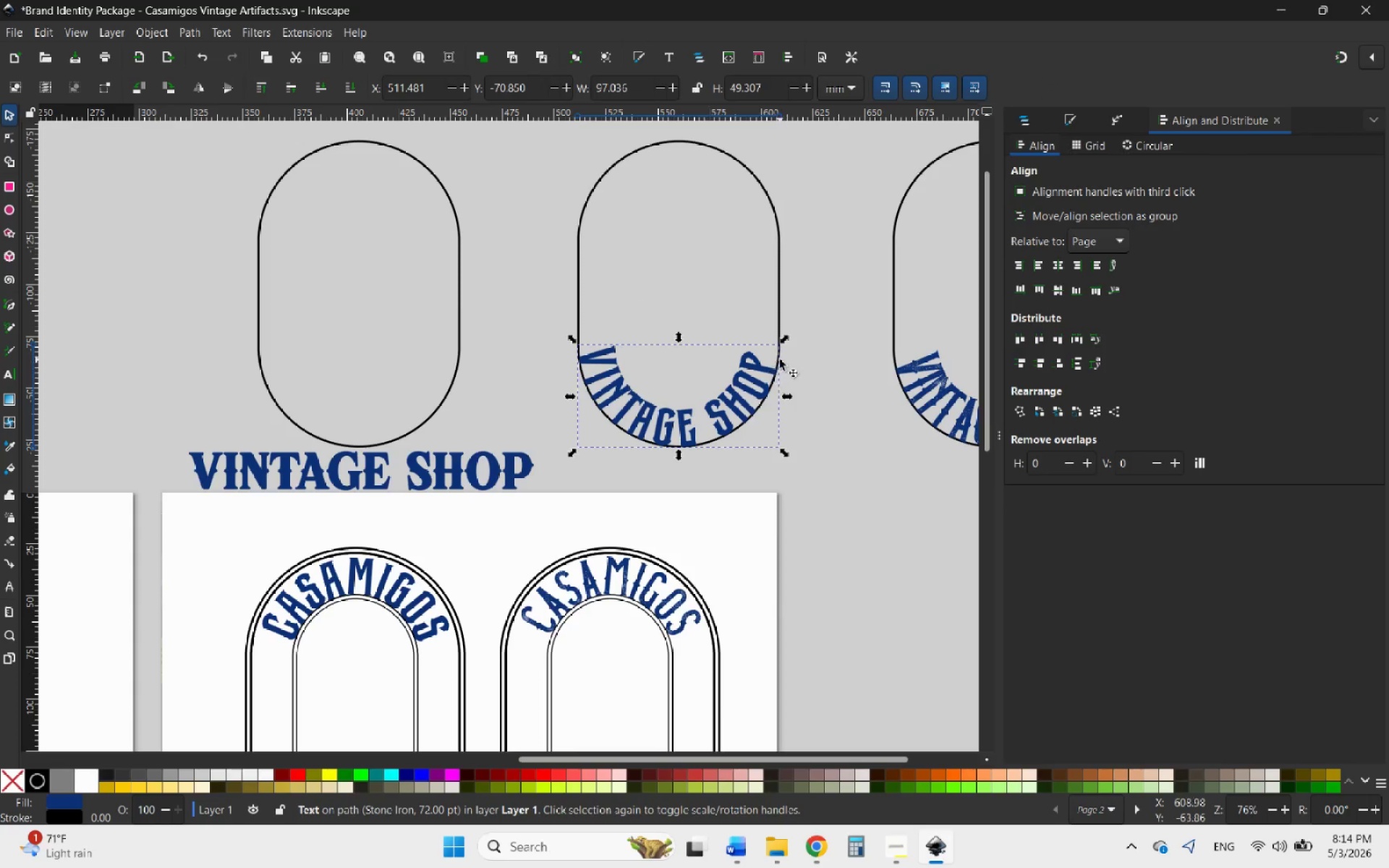 
wait(8.08)
 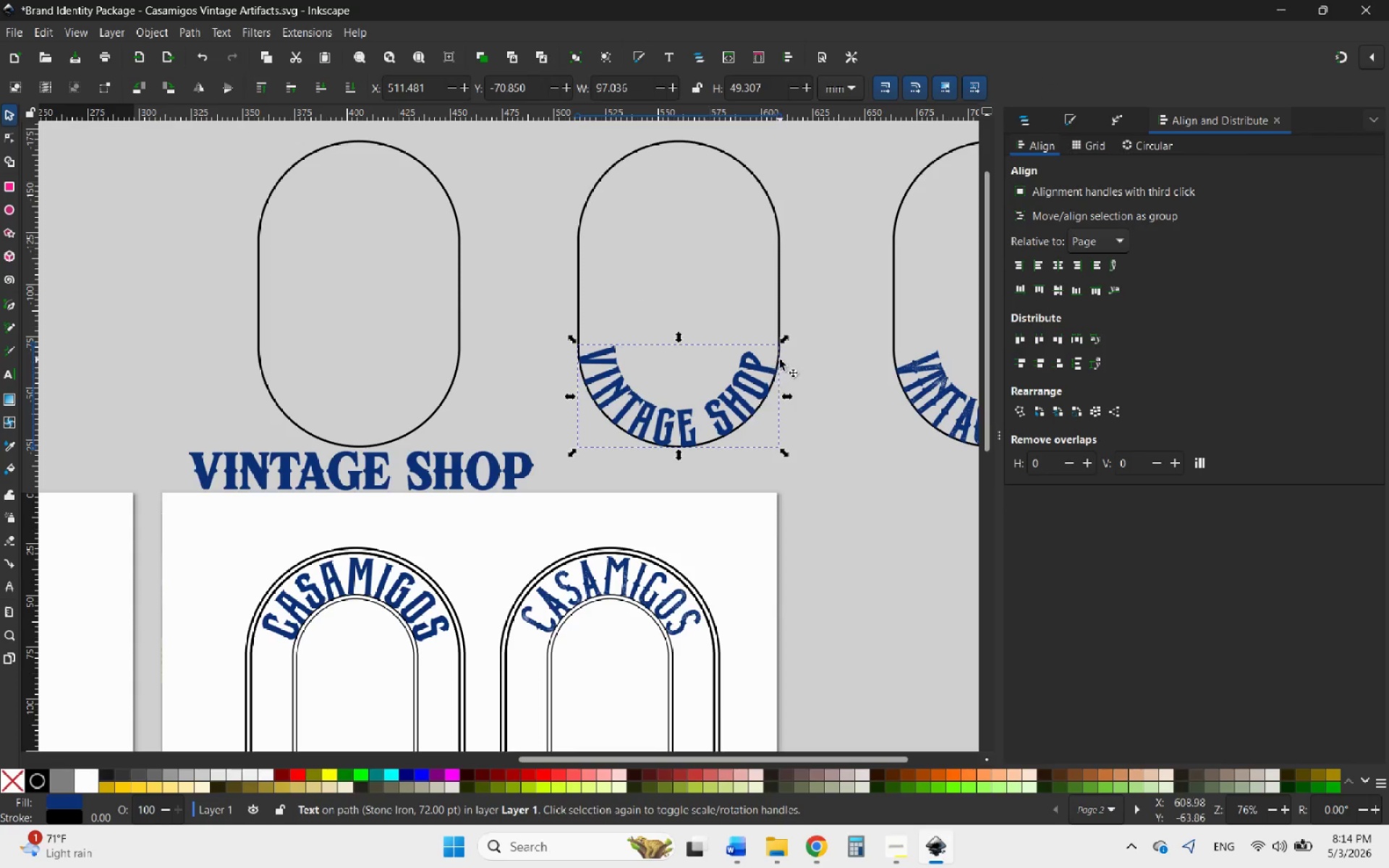 
left_click([760, 391])
 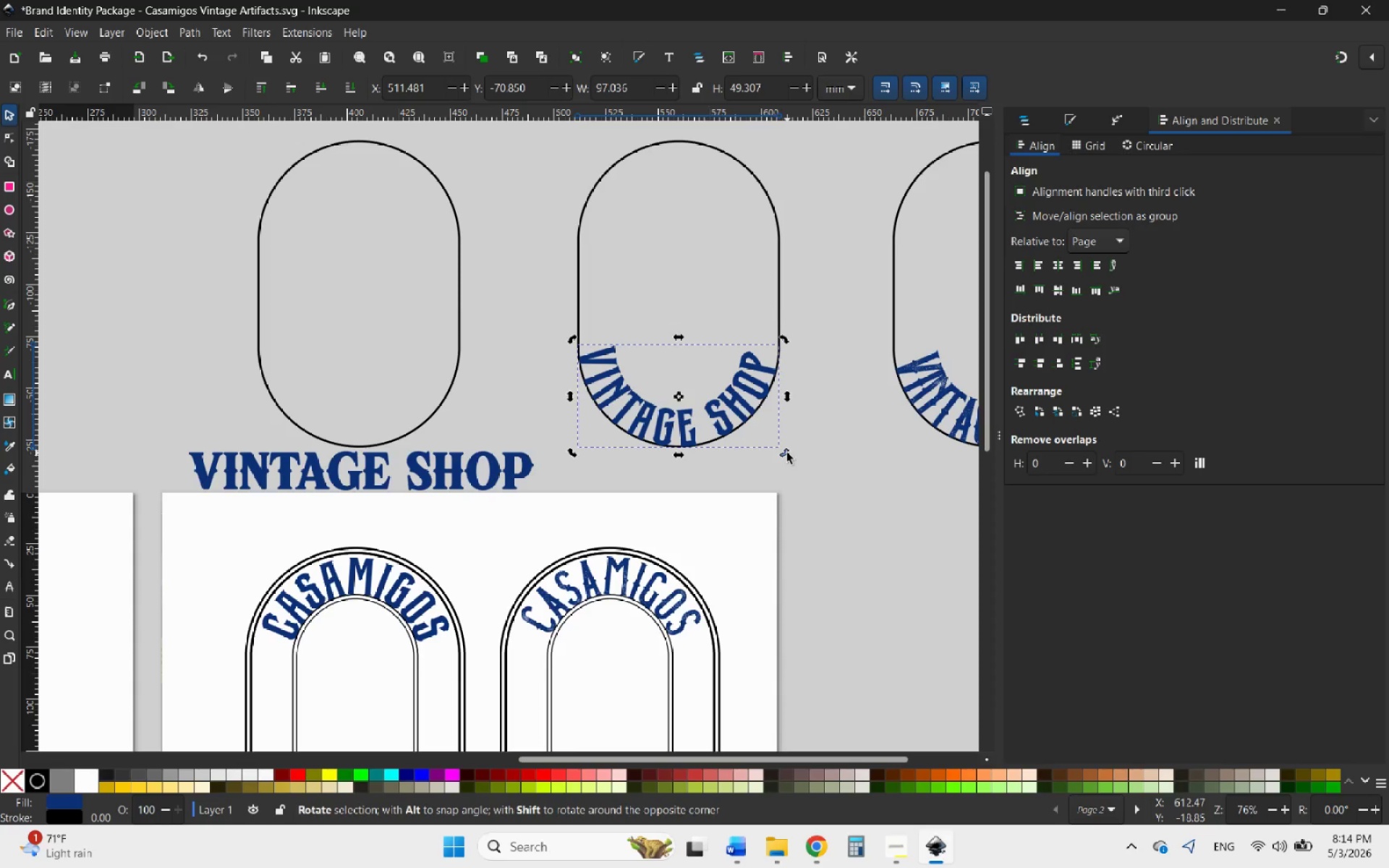 
left_click_drag(start_coordinate=[787, 453], to_coordinate=[794, 452])
 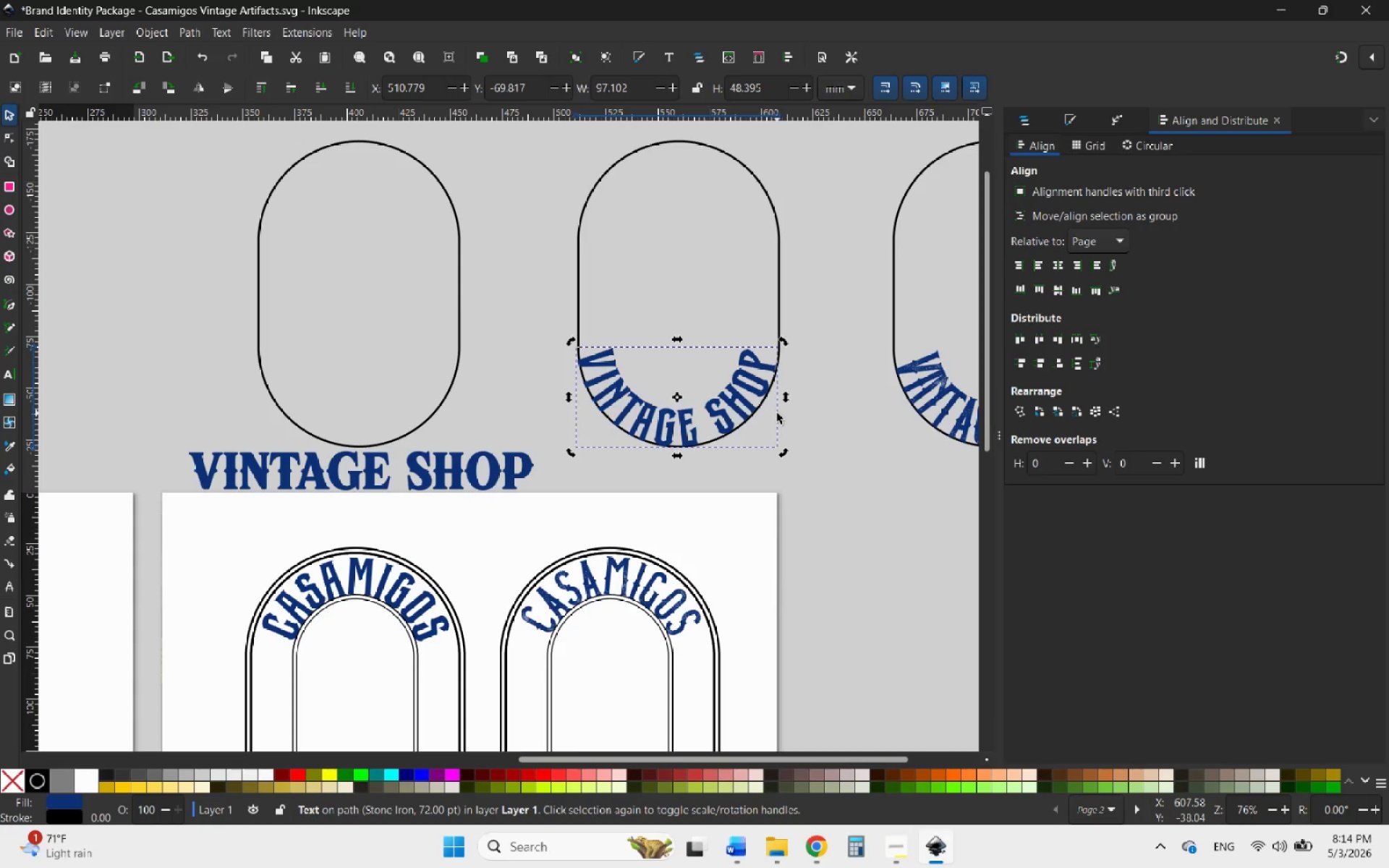 
key(ArrowRight)
 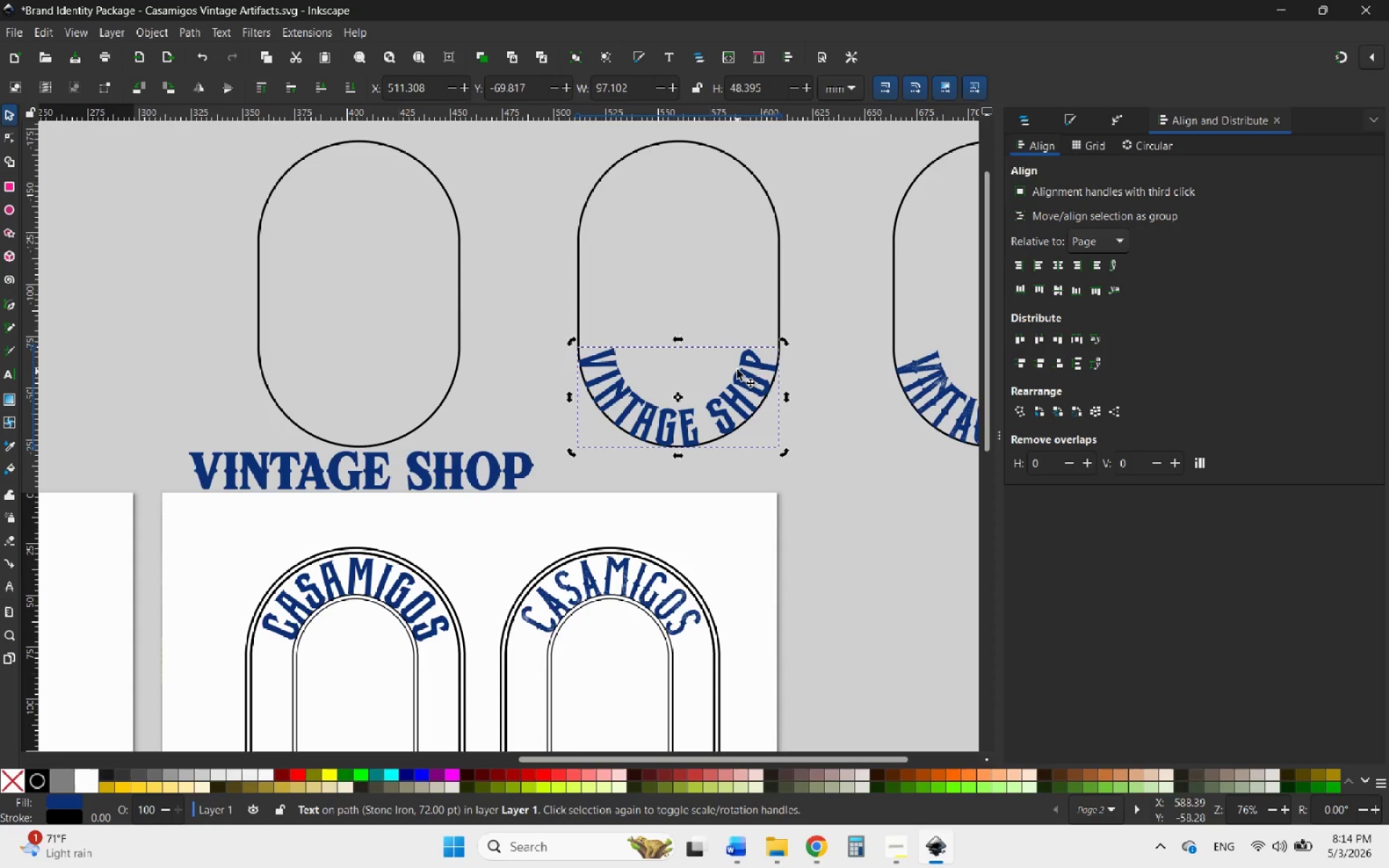 
wait(5.33)
 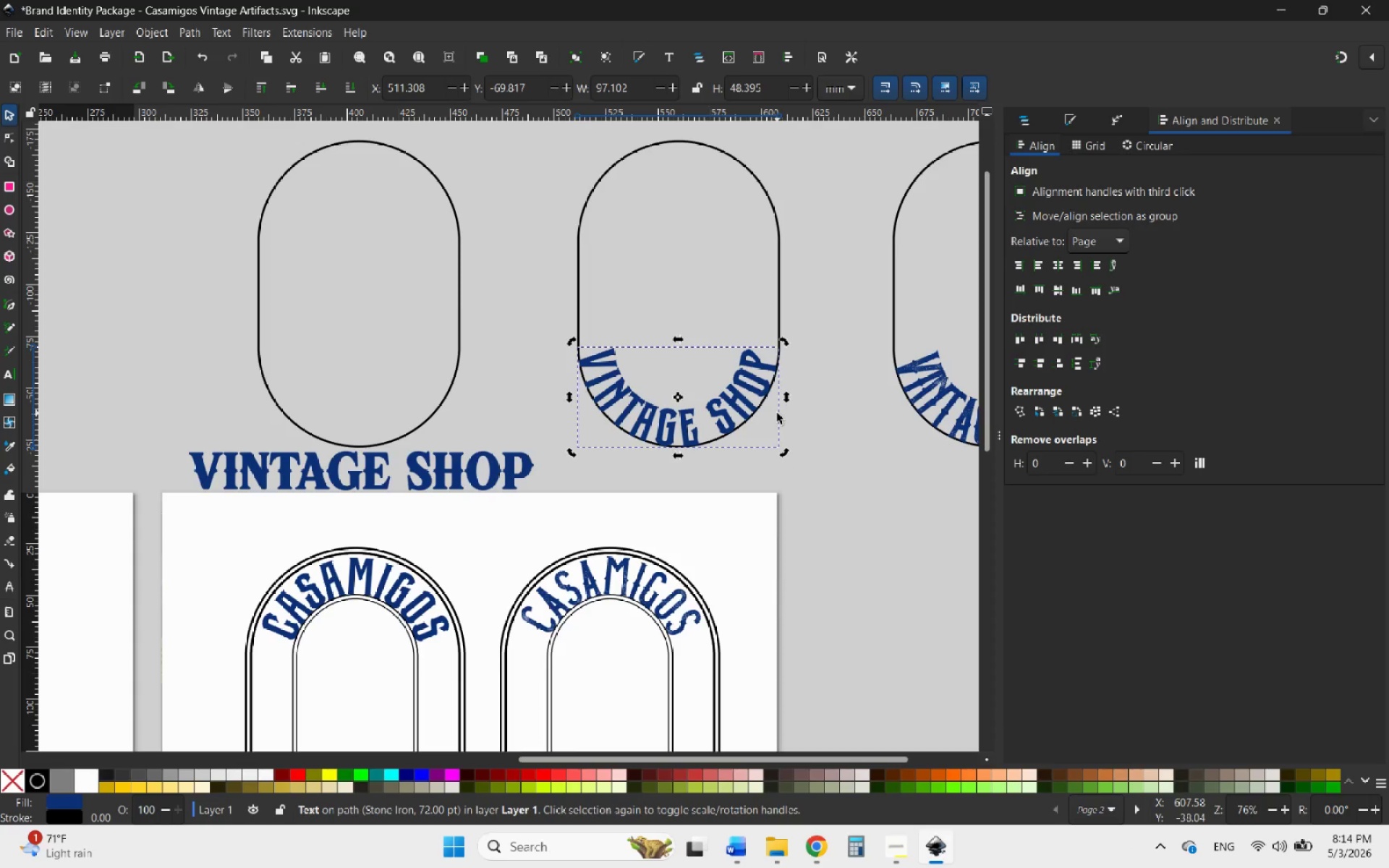 
left_click([761, 184])
 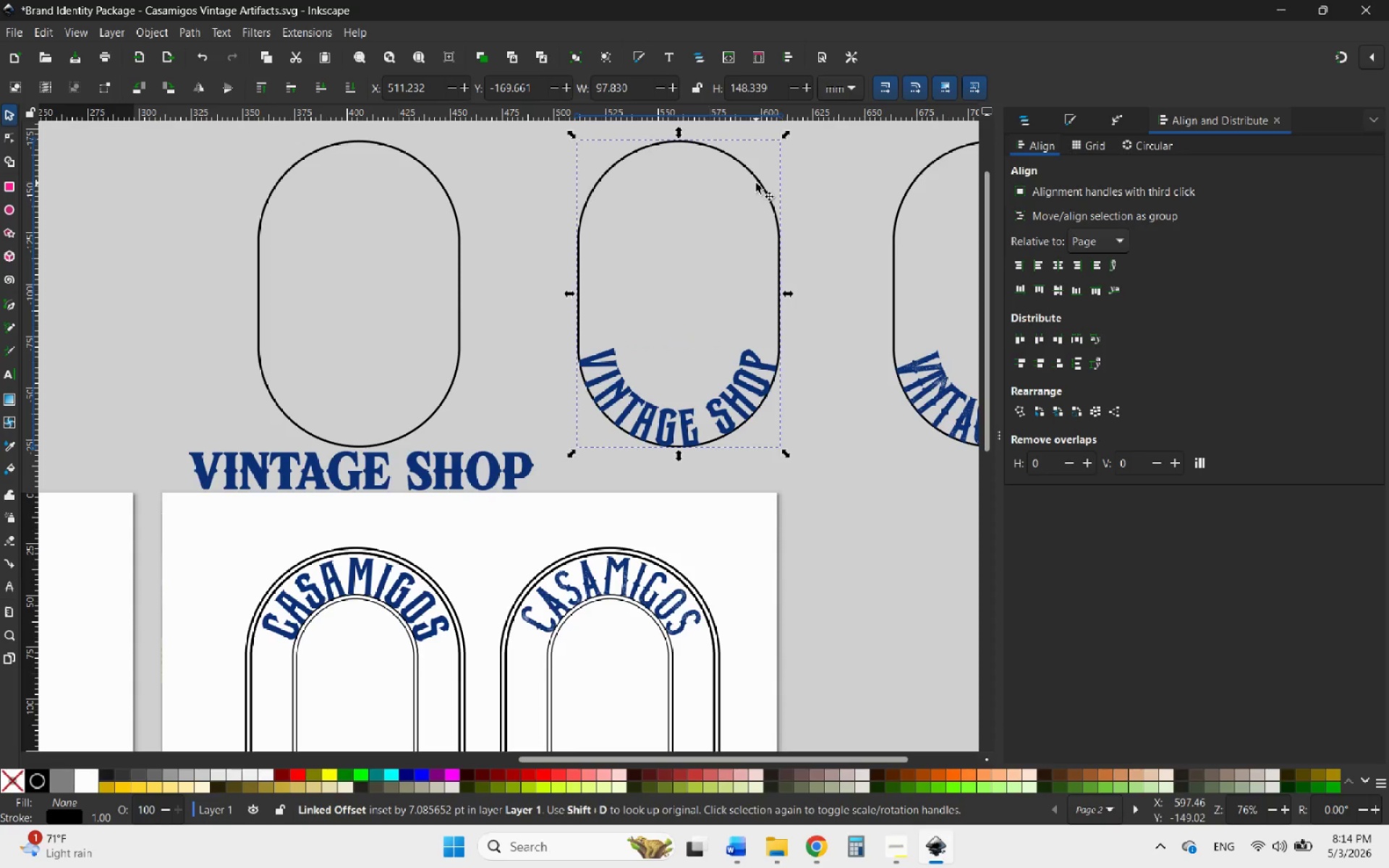 
left_click_drag(start_coordinate=[756, 183], to_coordinate=[752, 188])
 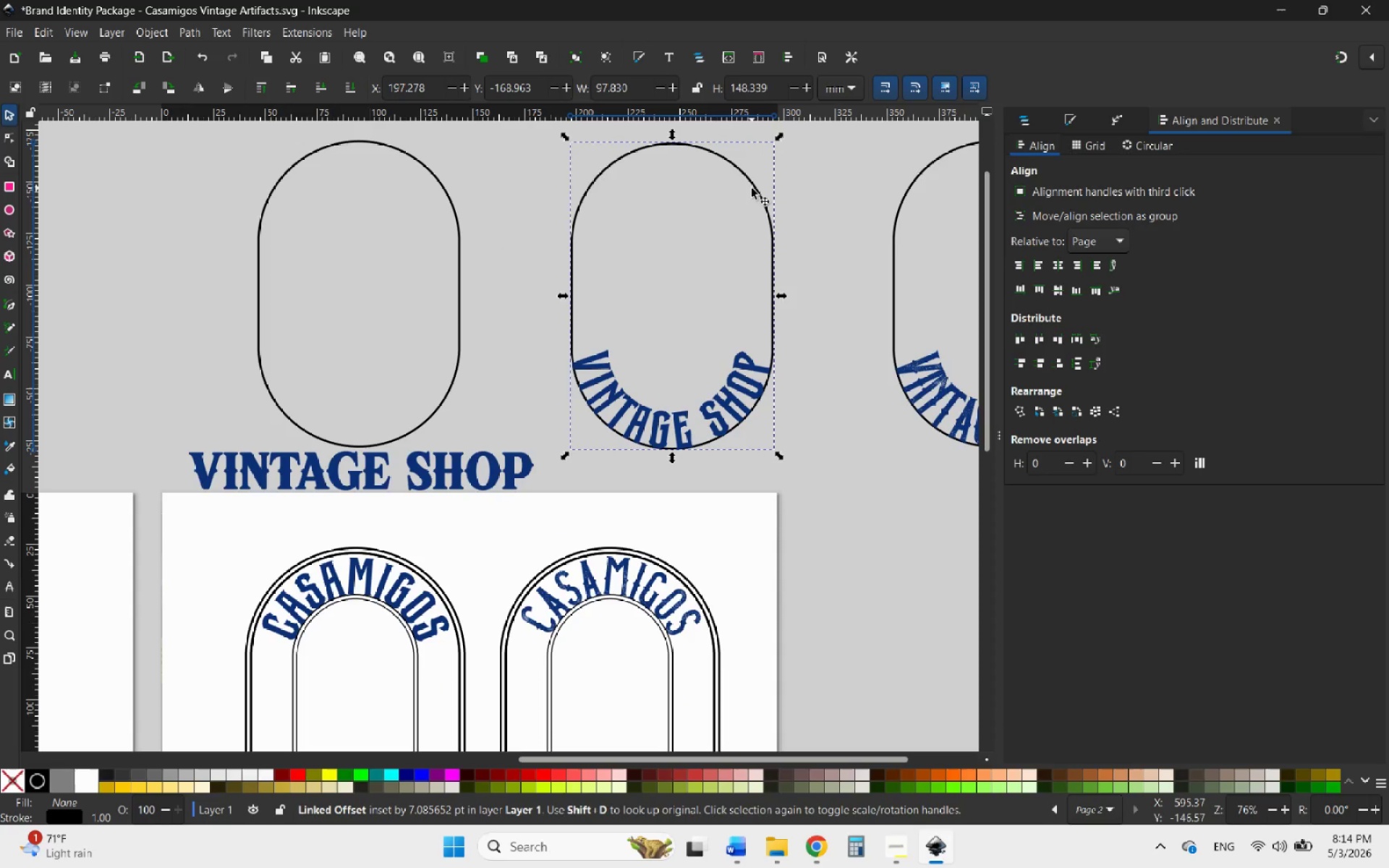 
left_click_drag(start_coordinate=[752, 188], to_coordinate=[462, 493])
 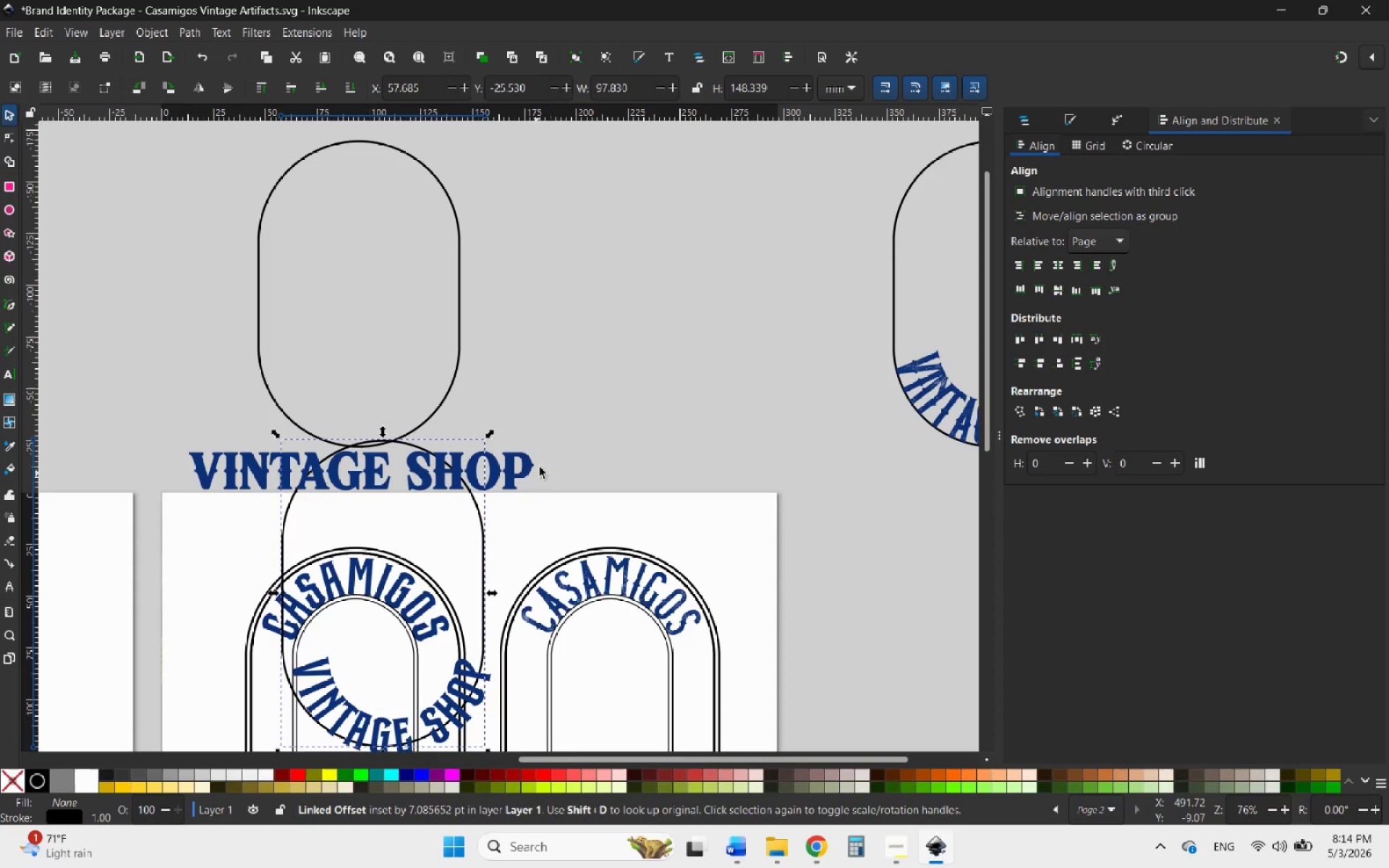 
scroll: coordinate [593, 381], scroll_direction: down, amount: 4.0
 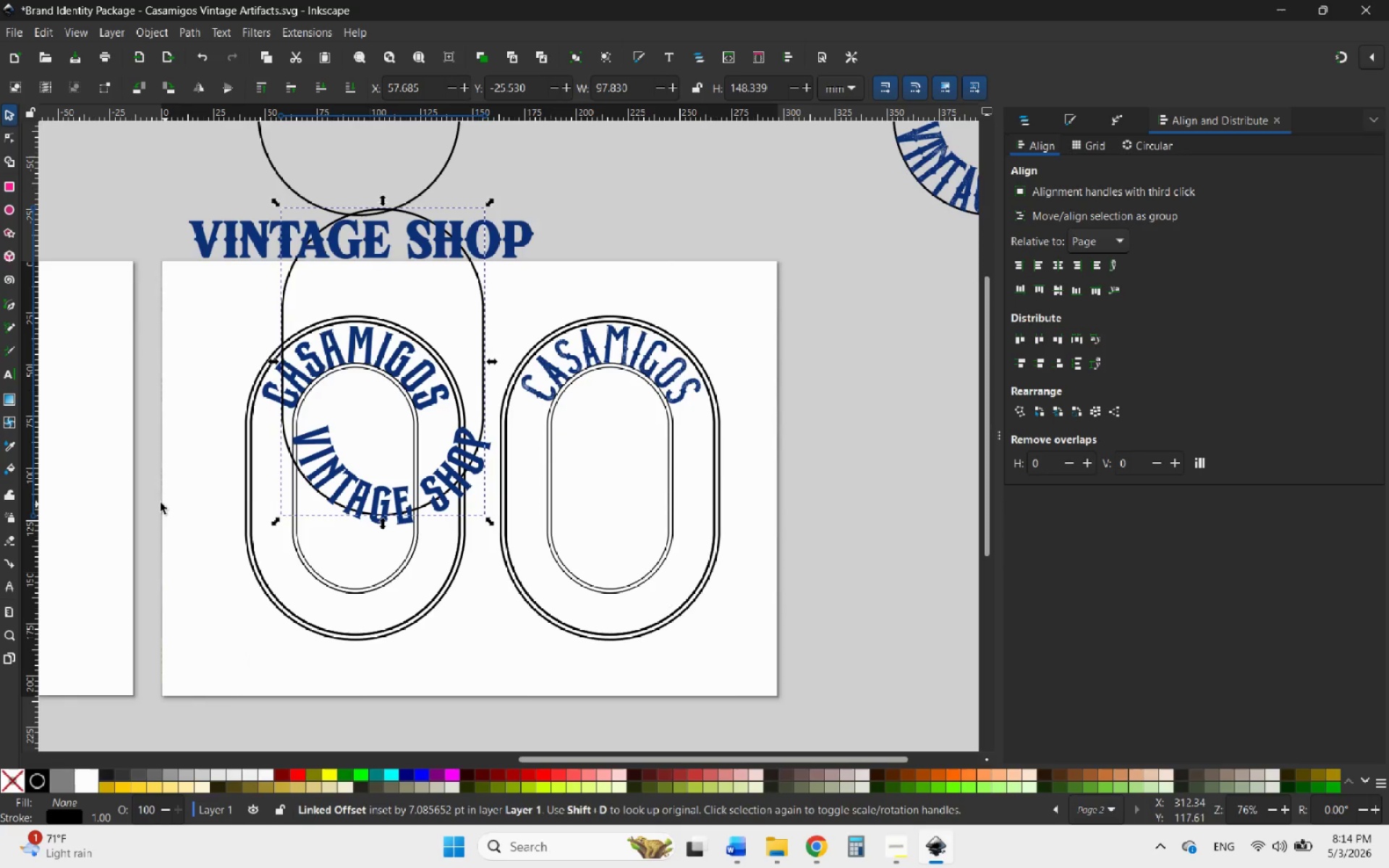 
scroll: coordinate [157, 501], scroll_direction: up, amount: 1.0
 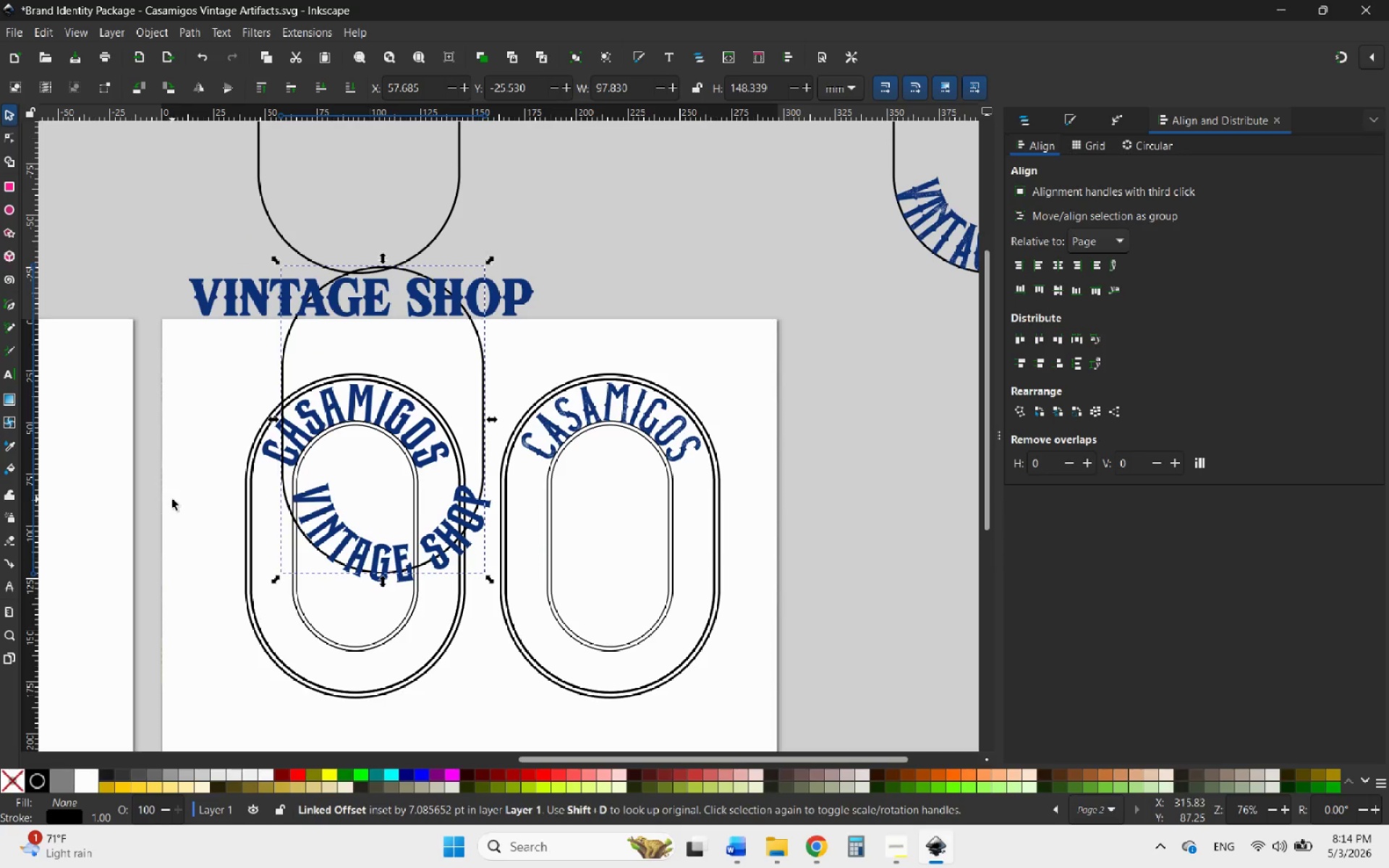 
scroll: coordinate [208, 514], scroll_direction: down, amount: 2.0
 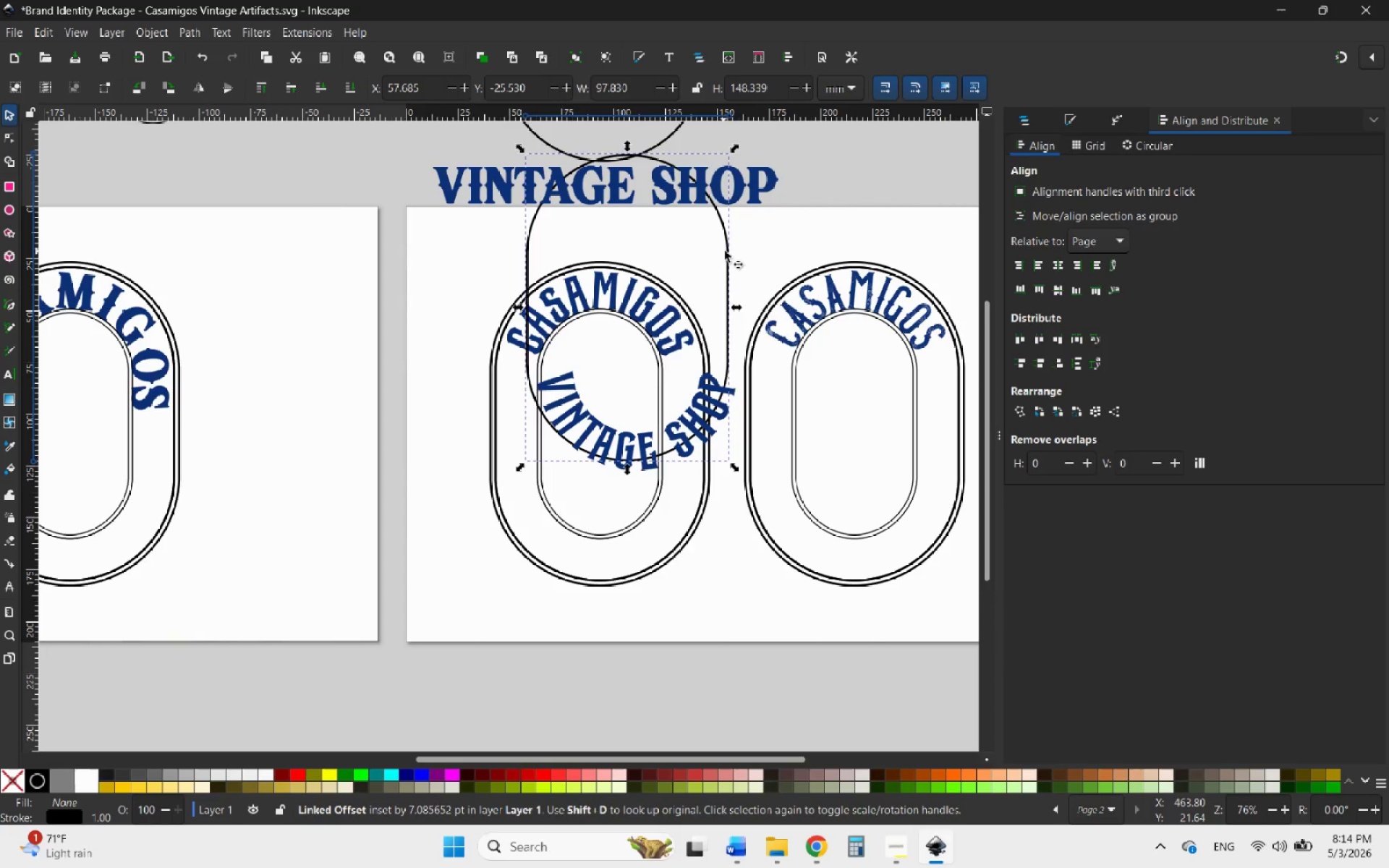 
left_click_drag(start_coordinate=[726, 252], to_coordinate=[659, 318])
 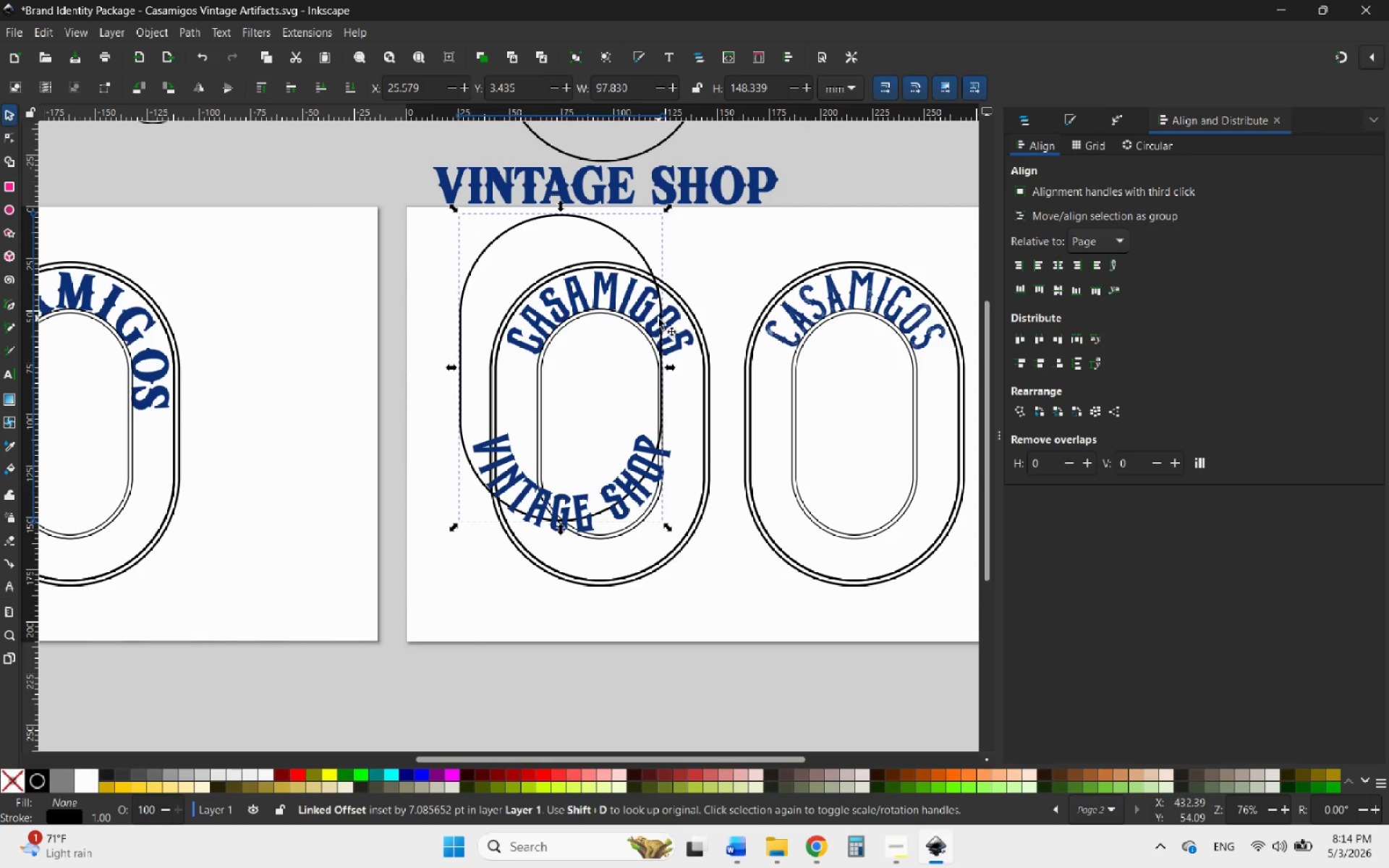 
key(Control+Z)
 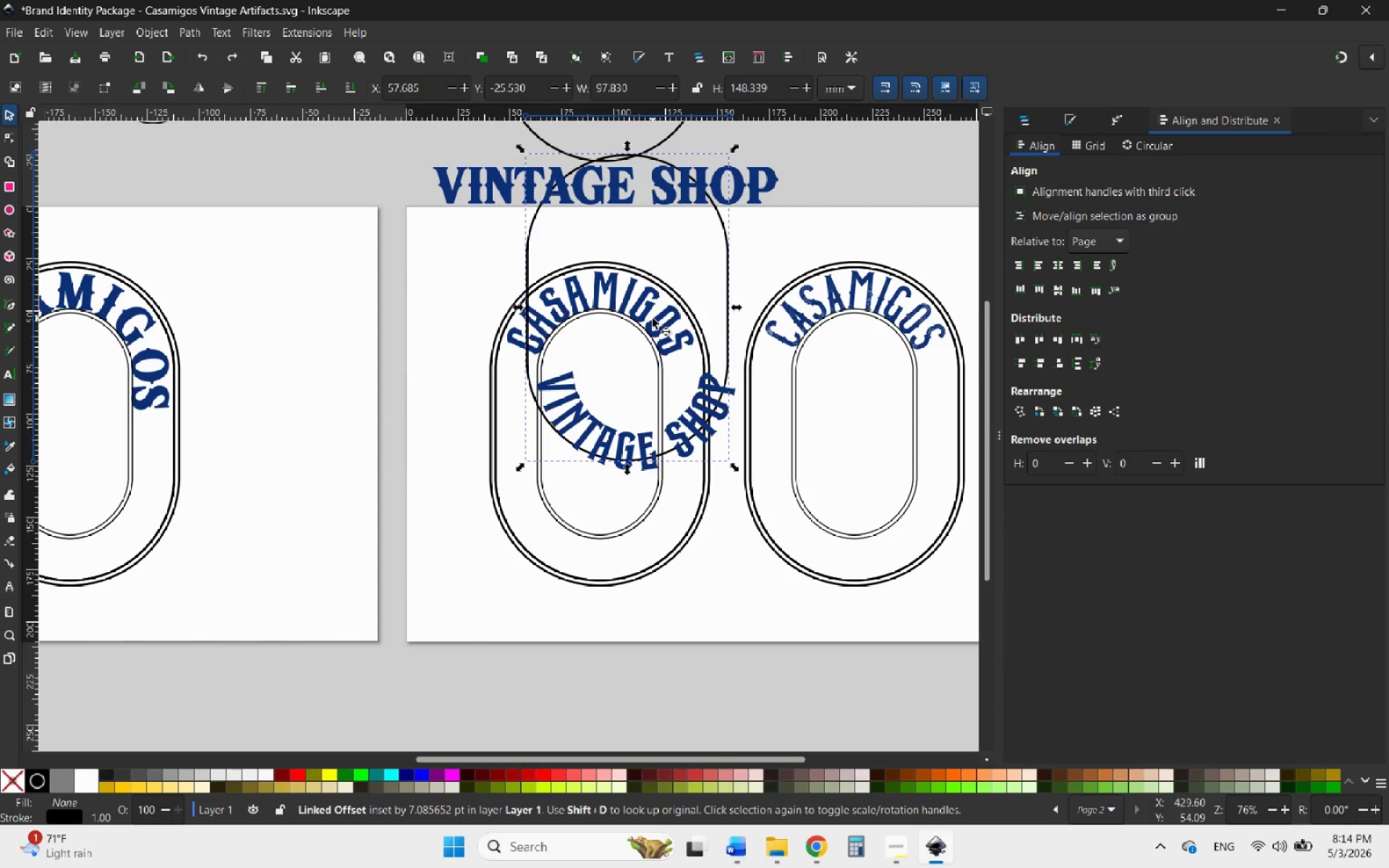 
key(Control+Z)
 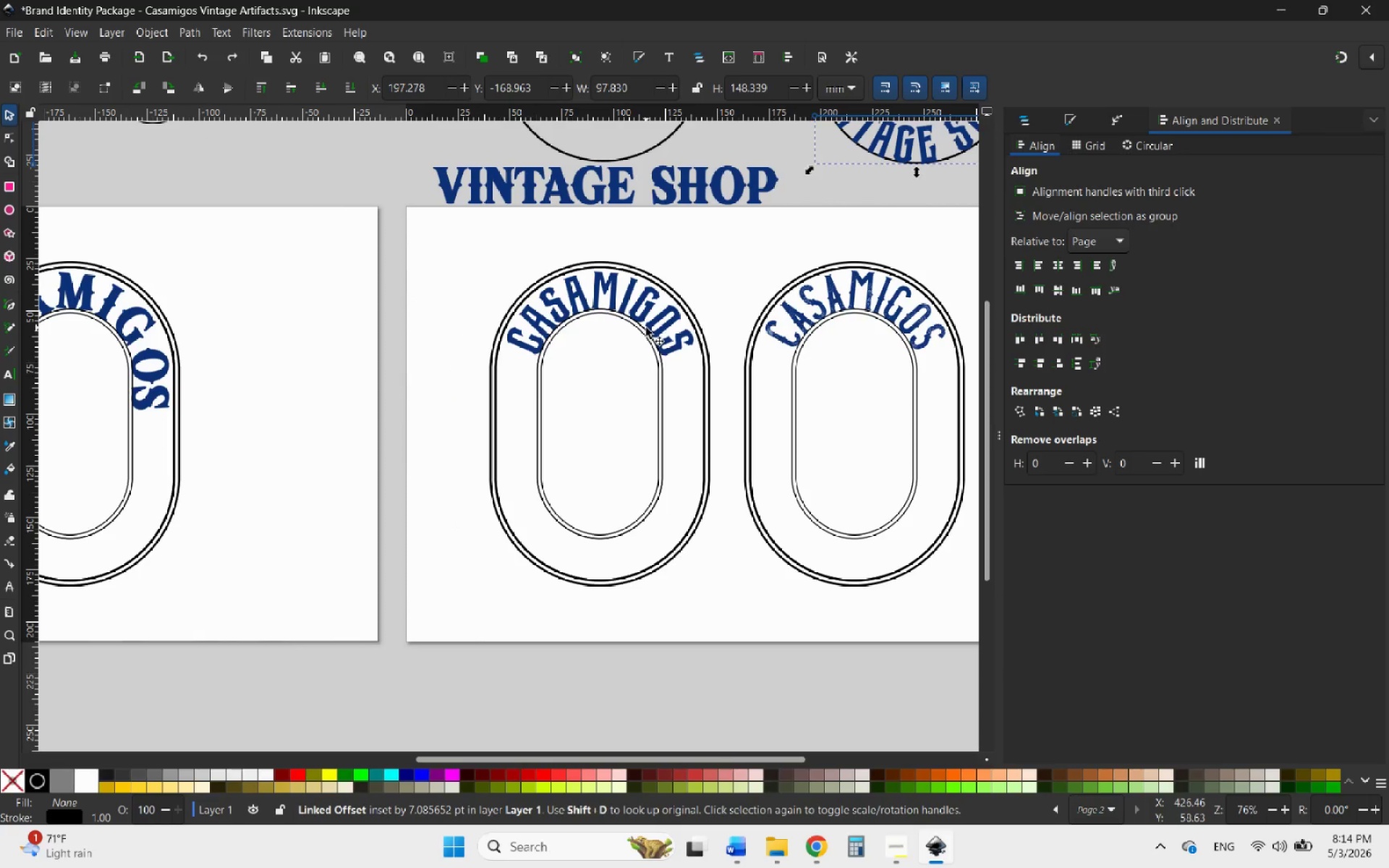 
key(Control+X)
 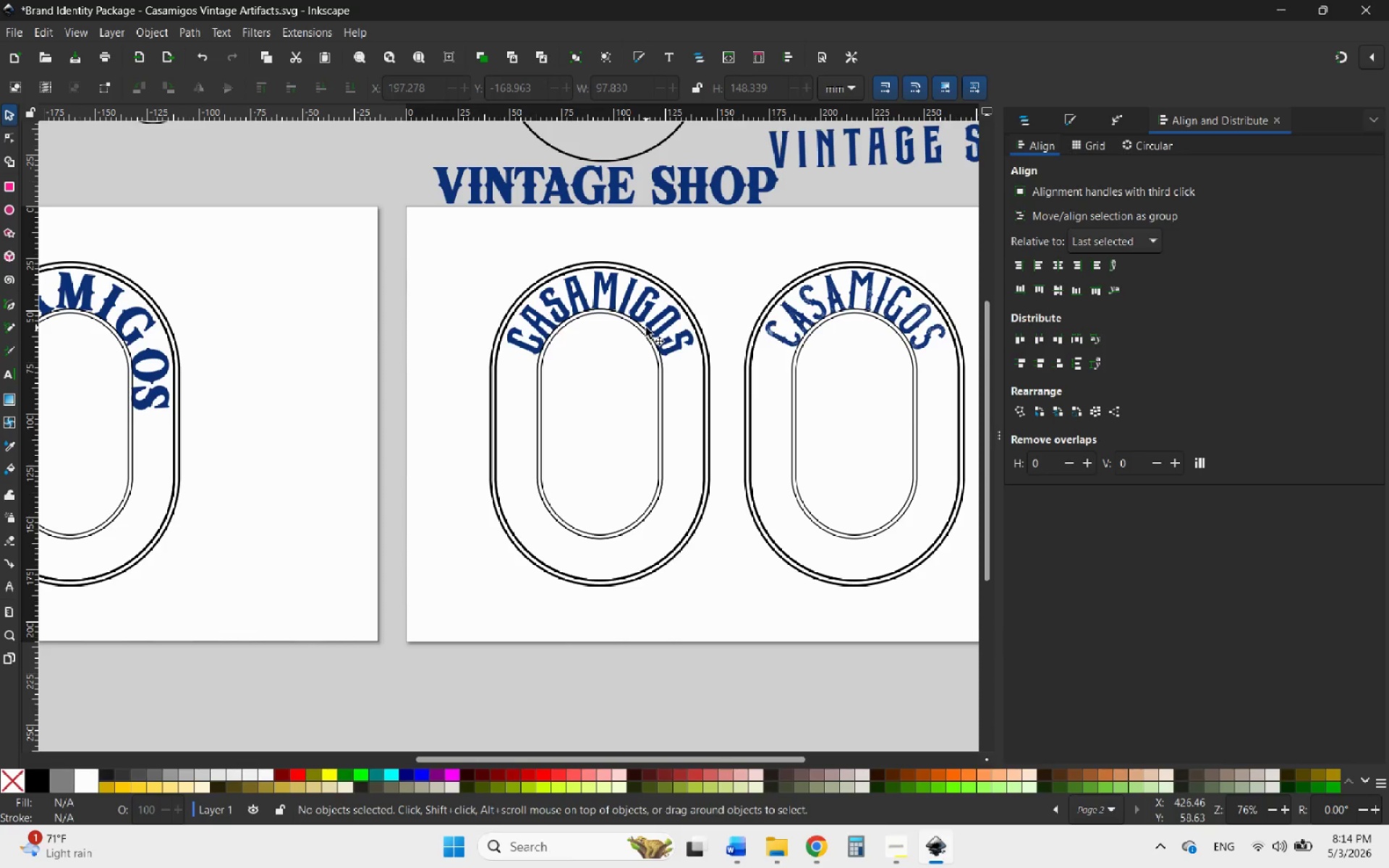 
key(Control+Z)
 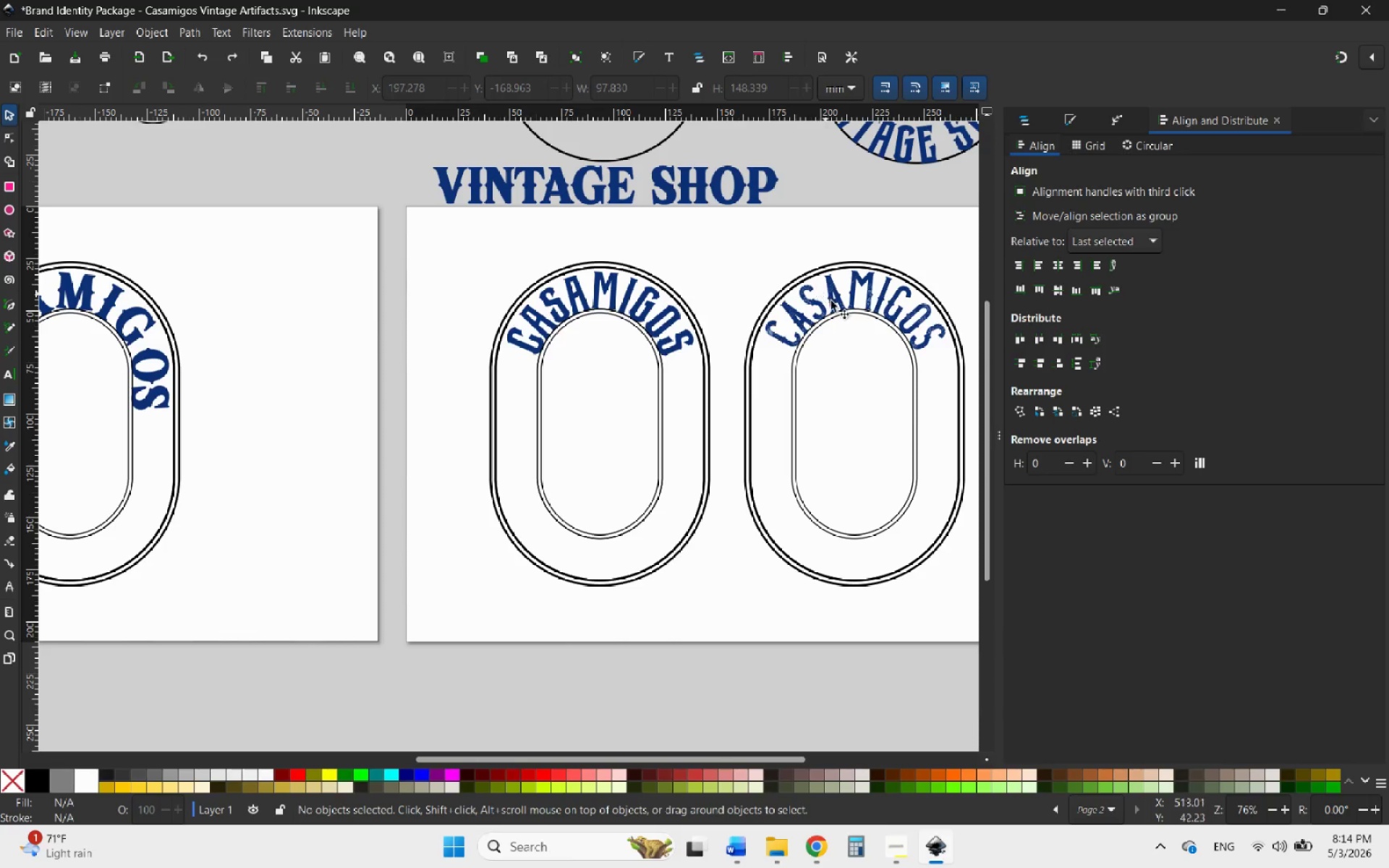 
scroll: coordinate [901, 394], scroll_direction: up, amount: 5.0
 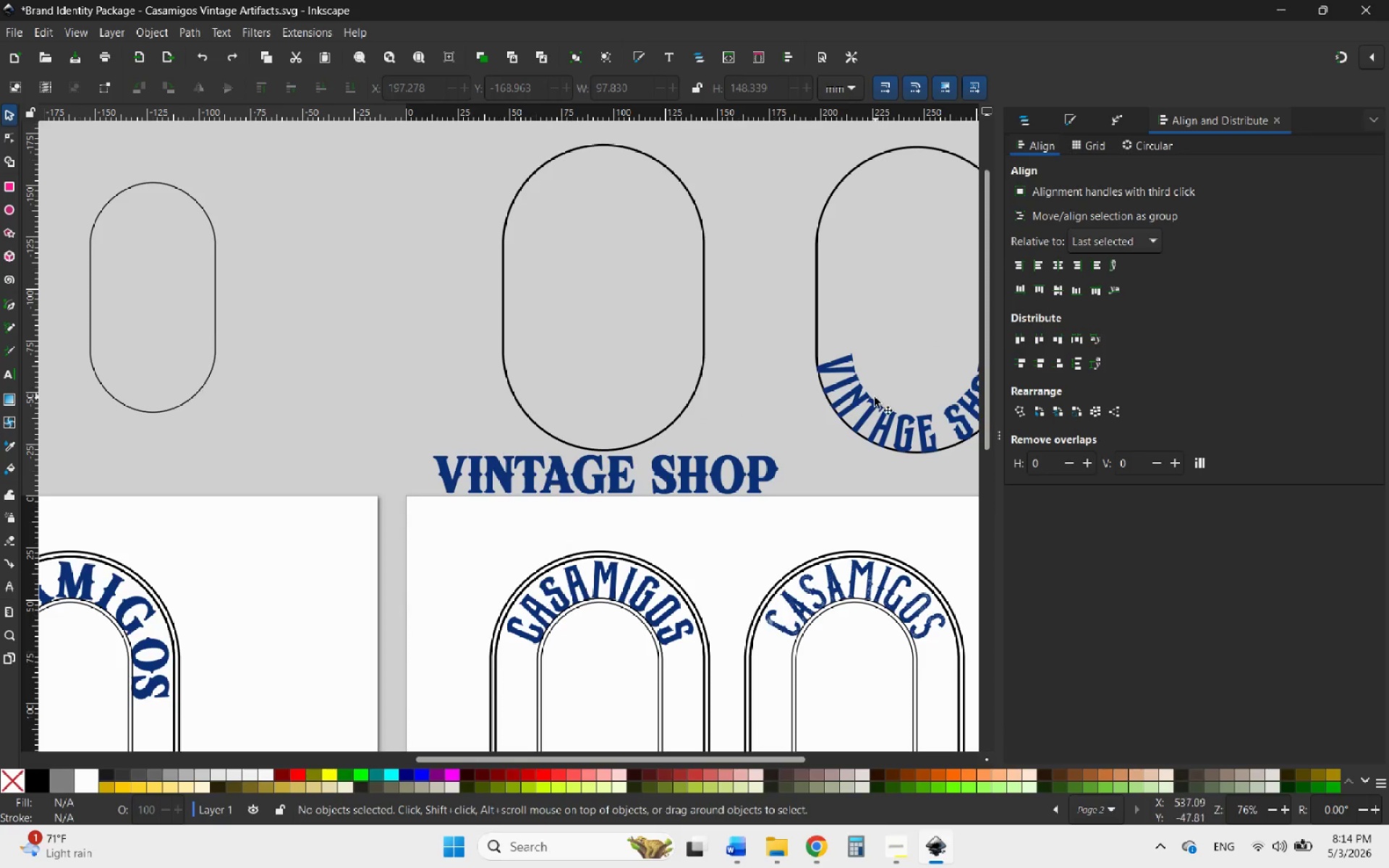 
left_click([872, 399])
 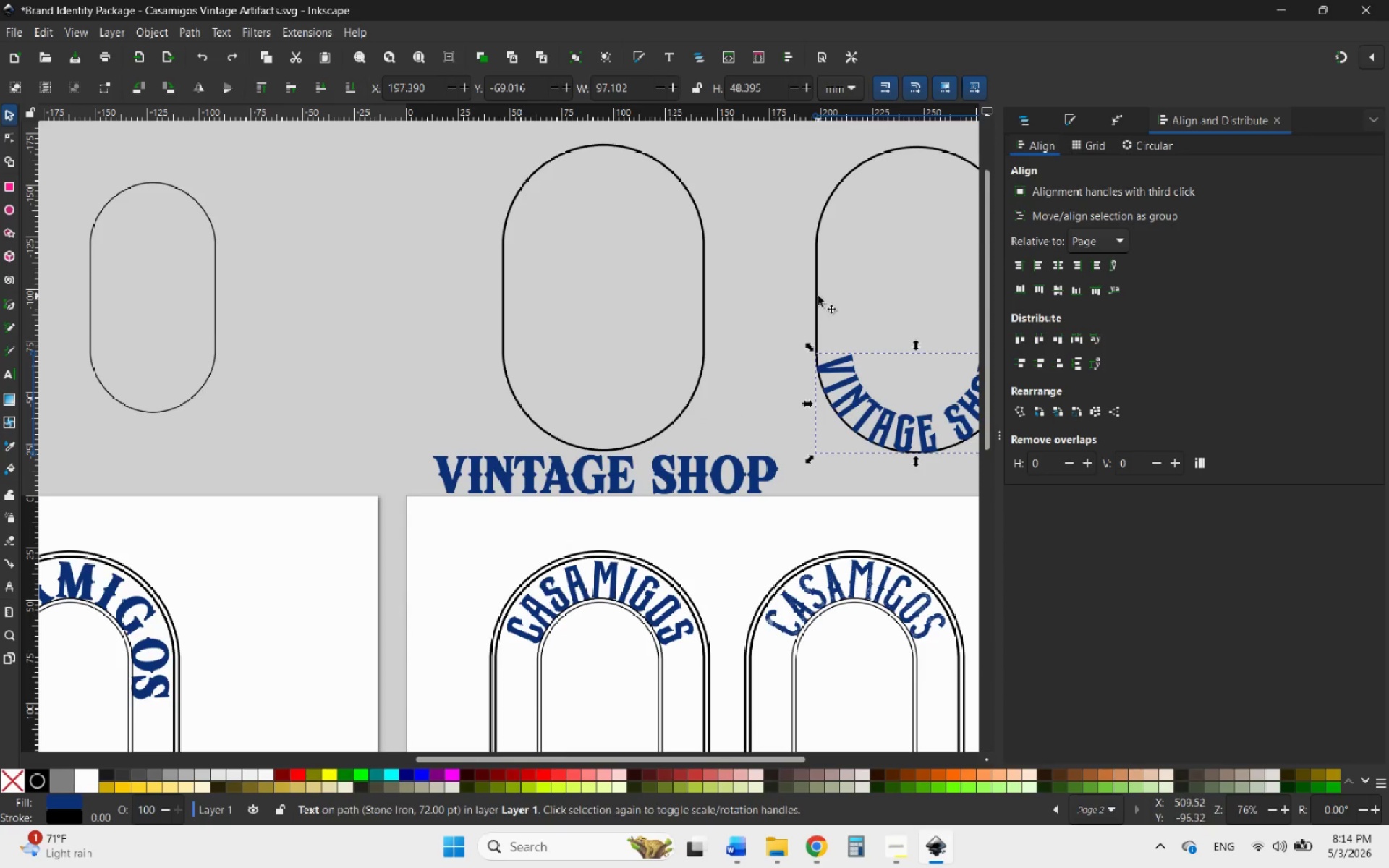 
hold_key(key=ShiftLeft, duration=0.61)
left_click([816, 292])
 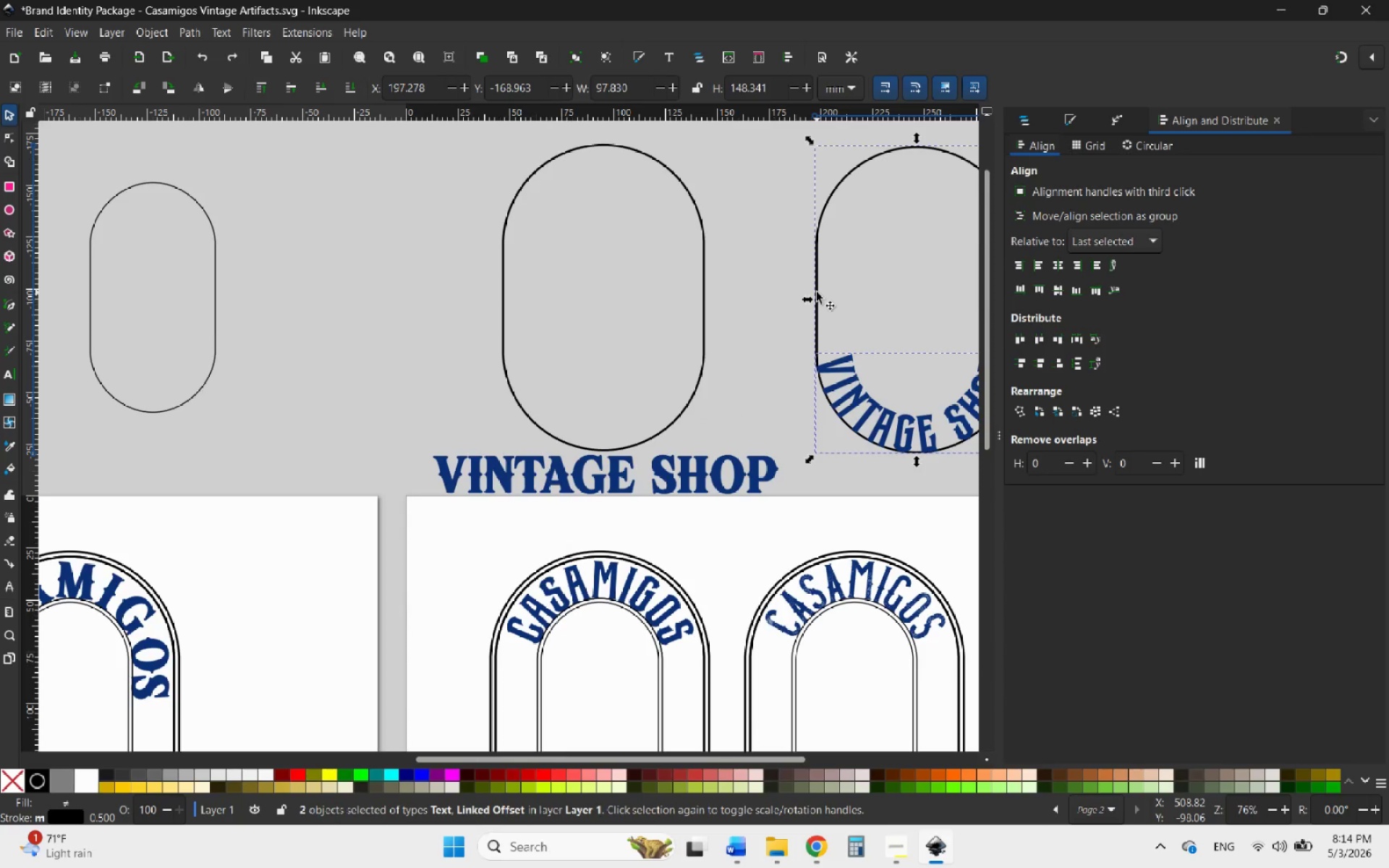 
left_click_drag(start_coordinate=[817, 292], to_coordinate=[475, 688])
 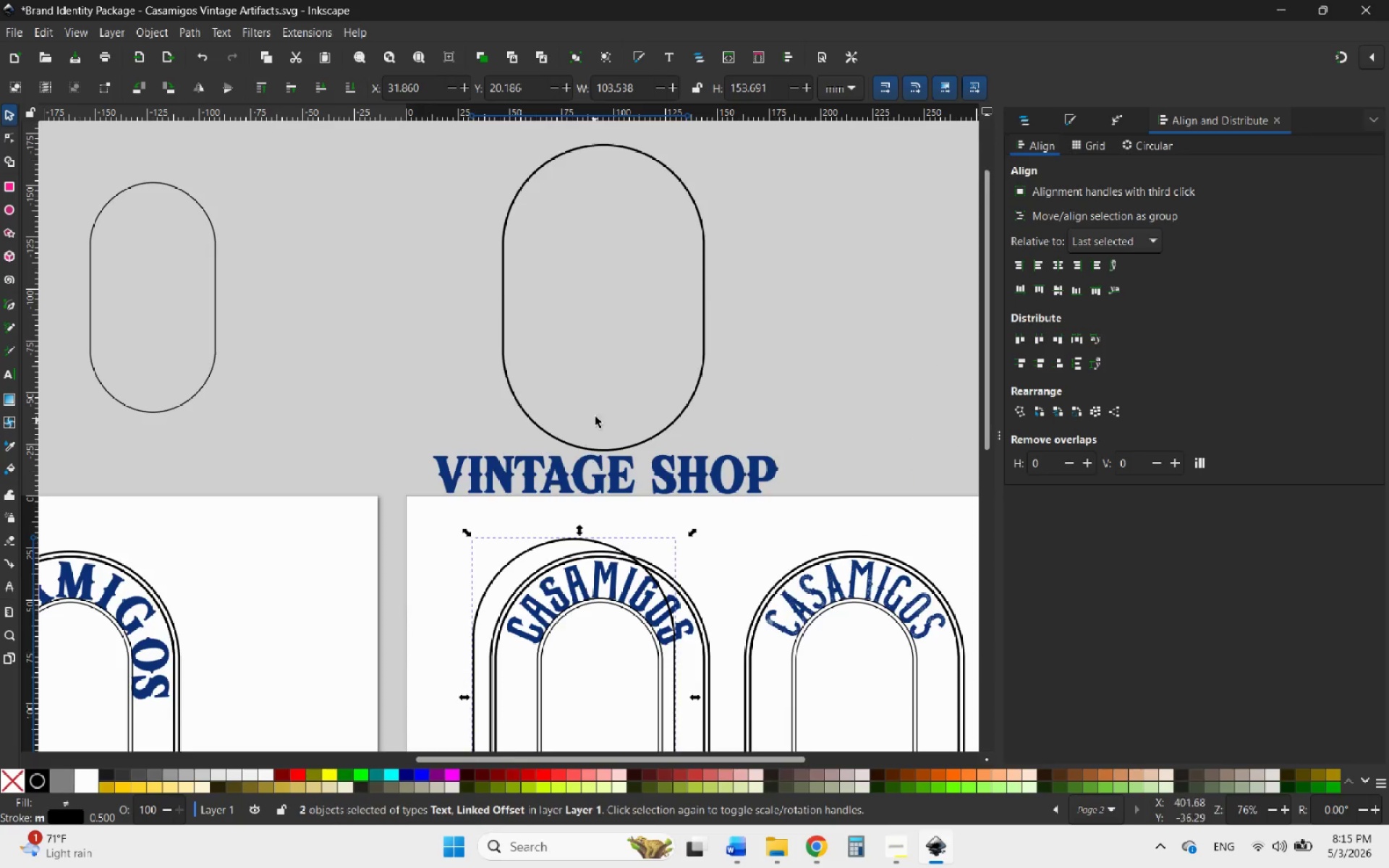 
scroll: coordinate [603, 411], scroll_direction: down, amount: 7.0
 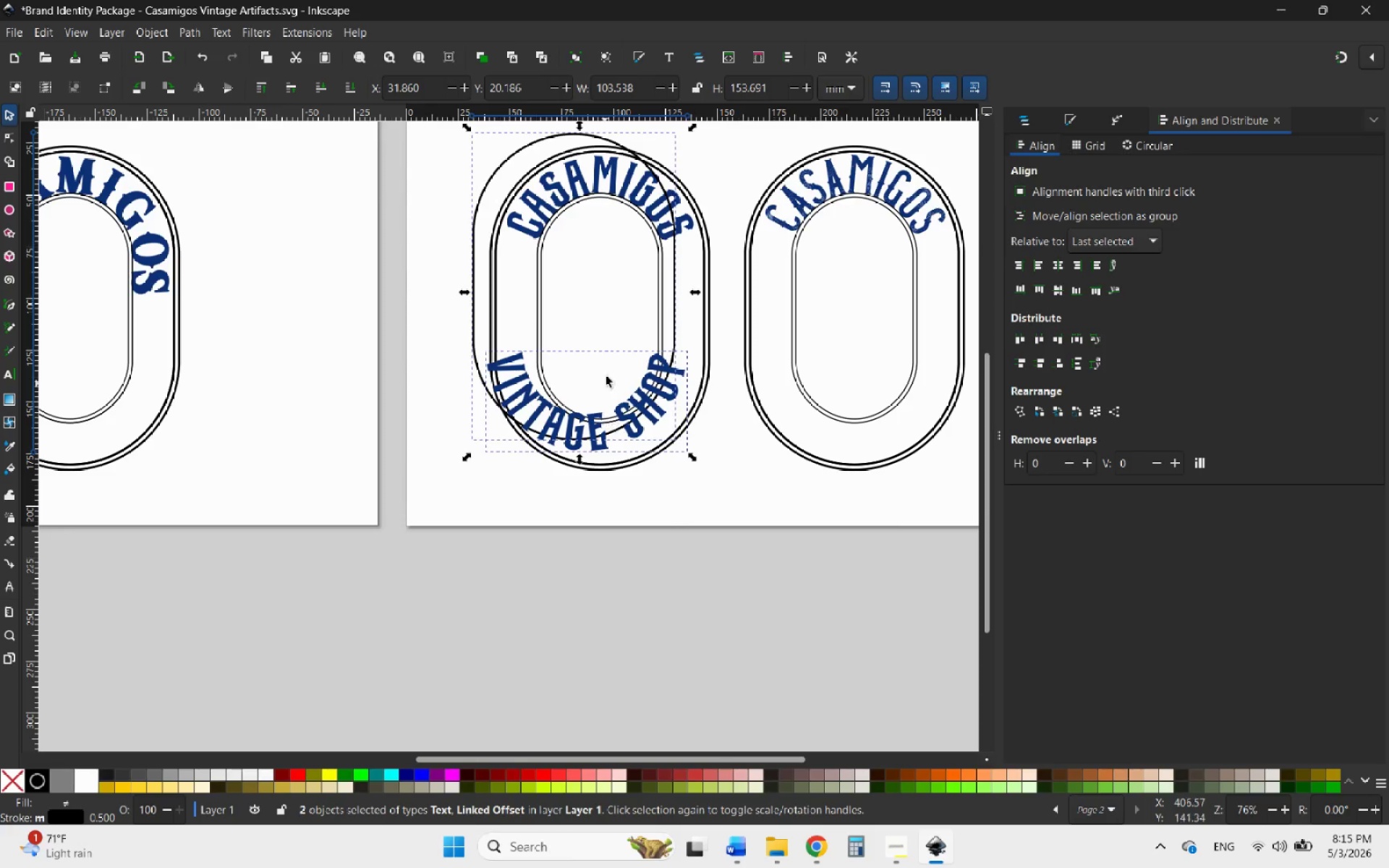 
scroll: coordinate [610, 324], scroll_direction: up, amount: 3.0
 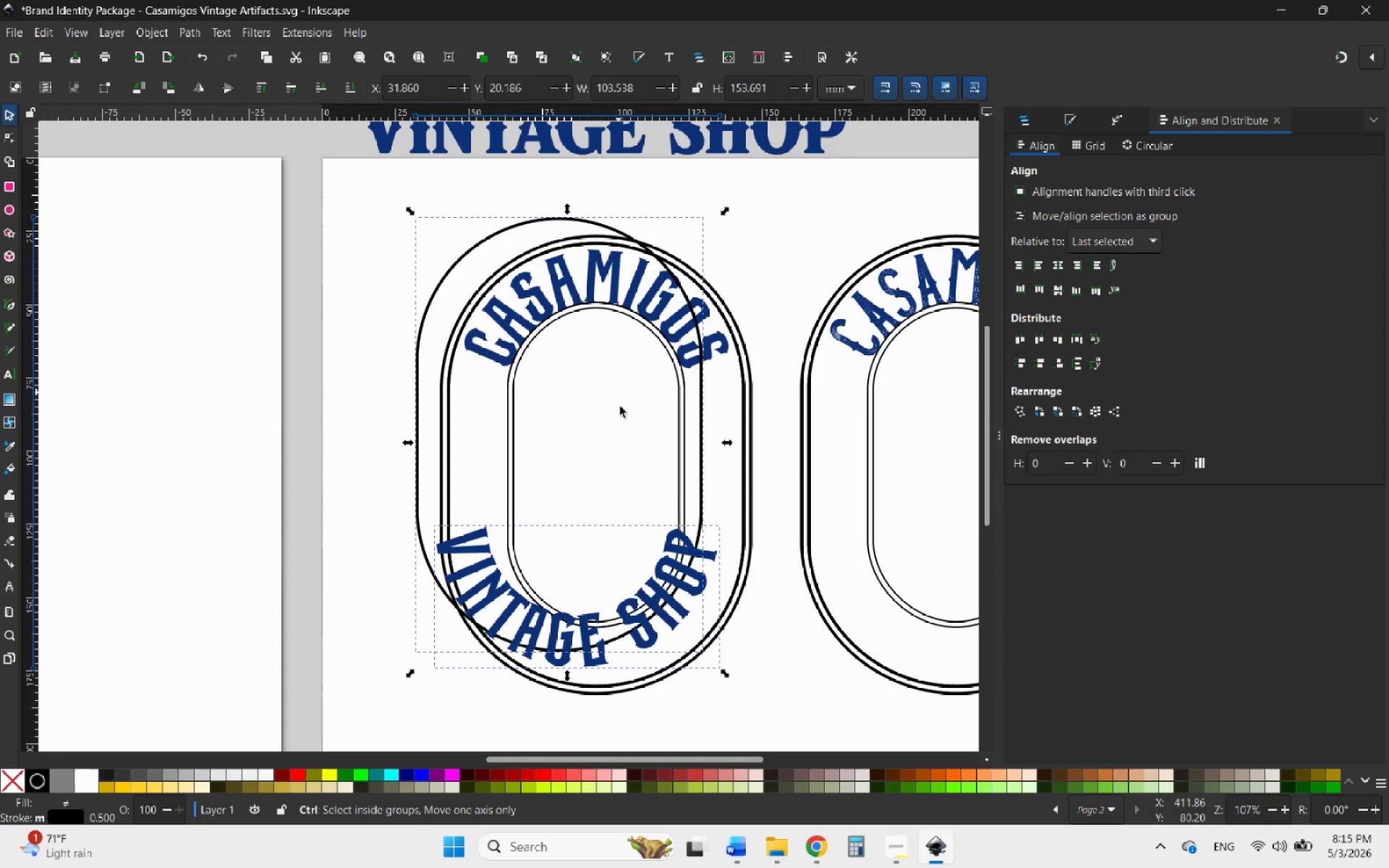 
hold_key(key=ControlLeft, duration=1.33)
scroll: coordinate [624, 457], scroll_direction: up, amount: 1.0
 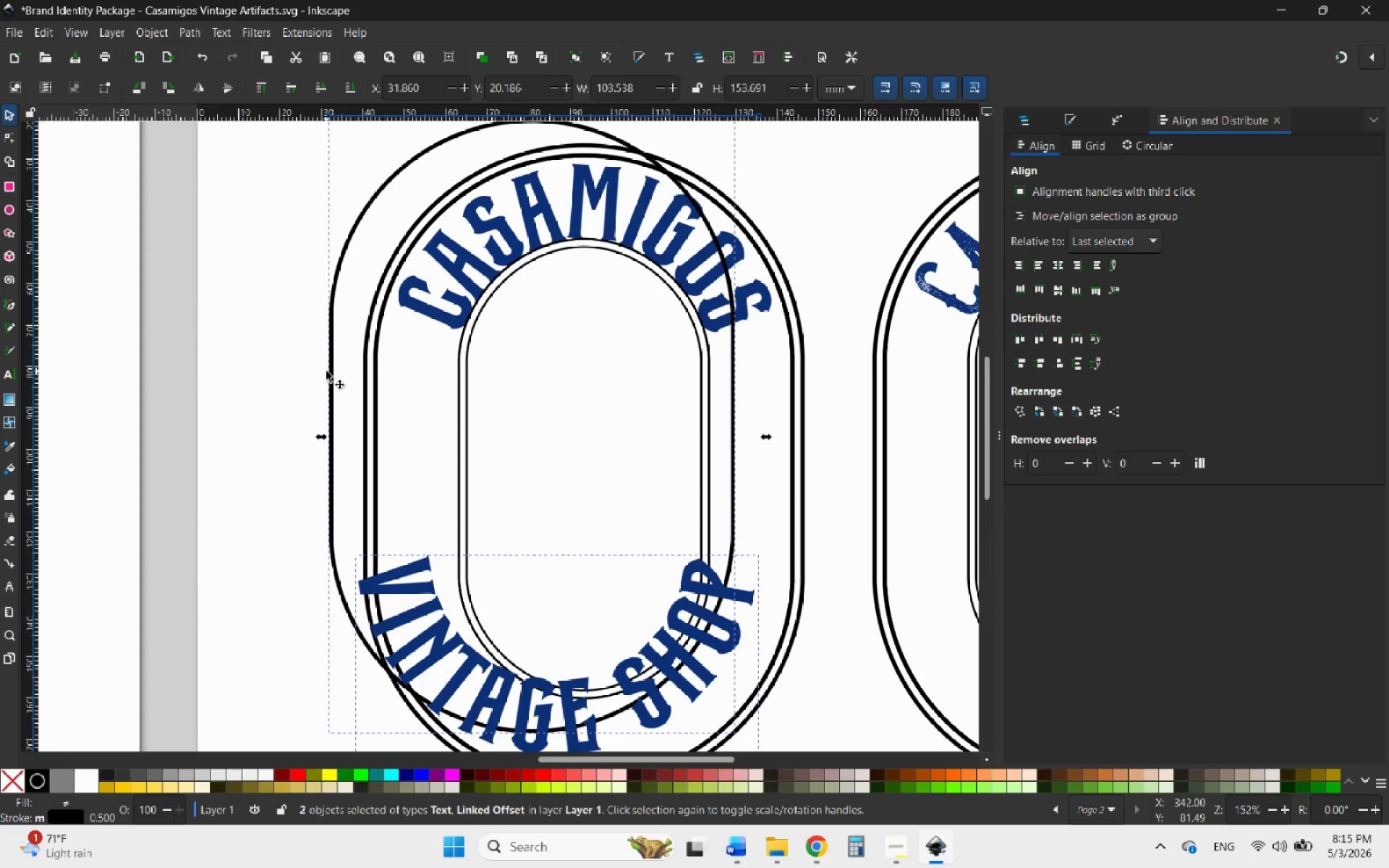 
right_click([334, 370])
 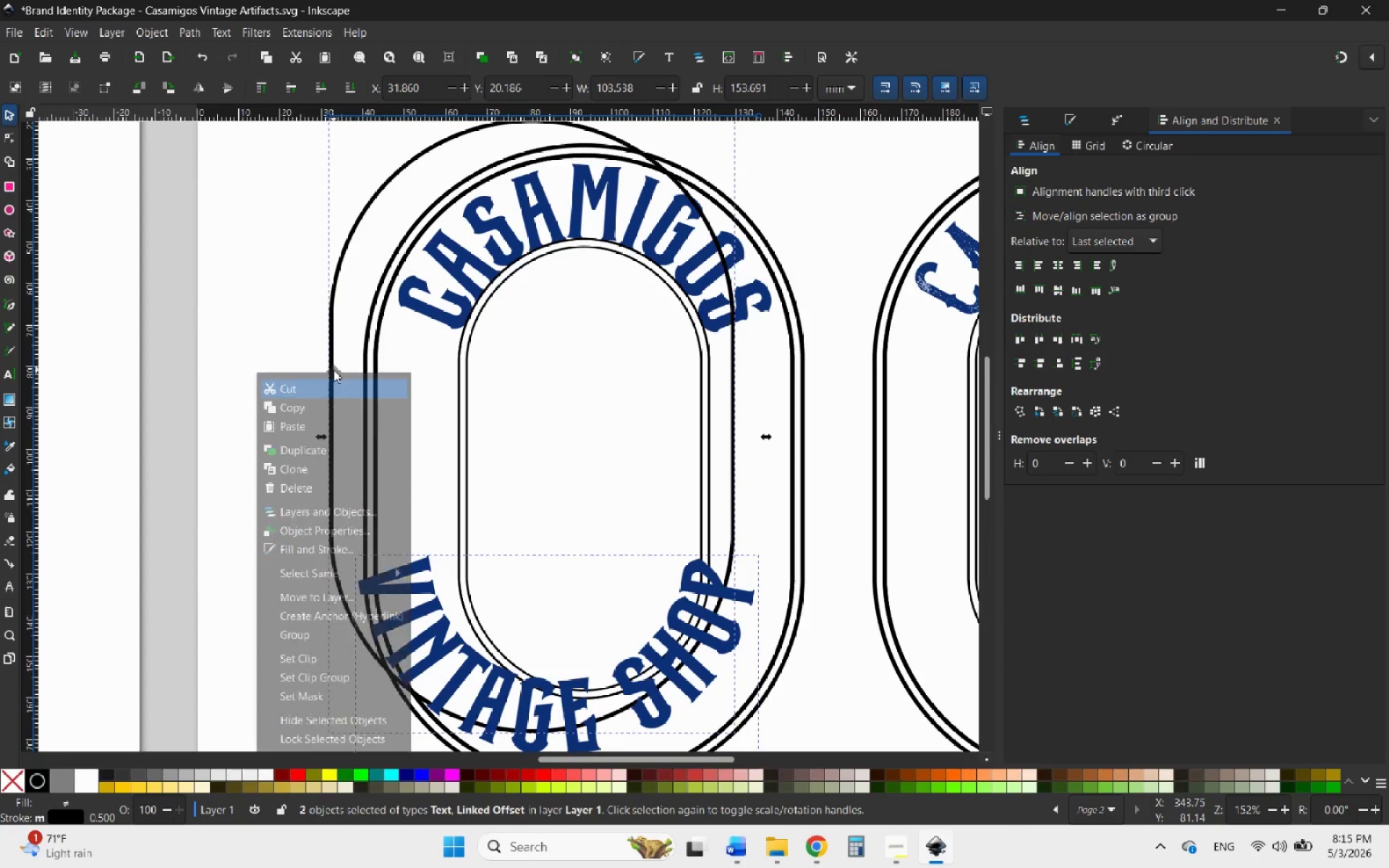 
mouse_move([310, 456])
 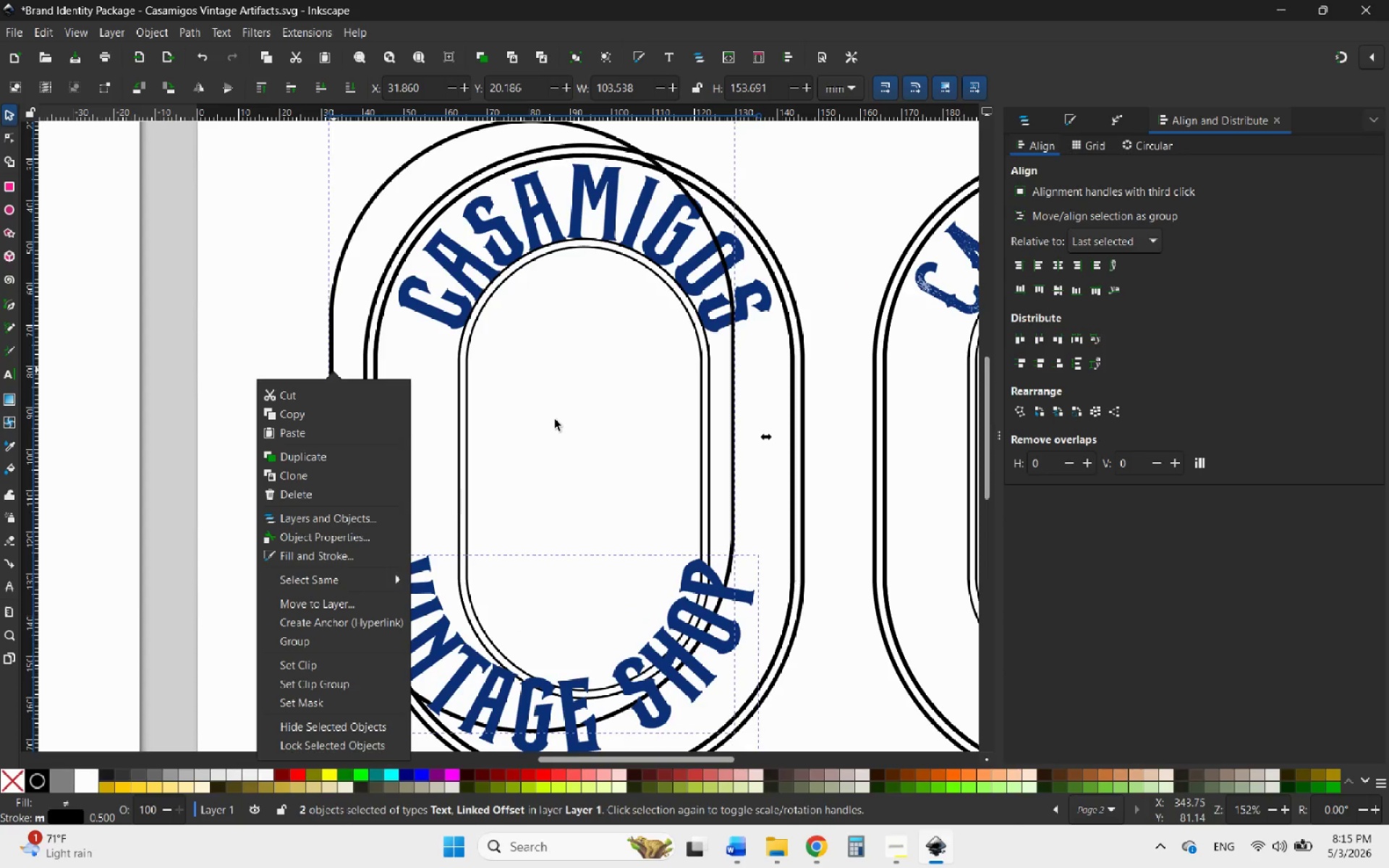 
wait(6.98)
 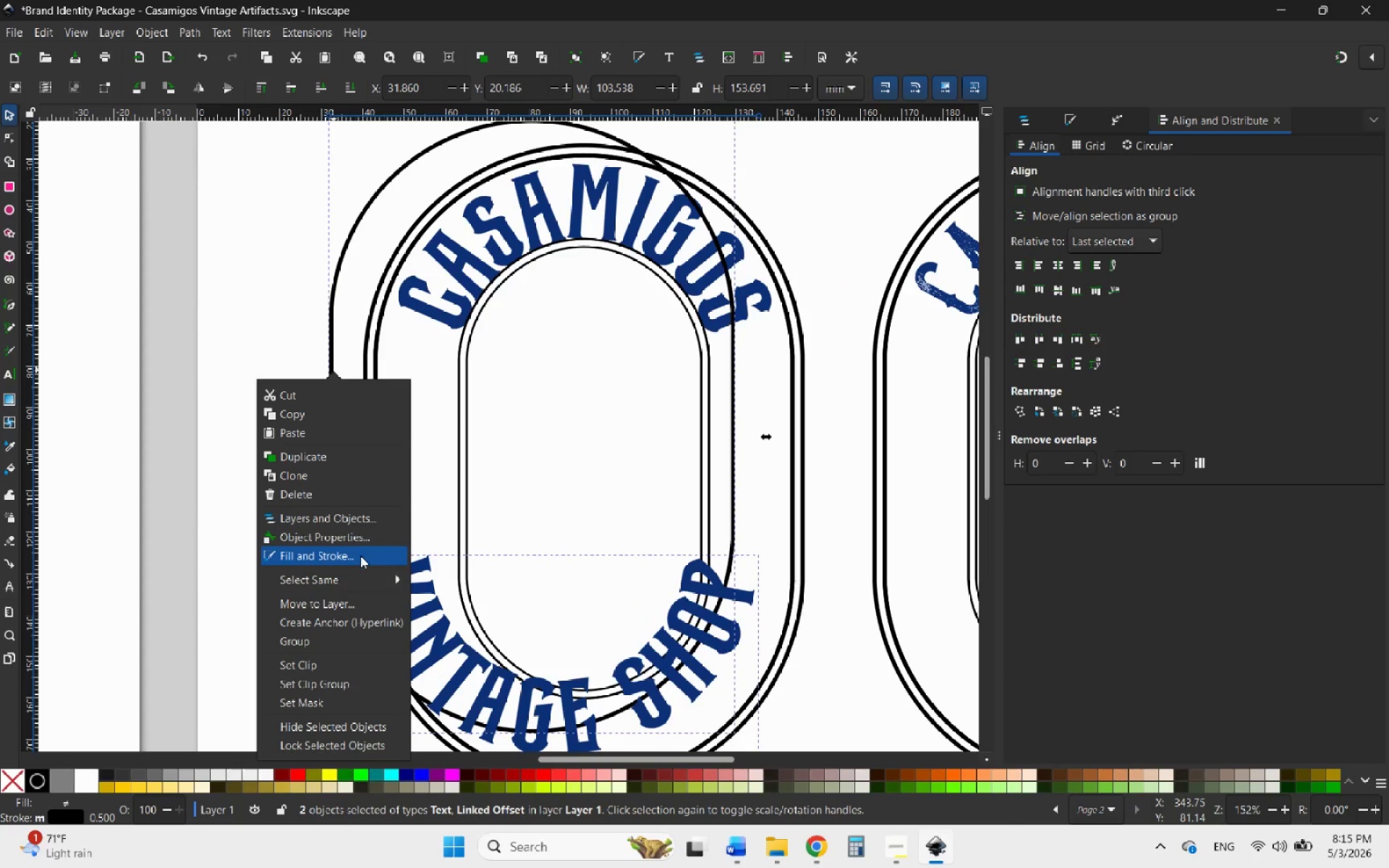 
left_click([743, 379])
 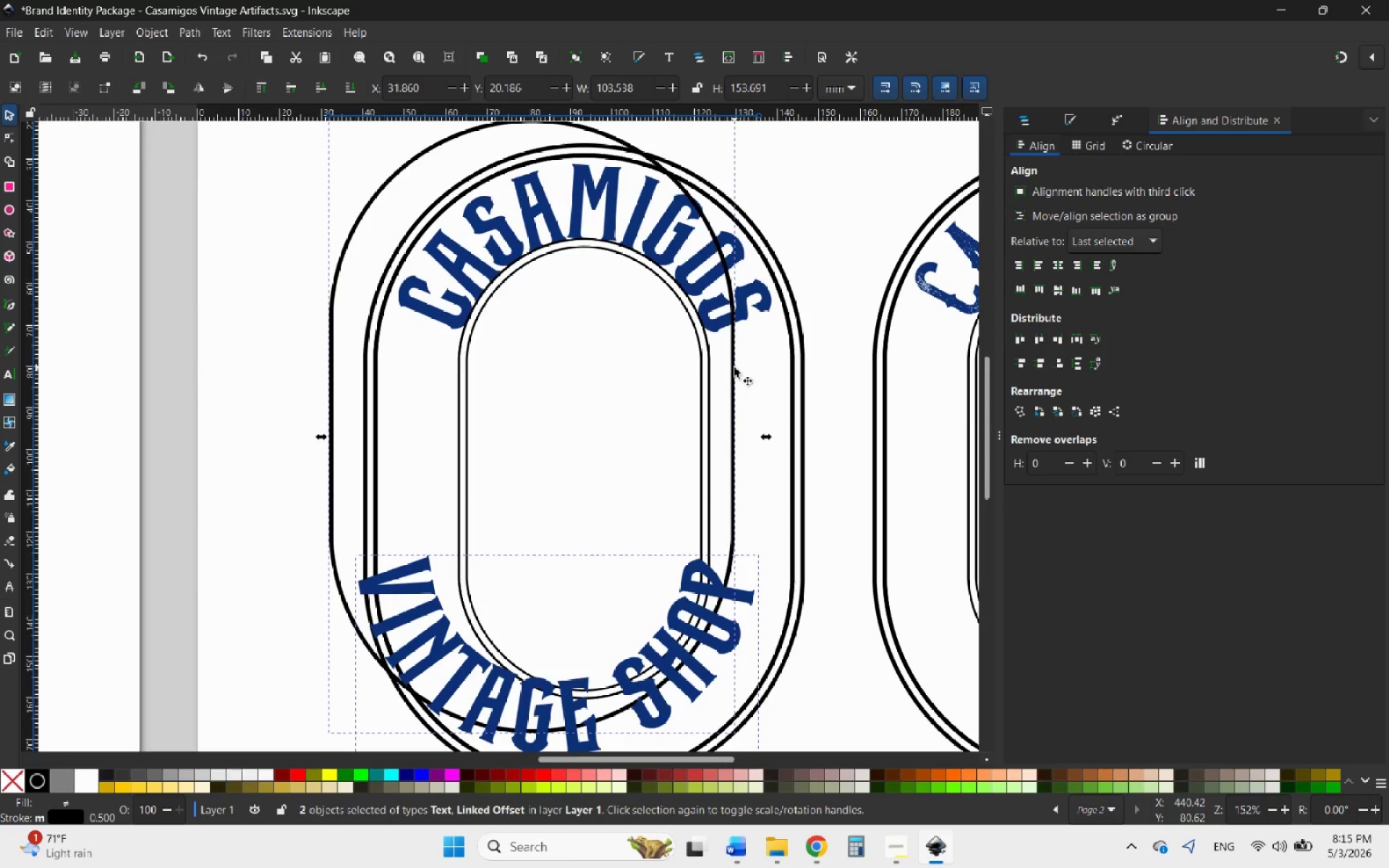 
left_click_drag(start_coordinate=[734, 367], to_coordinate=[789, 410])
 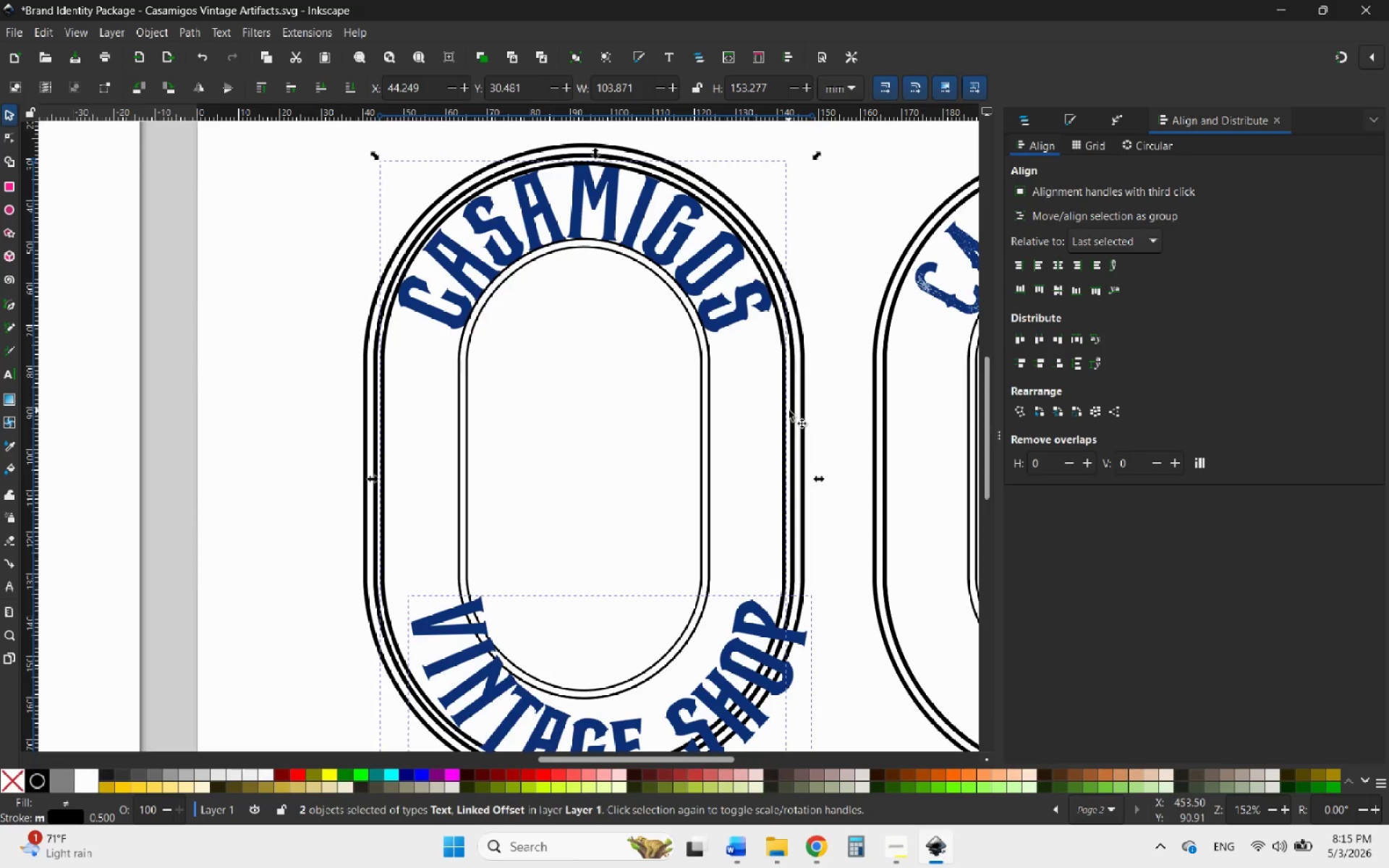 
scroll: coordinate [744, 404], scroll_direction: down, amount: 4.0
 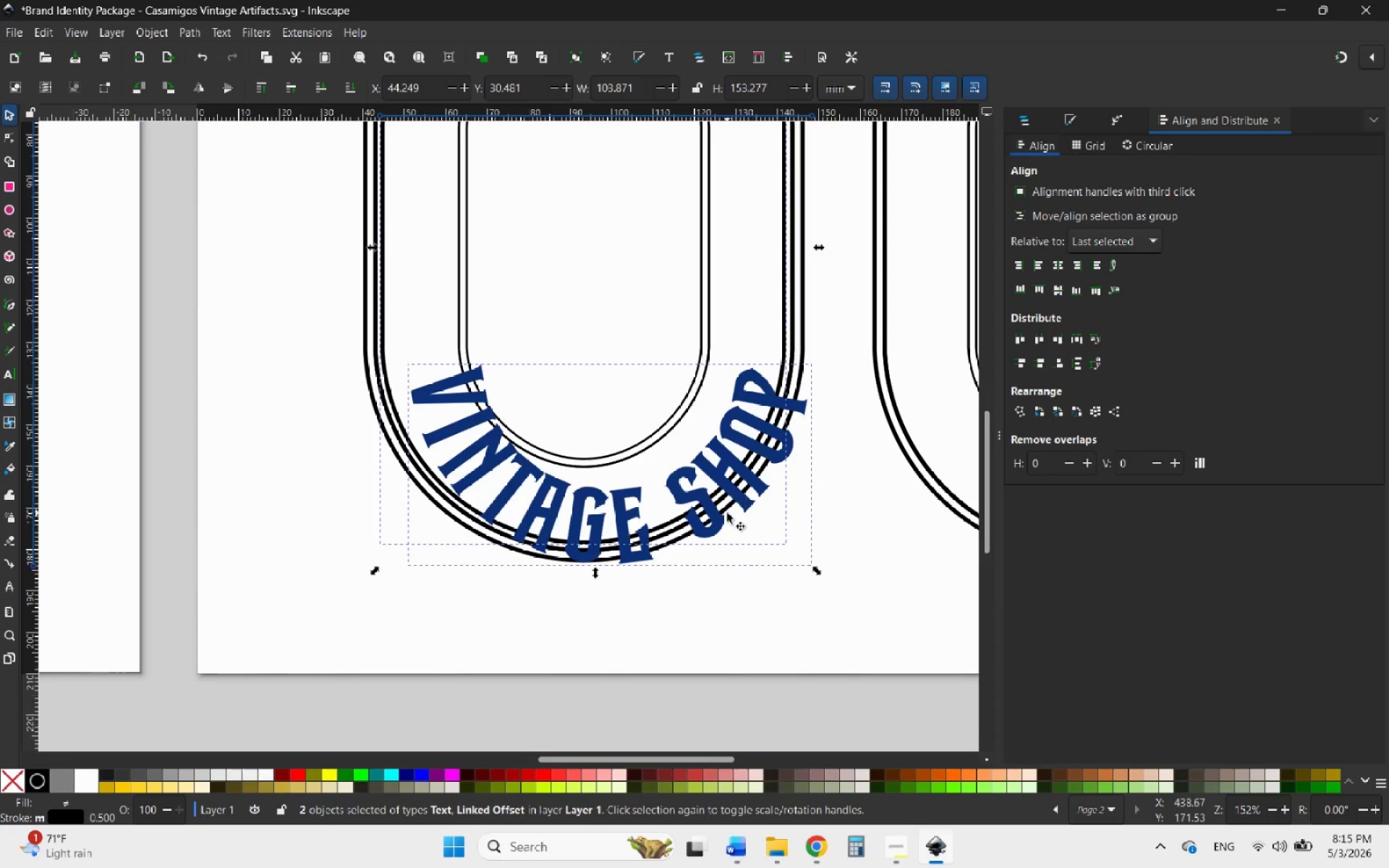 
scroll: coordinate [712, 518], scroll_direction: up, amount: 5.0
 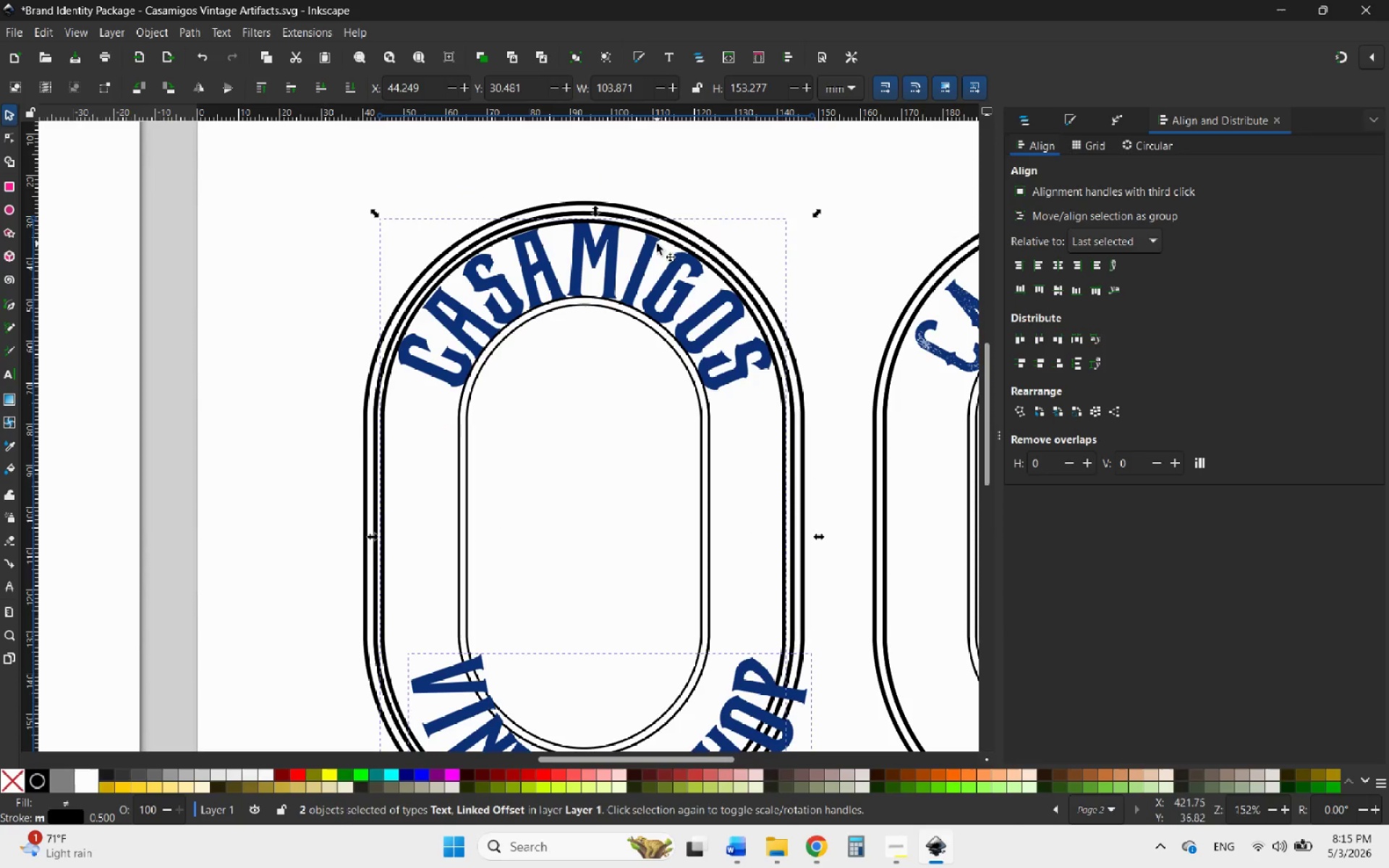 
left_click_drag(start_coordinate=[637, 229], to_coordinate=[610, 149])
 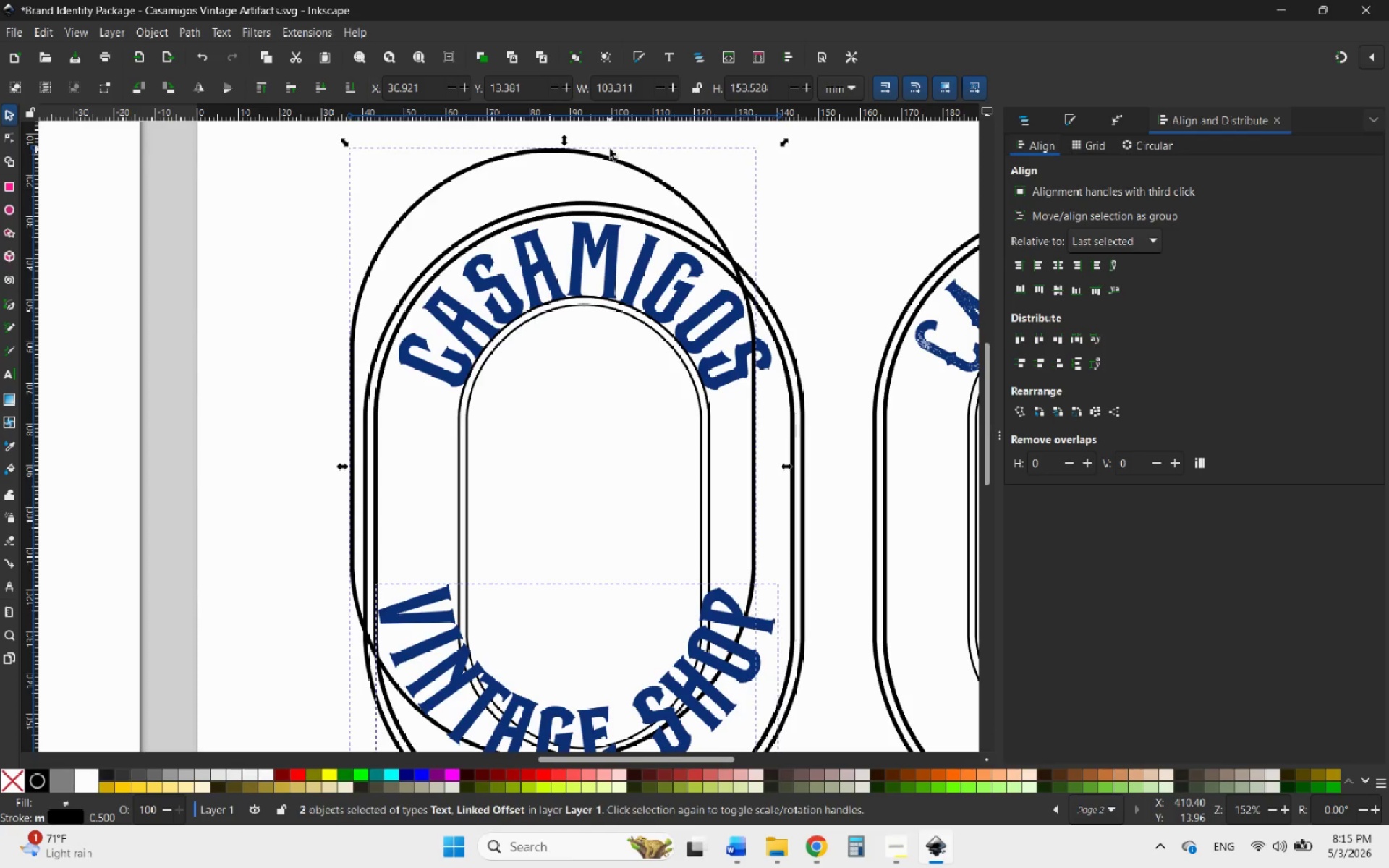 
key(Control+Z)
 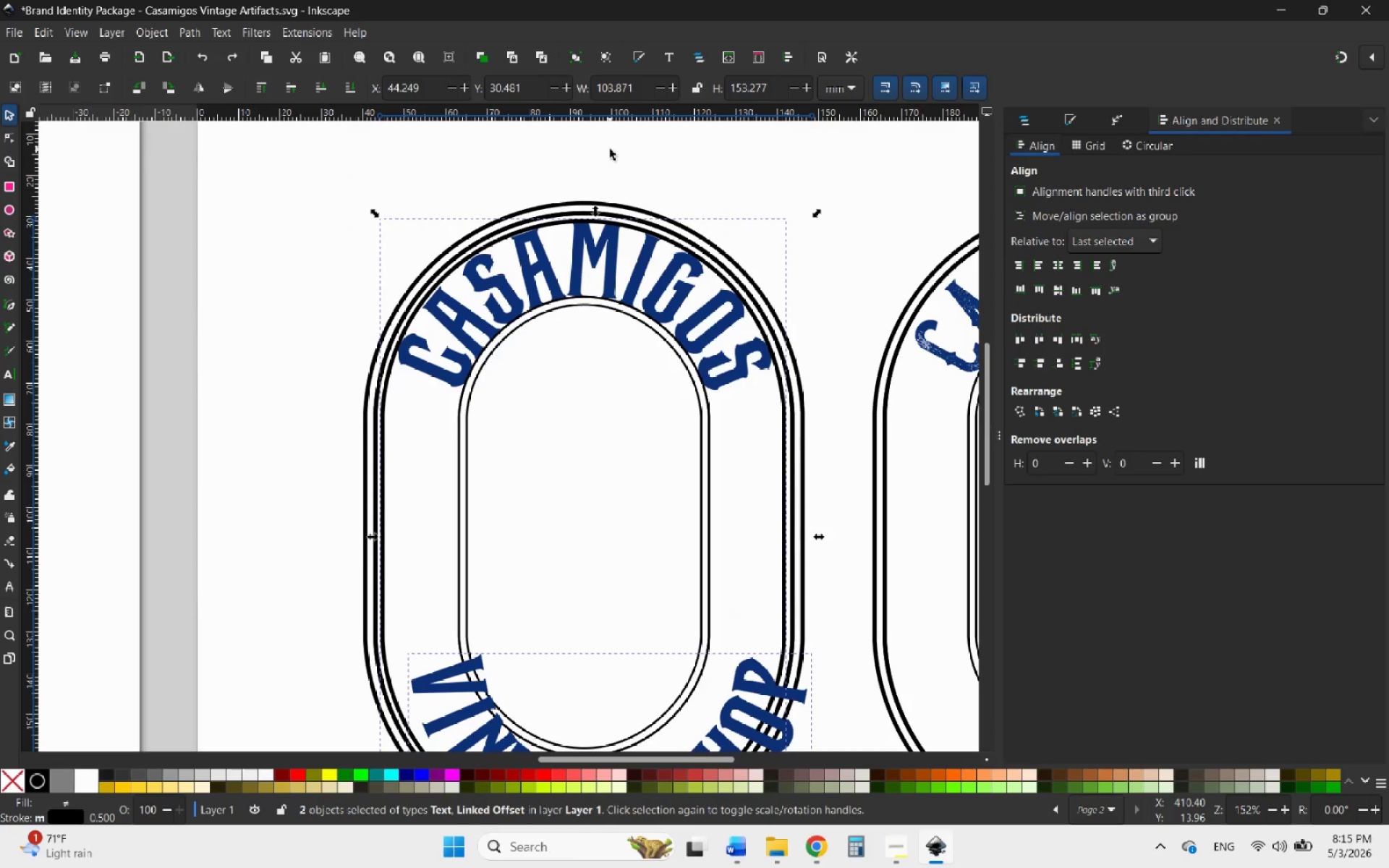 
key(Control+Z)
 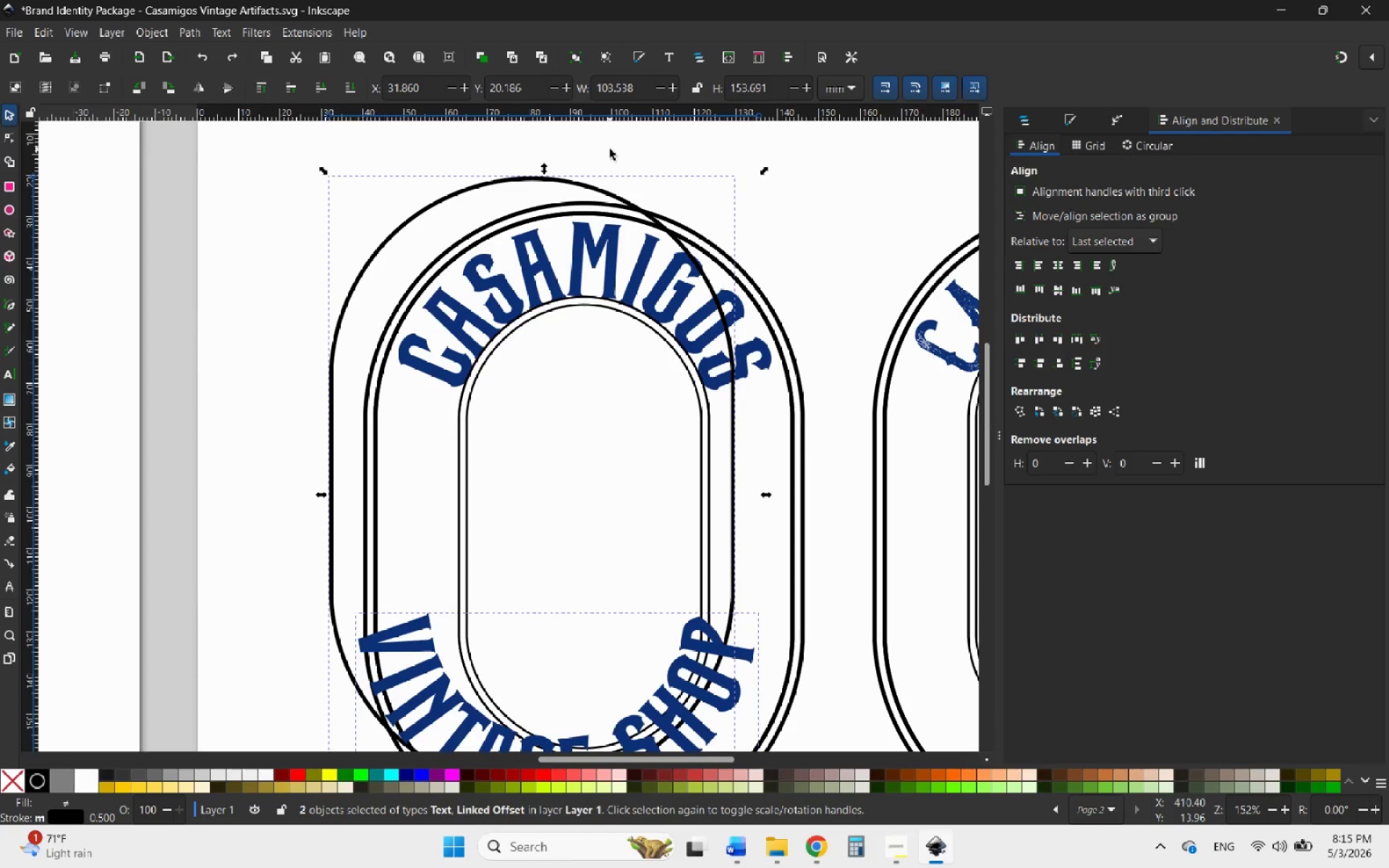 
key(Control+Z)
 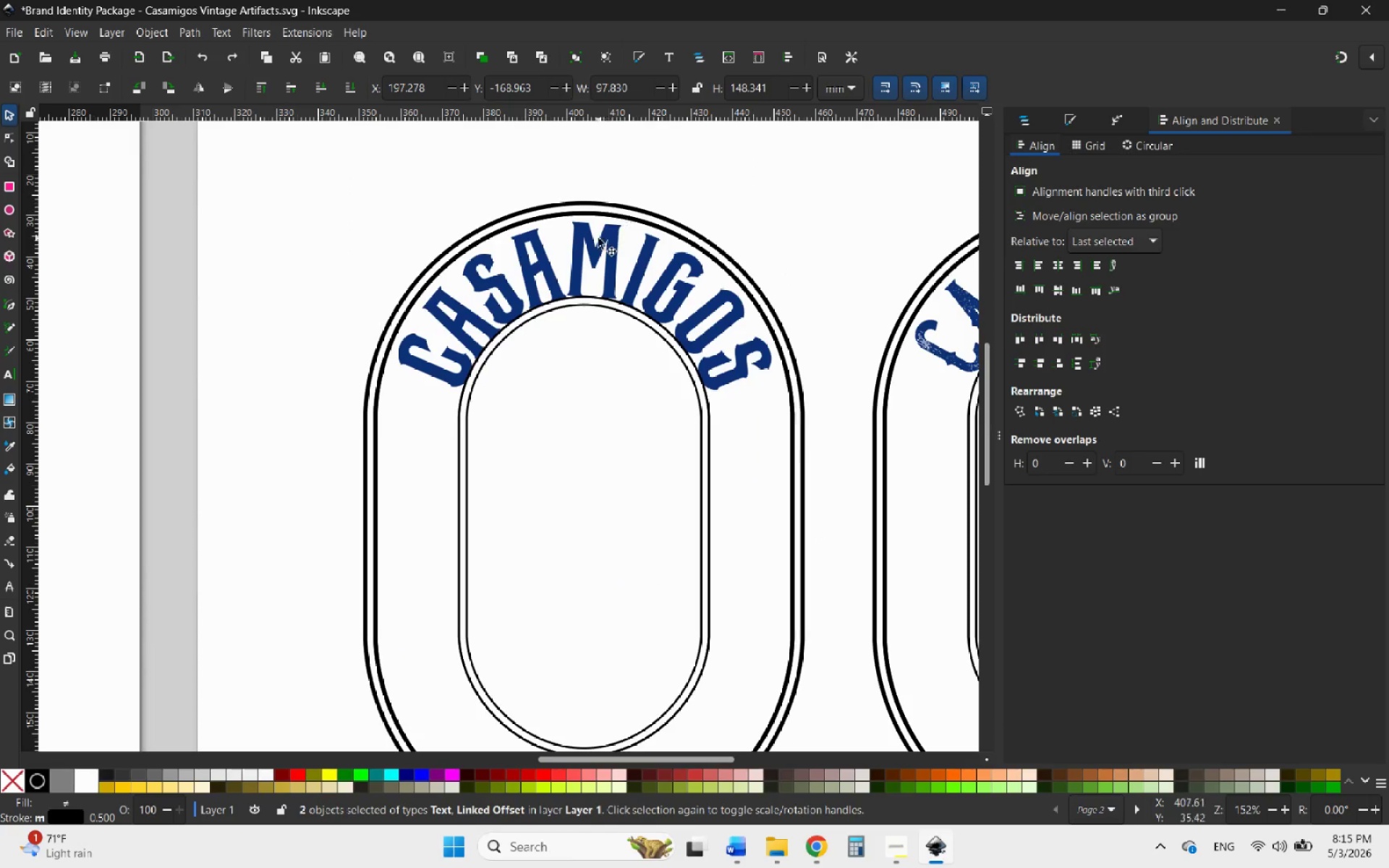 
scroll: coordinate [580, 274], scroll_direction: down, amount: 5.0
 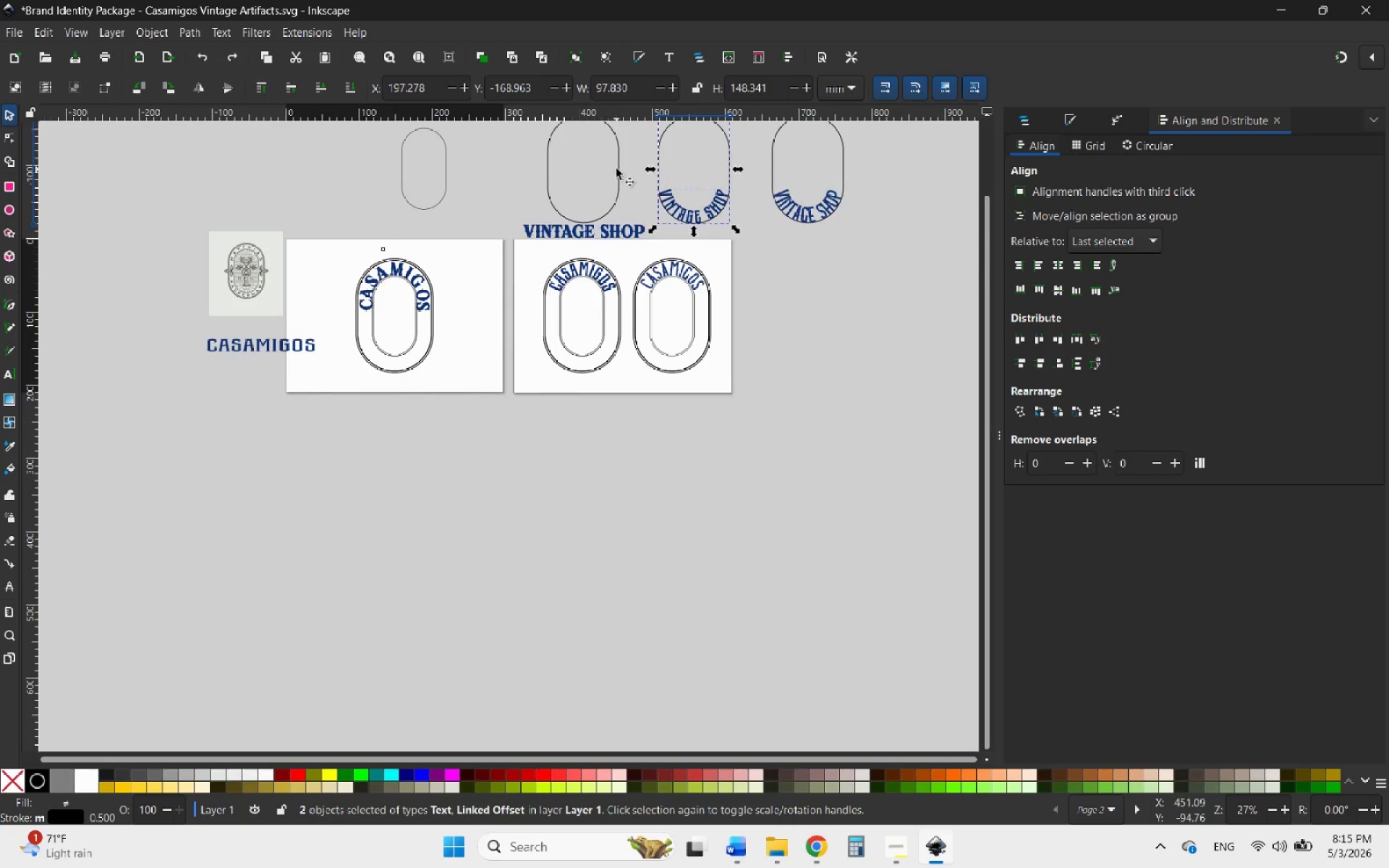 
hold_key(key=ControlLeft, duration=0.72)
 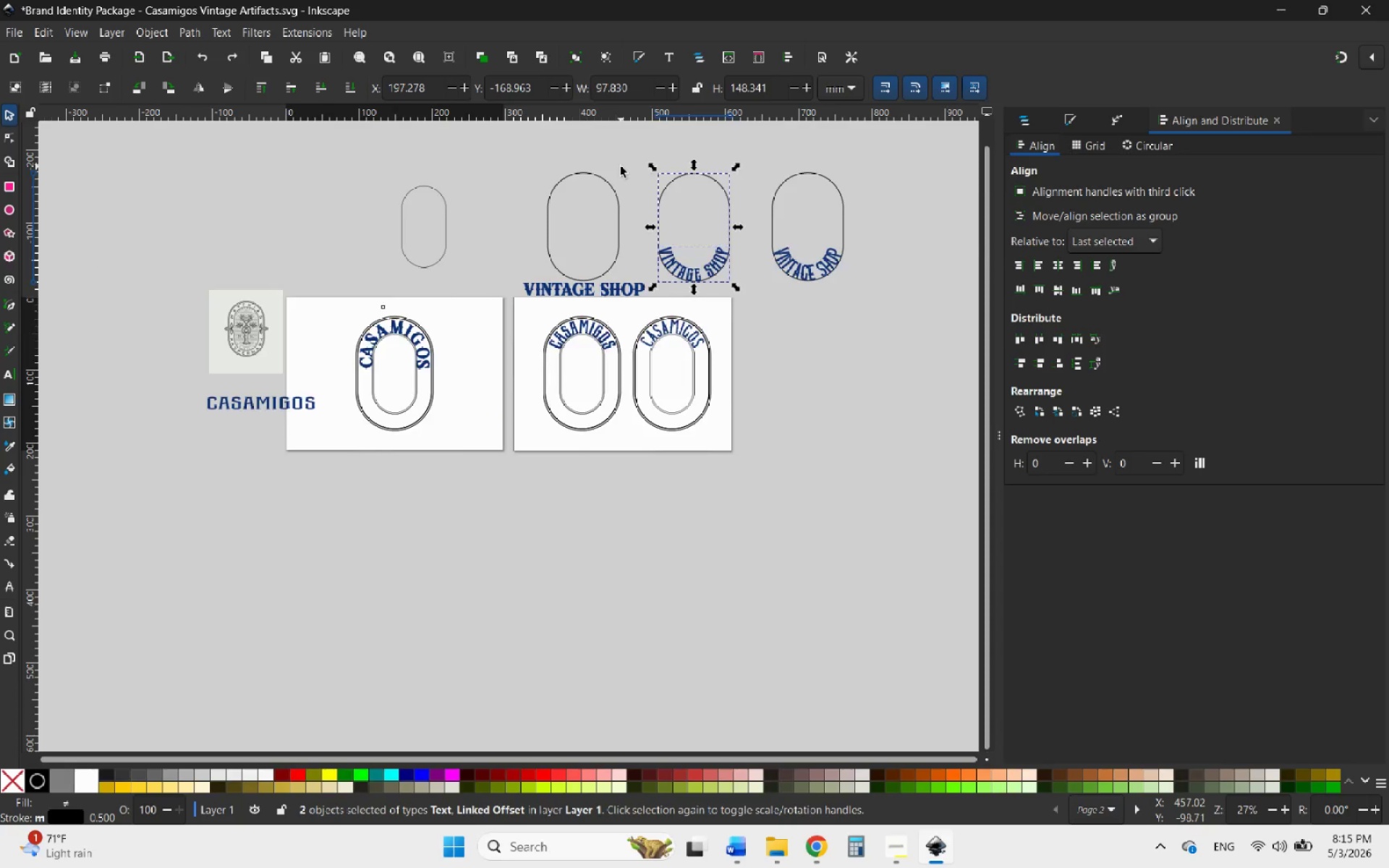 
scroll: coordinate [669, 570], scroll_direction: up, amount: 7.0
 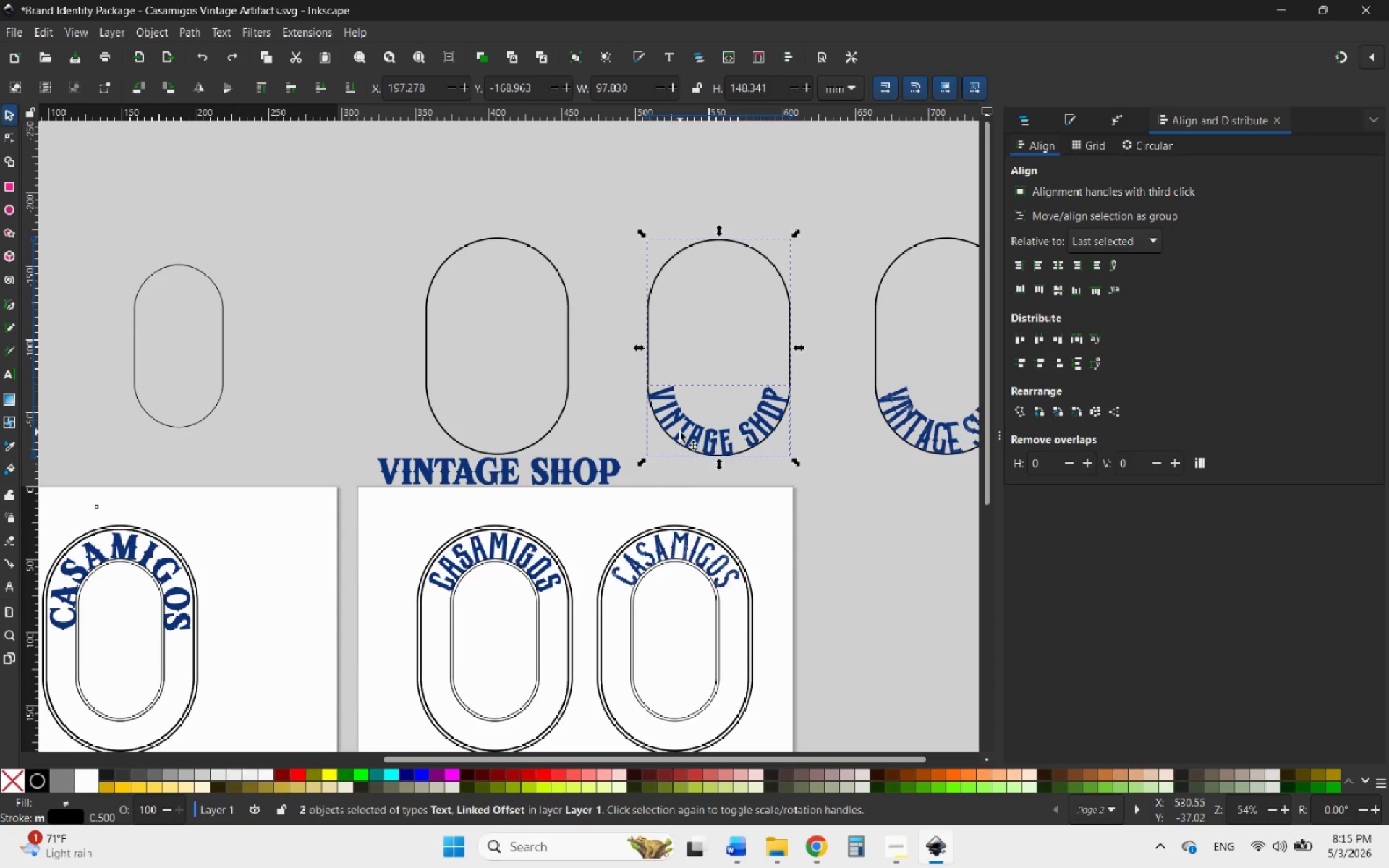 
hold_key(key=ControlLeft, duration=0.78)
 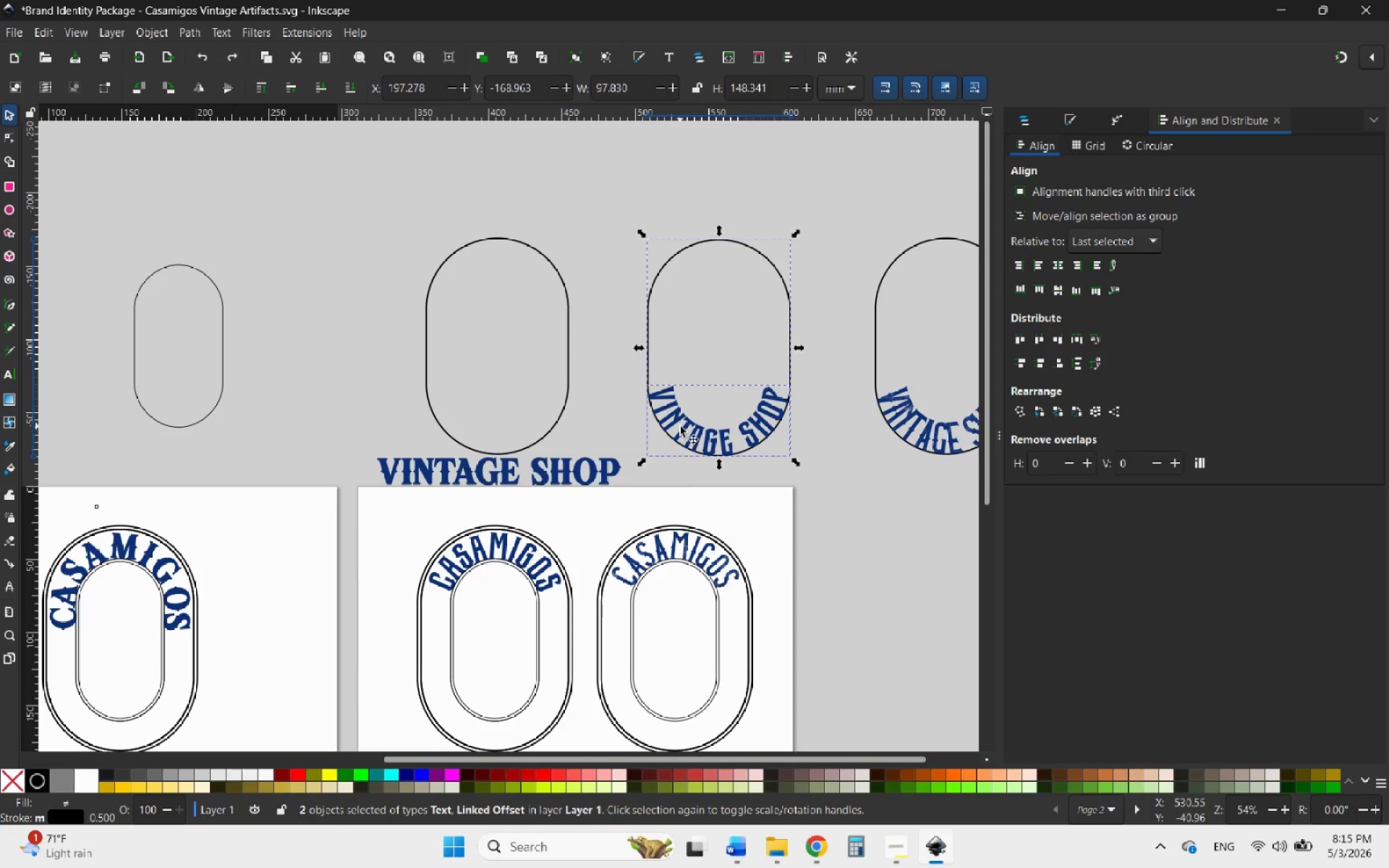 
right_click([680, 426])
 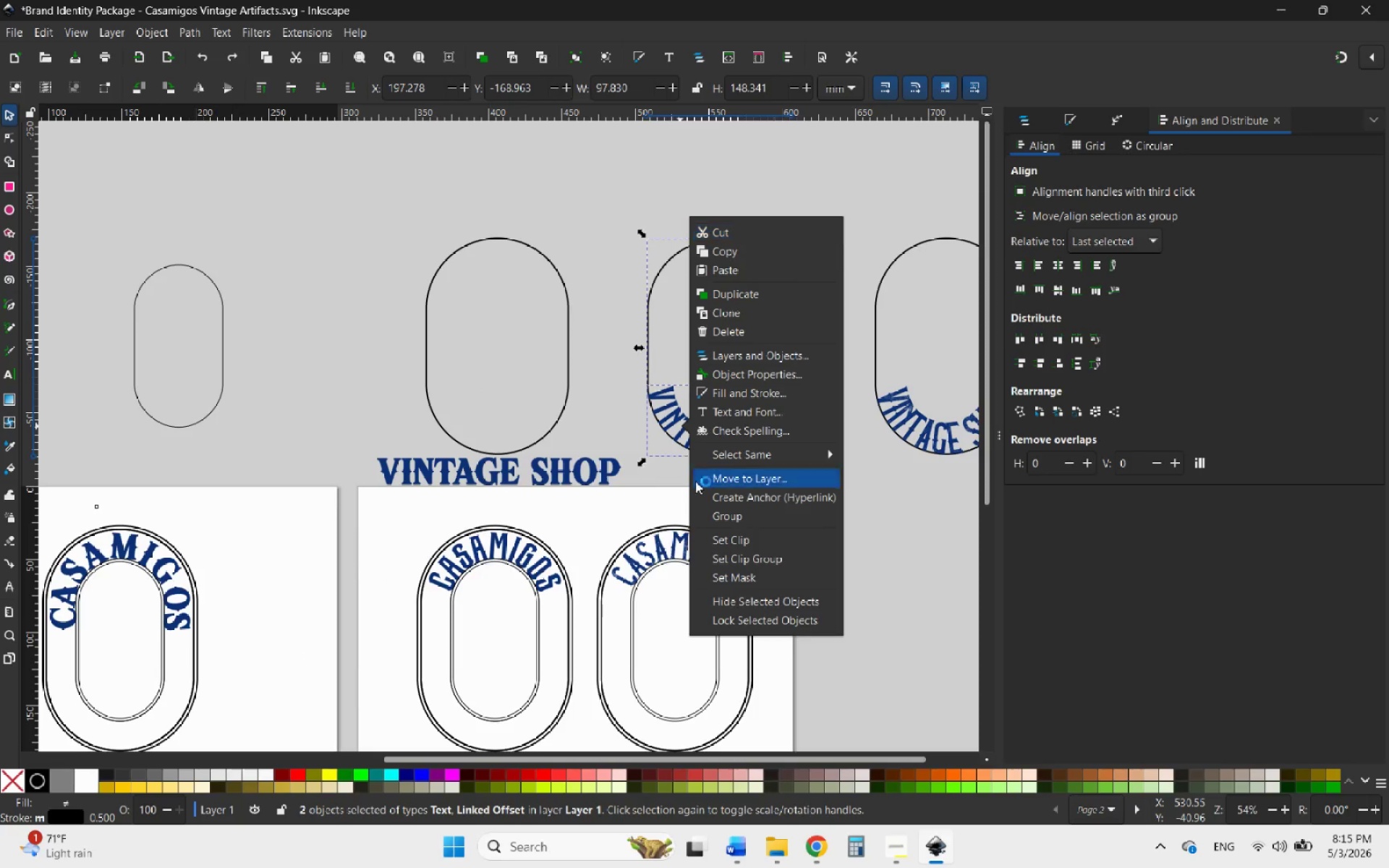 
left_click([721, 514])
 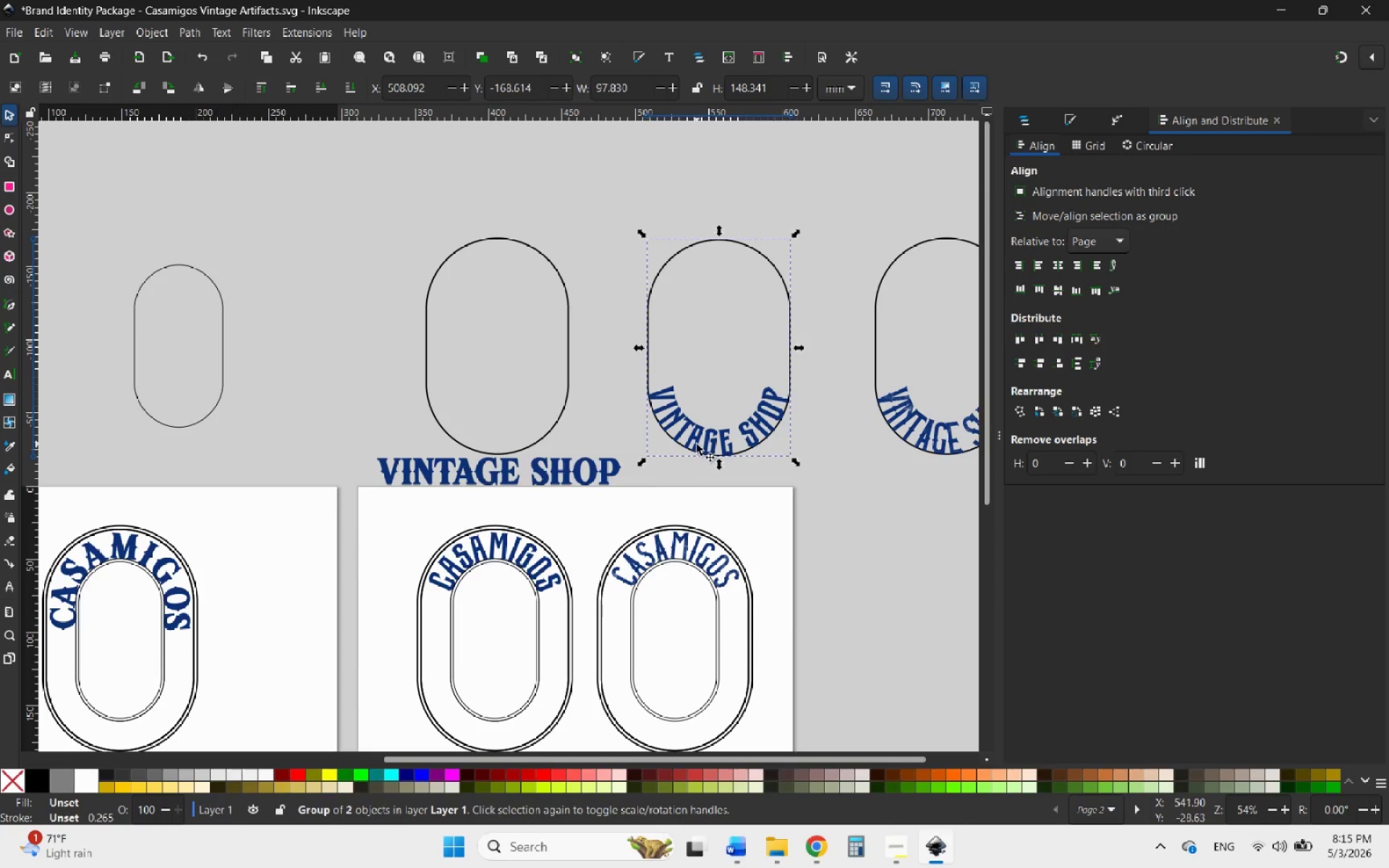 
left_click_drag(start_coordinate=[697, 443], to_coordinate=[472, 734])
 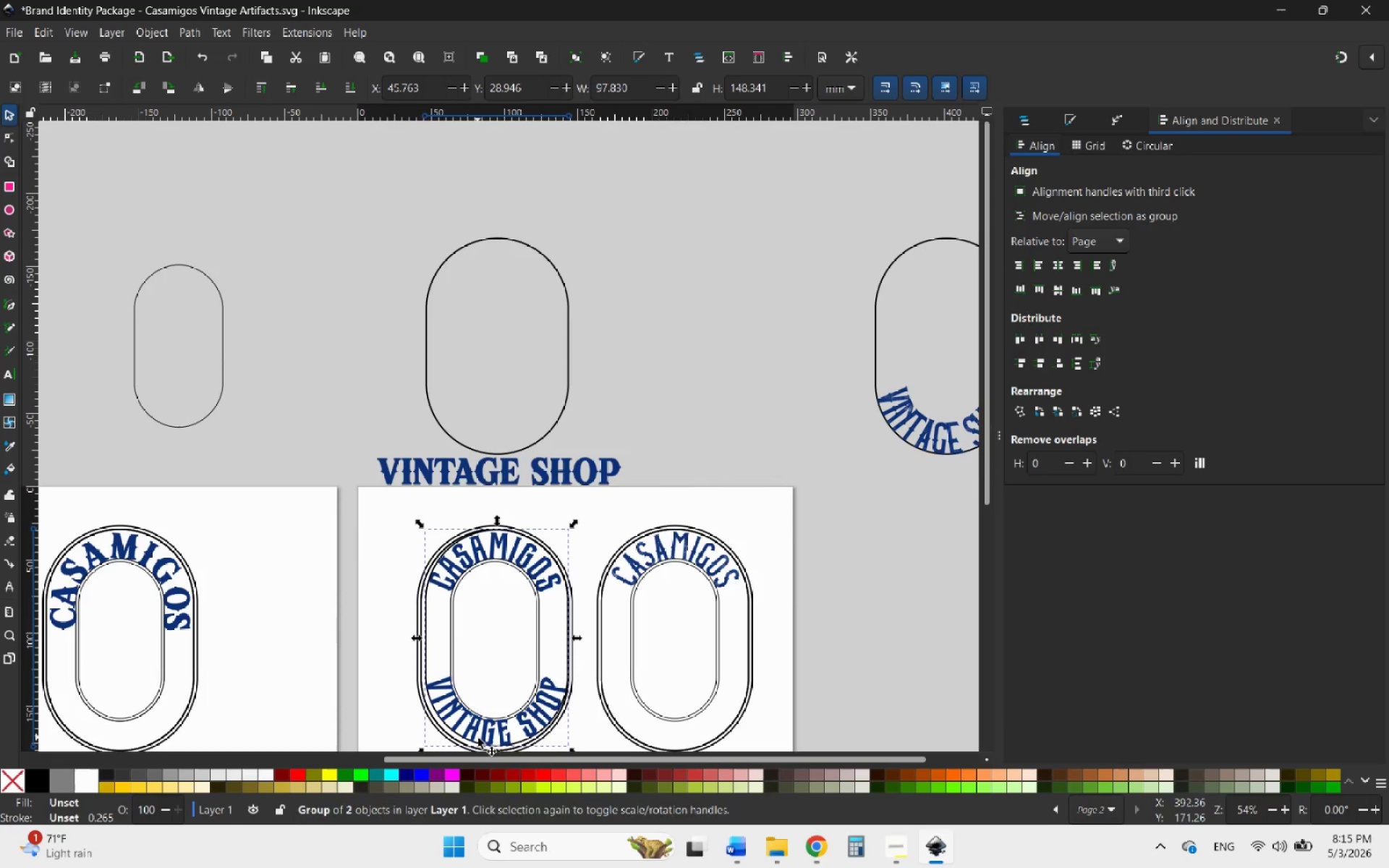 
hold_key(key=ControlLeft, duration=1.33)
scroll: coordinate [482, 742], scroll_direction: up, amount: 4.0
 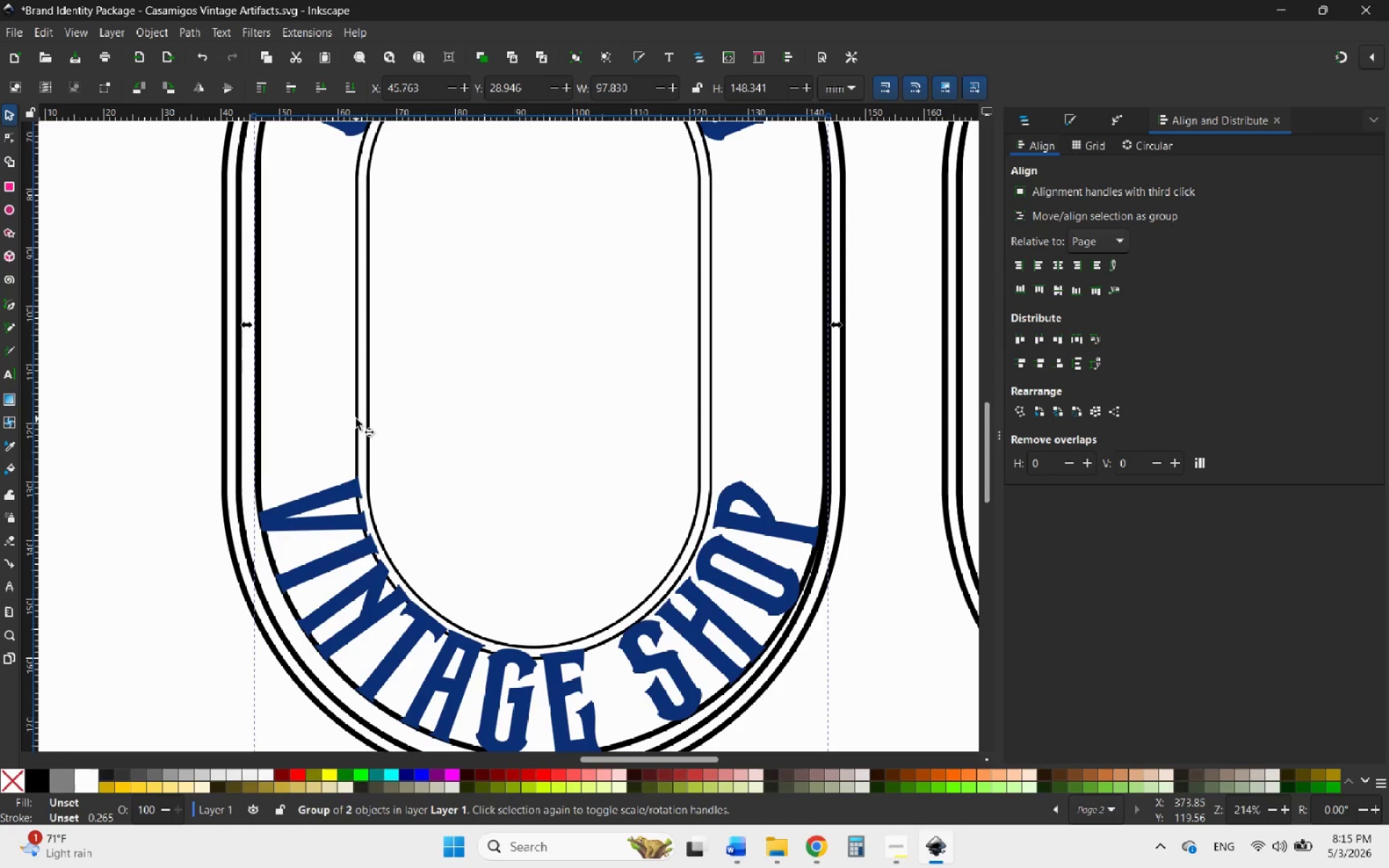 
left_click([356, 419])
 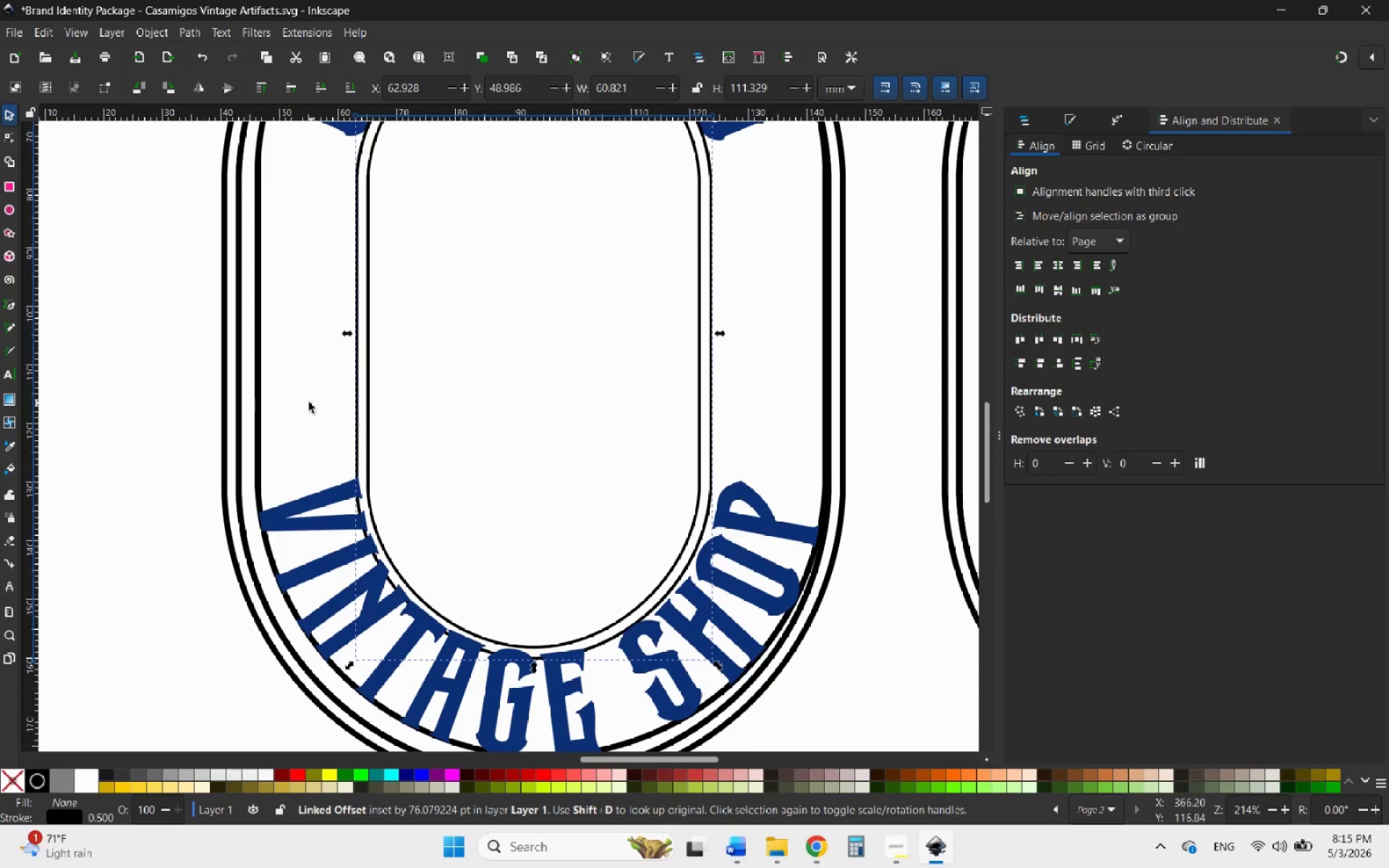 
hold_key(key=ControlLeft, duration=1.3)
 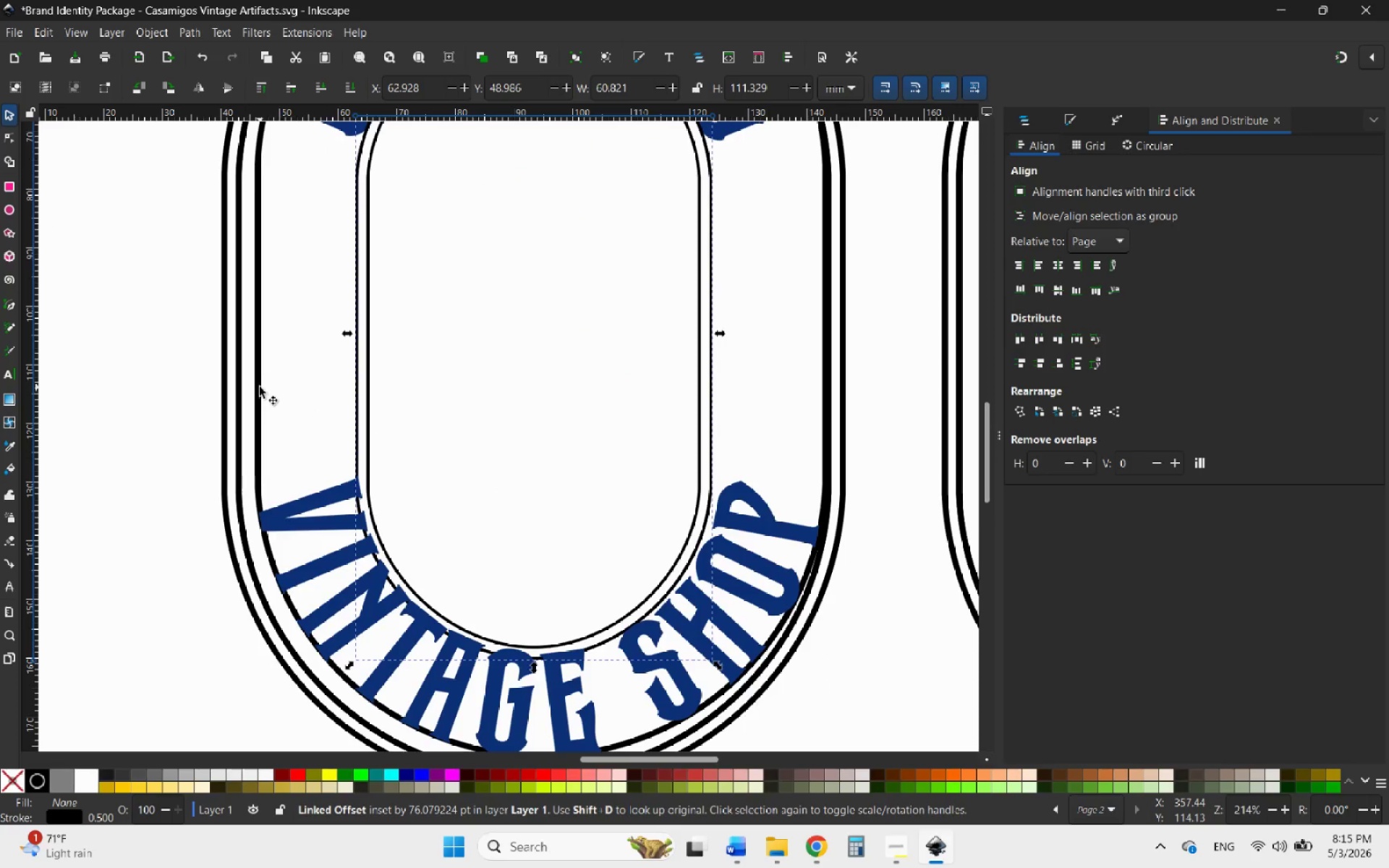 
hold_key(key=ShiftLeft, duration=0.52)
left_click([260, 387])
 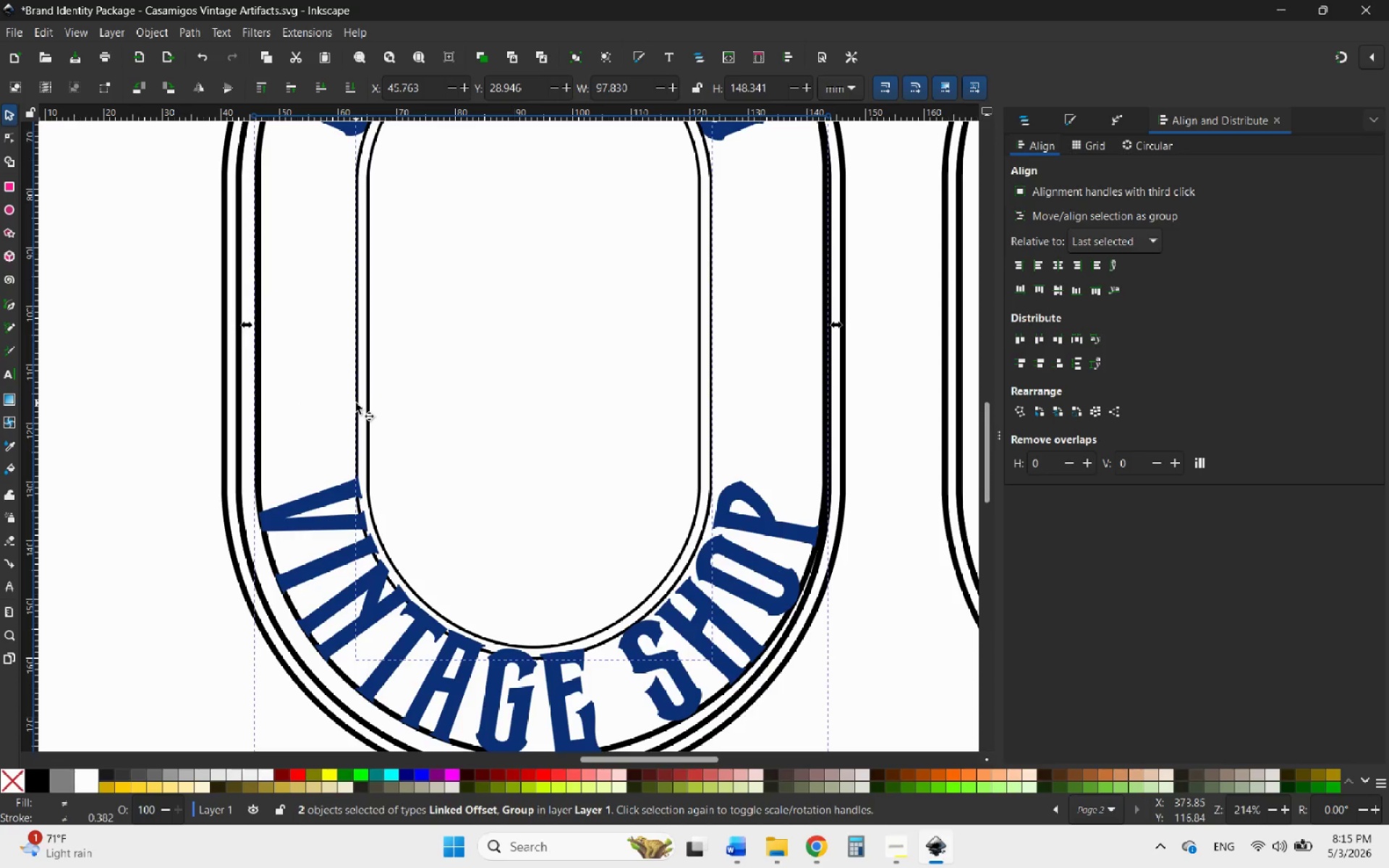 
left_click([333, 399])
 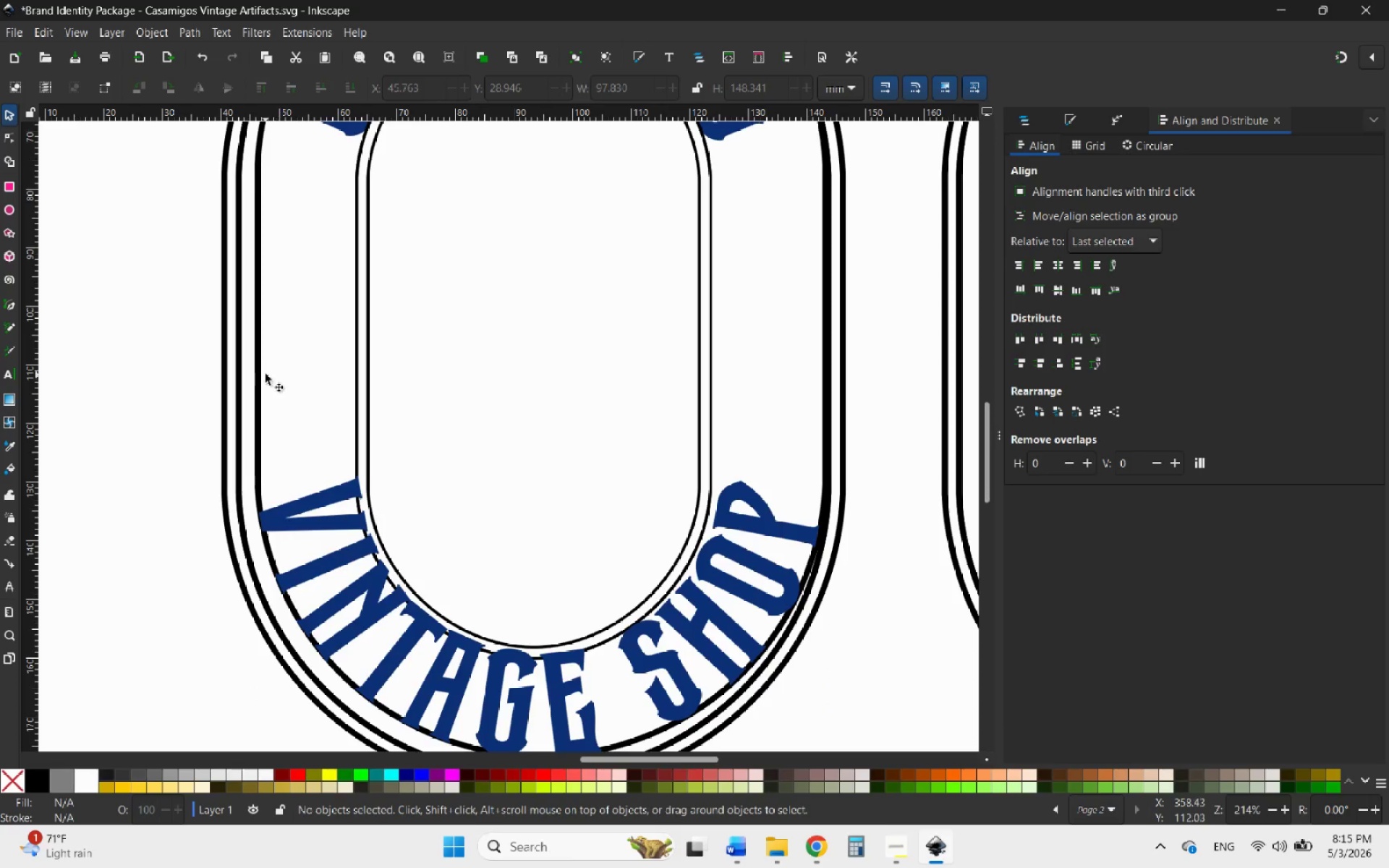 
left_click([260, 374])
 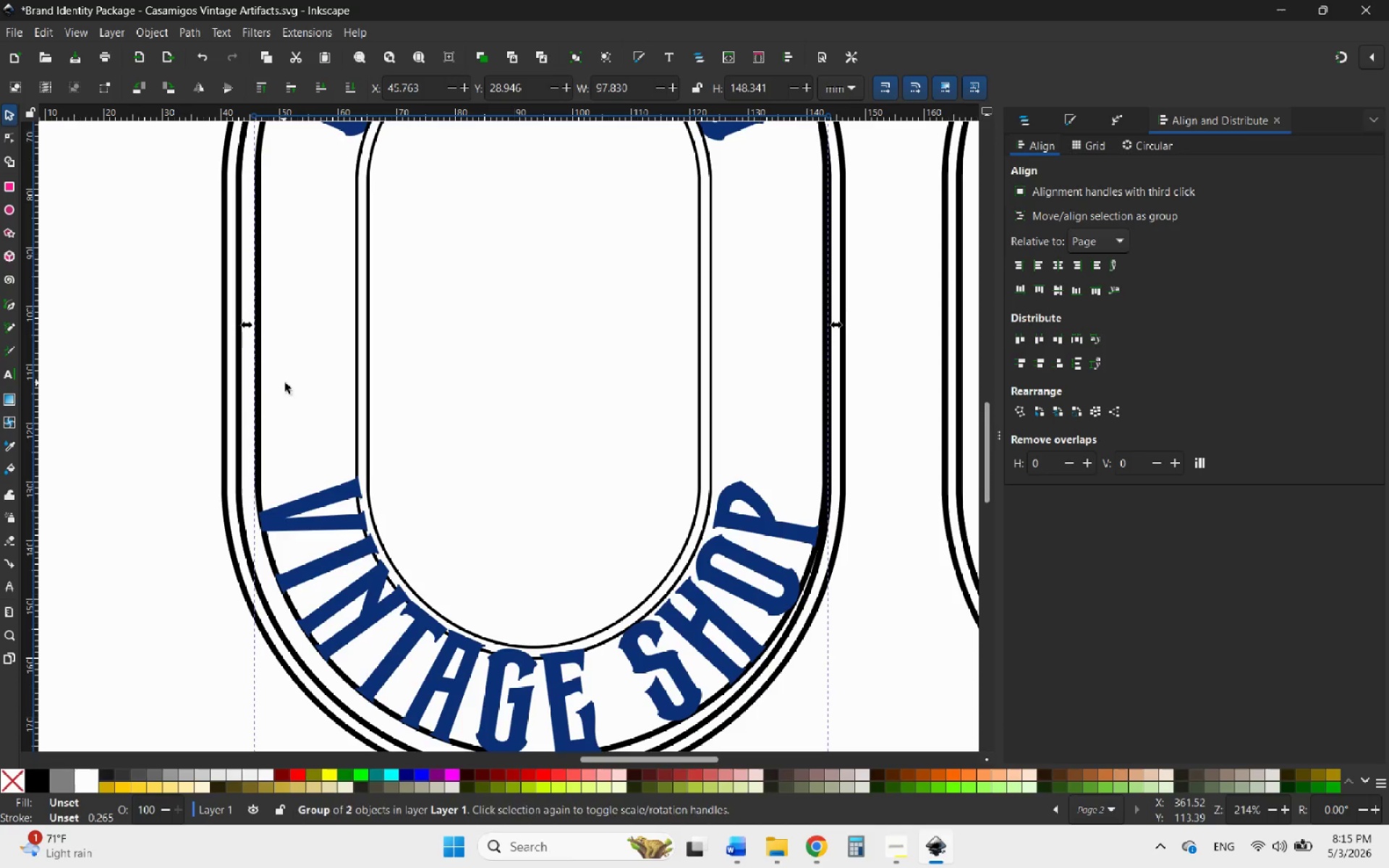 
hold_key(key=ShiftLeft, duration=1.45)
left_click([357, 383])
 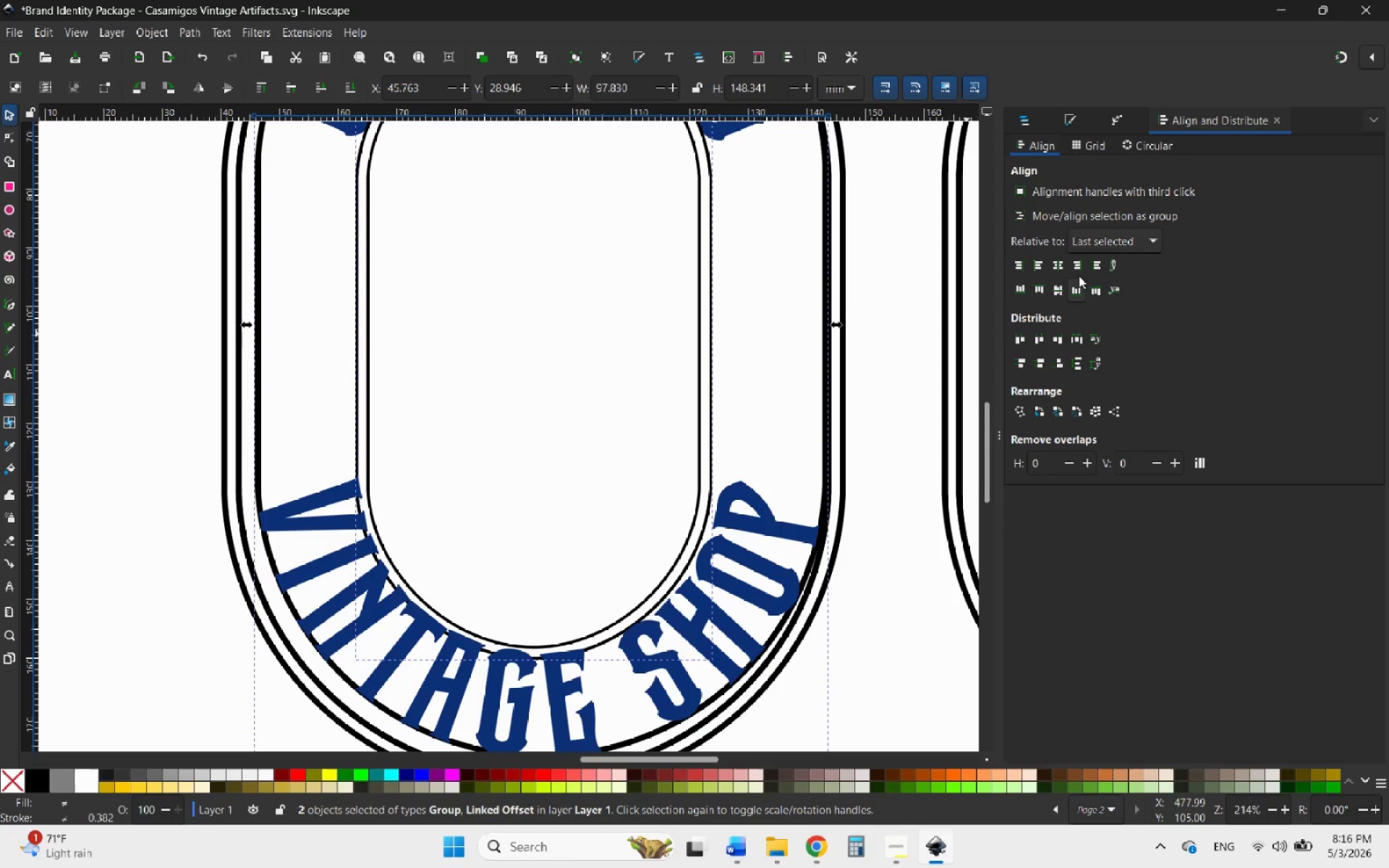 
left_click([1057, 268])
 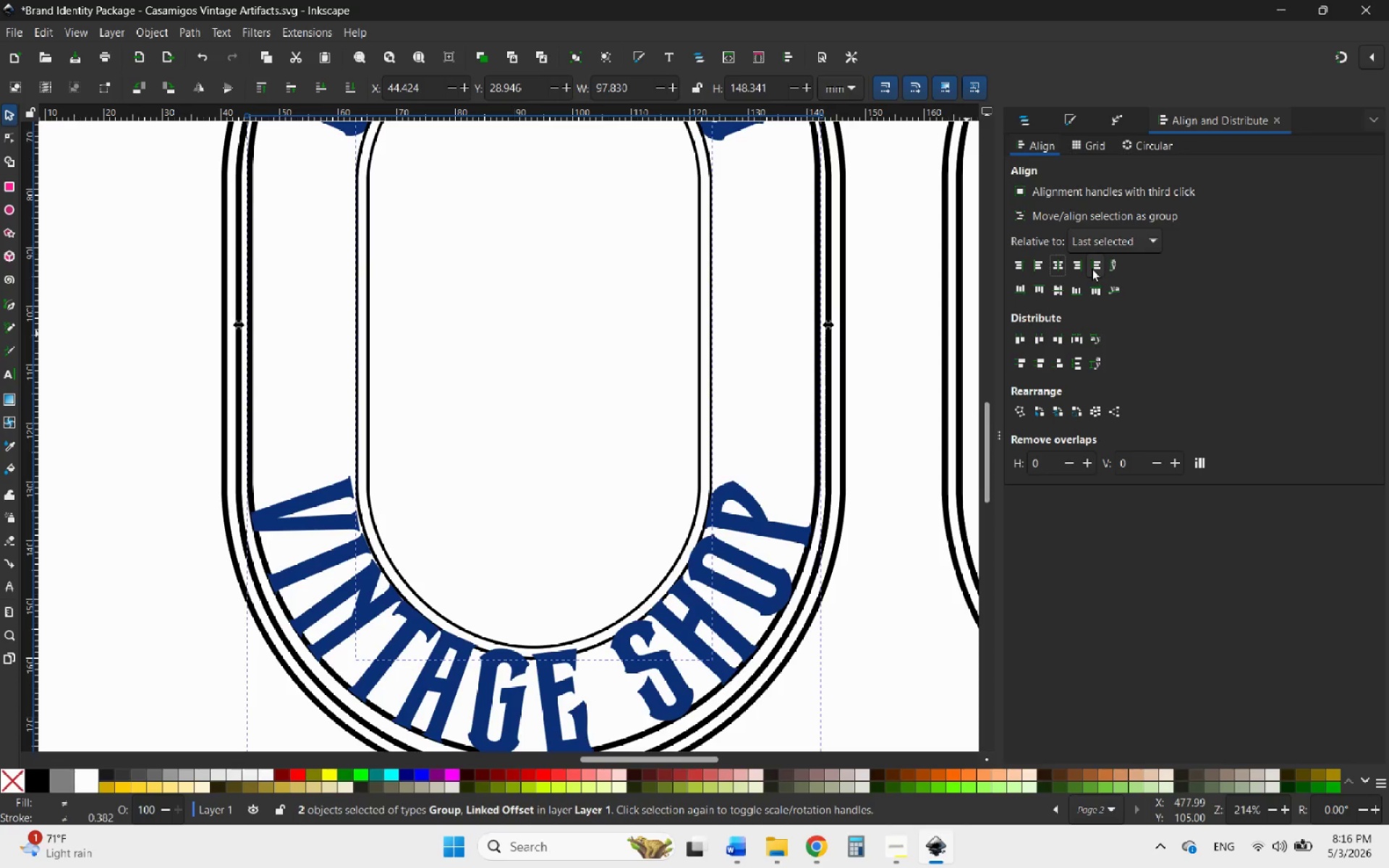 
left_click([1057, 288])
 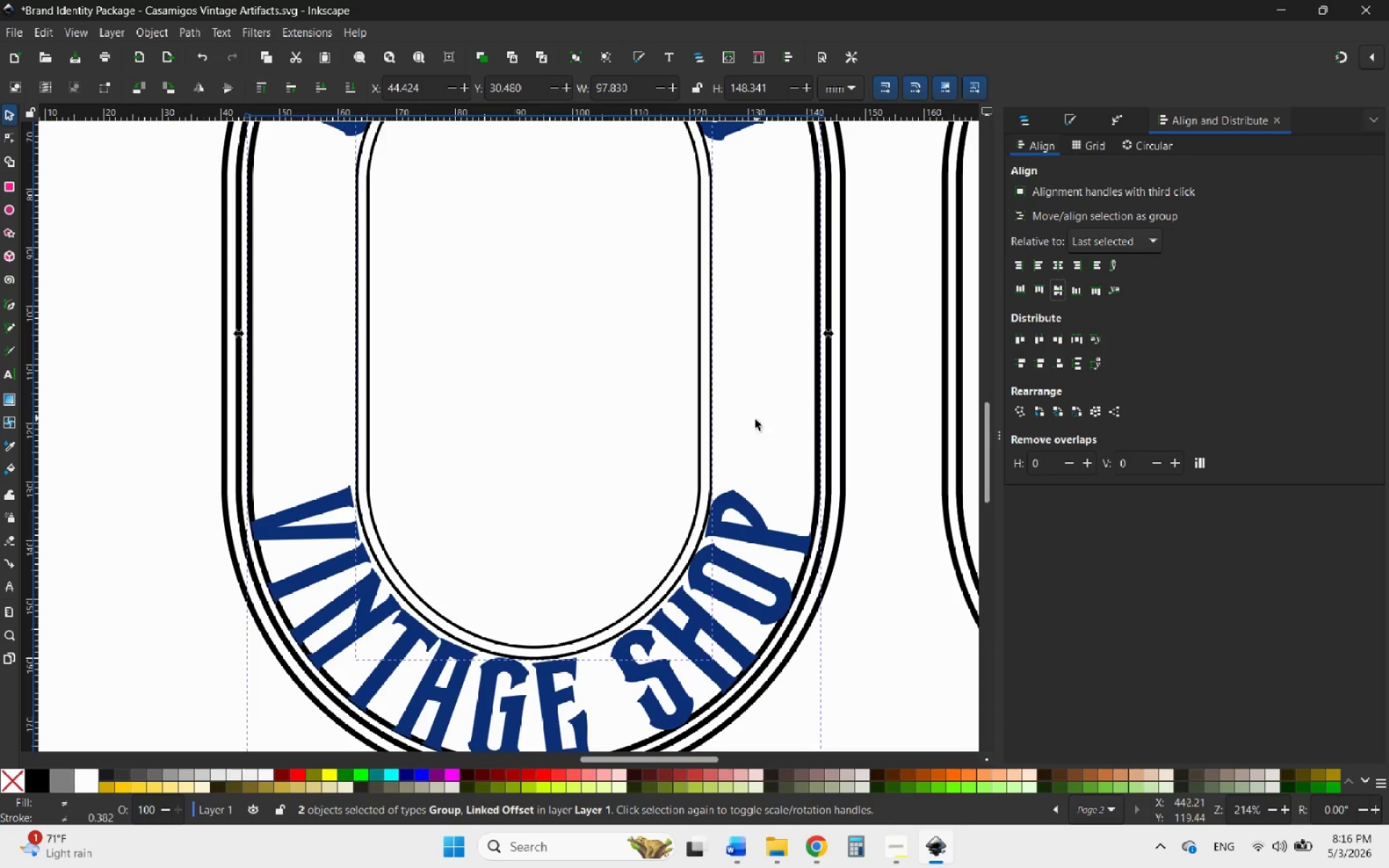 
hold_key(key=ControlLeft, duration=0.88)
scroll: coordinate [655, 461], scroll_direction: down, amount: 4.0
 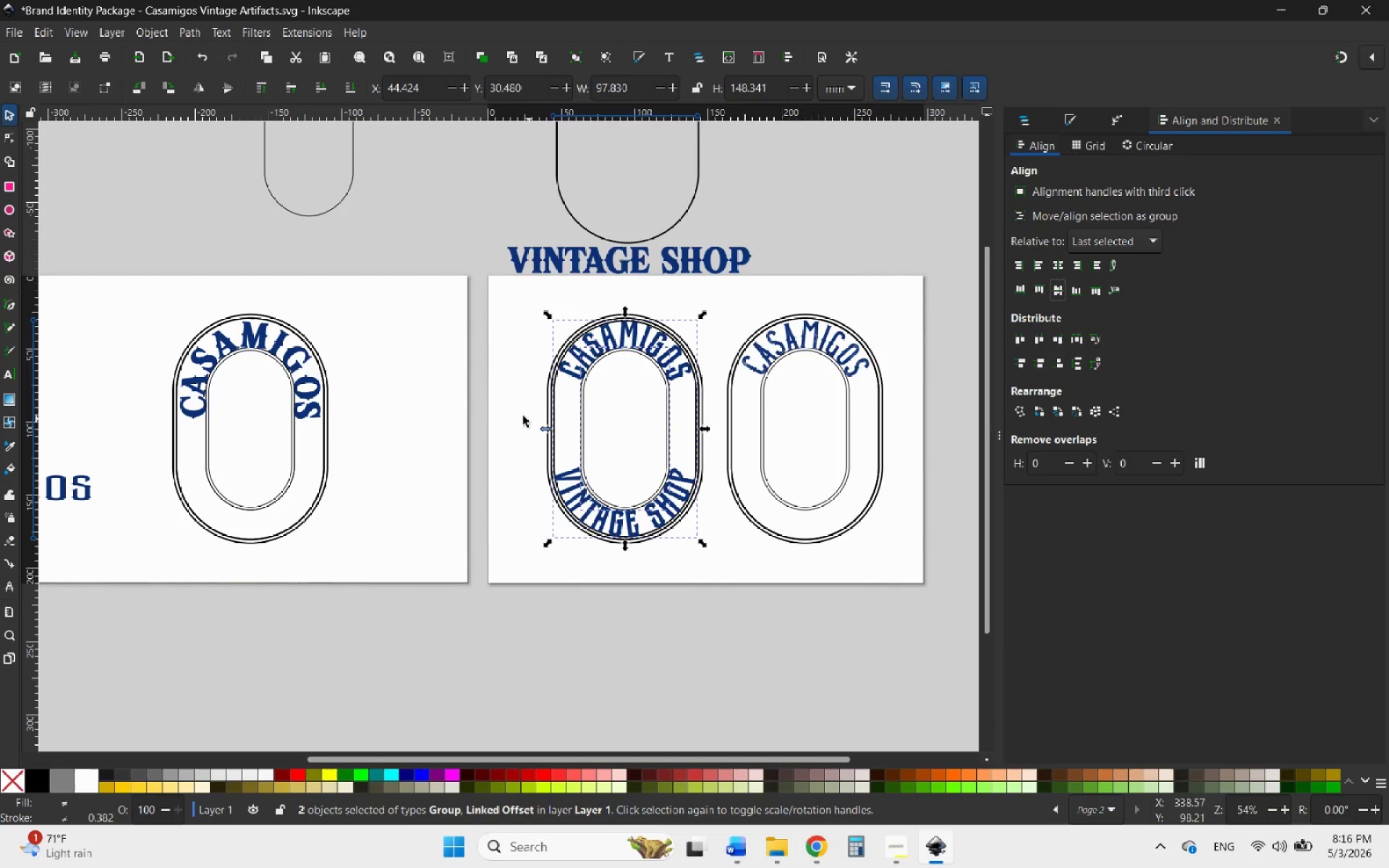 
left_click([507, 412])
 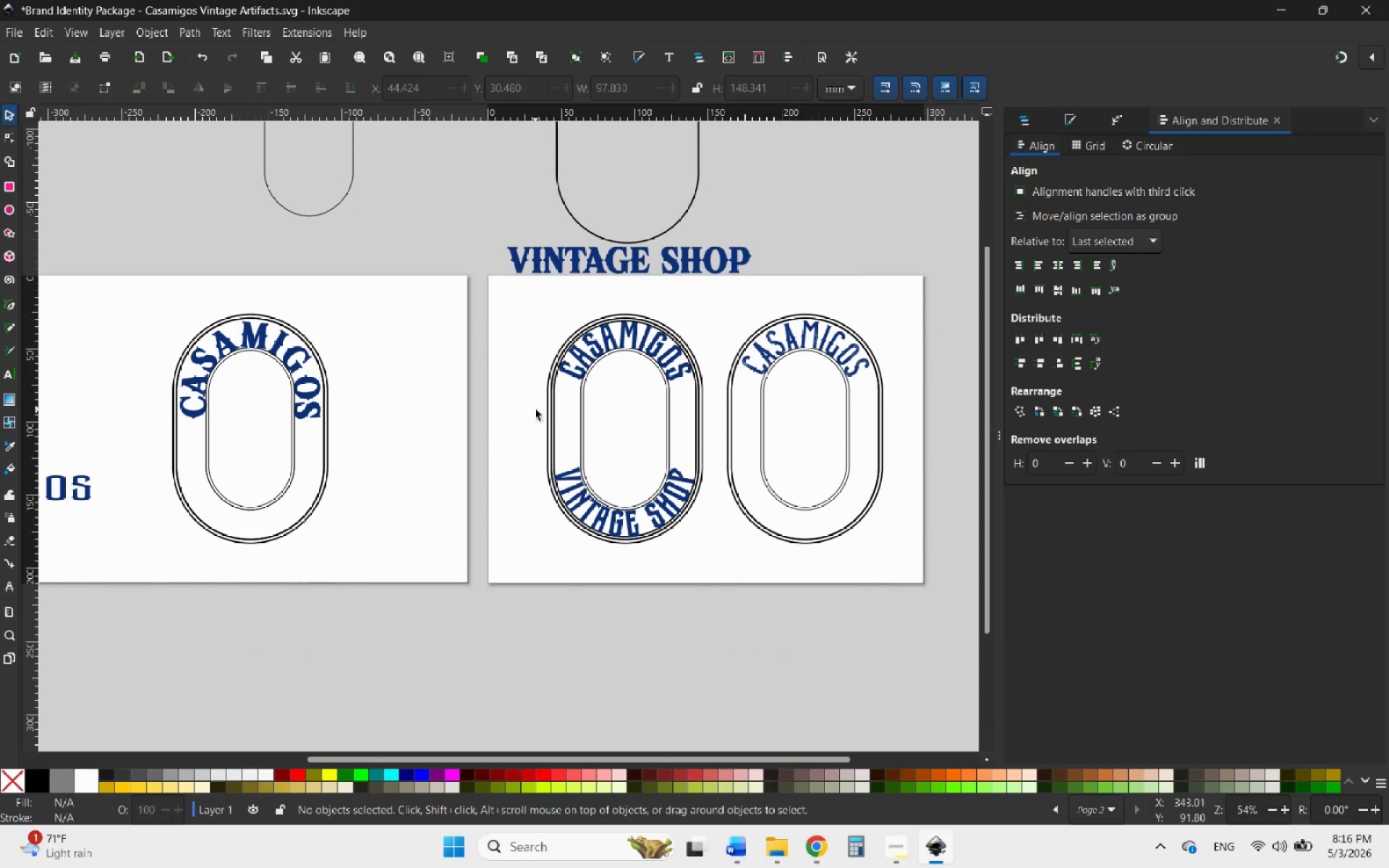 
hold_key(key=ControlLeft, duration=2.02)
scroll: coordinate [618, 418], scroll_direction: up, amount: 3.0
 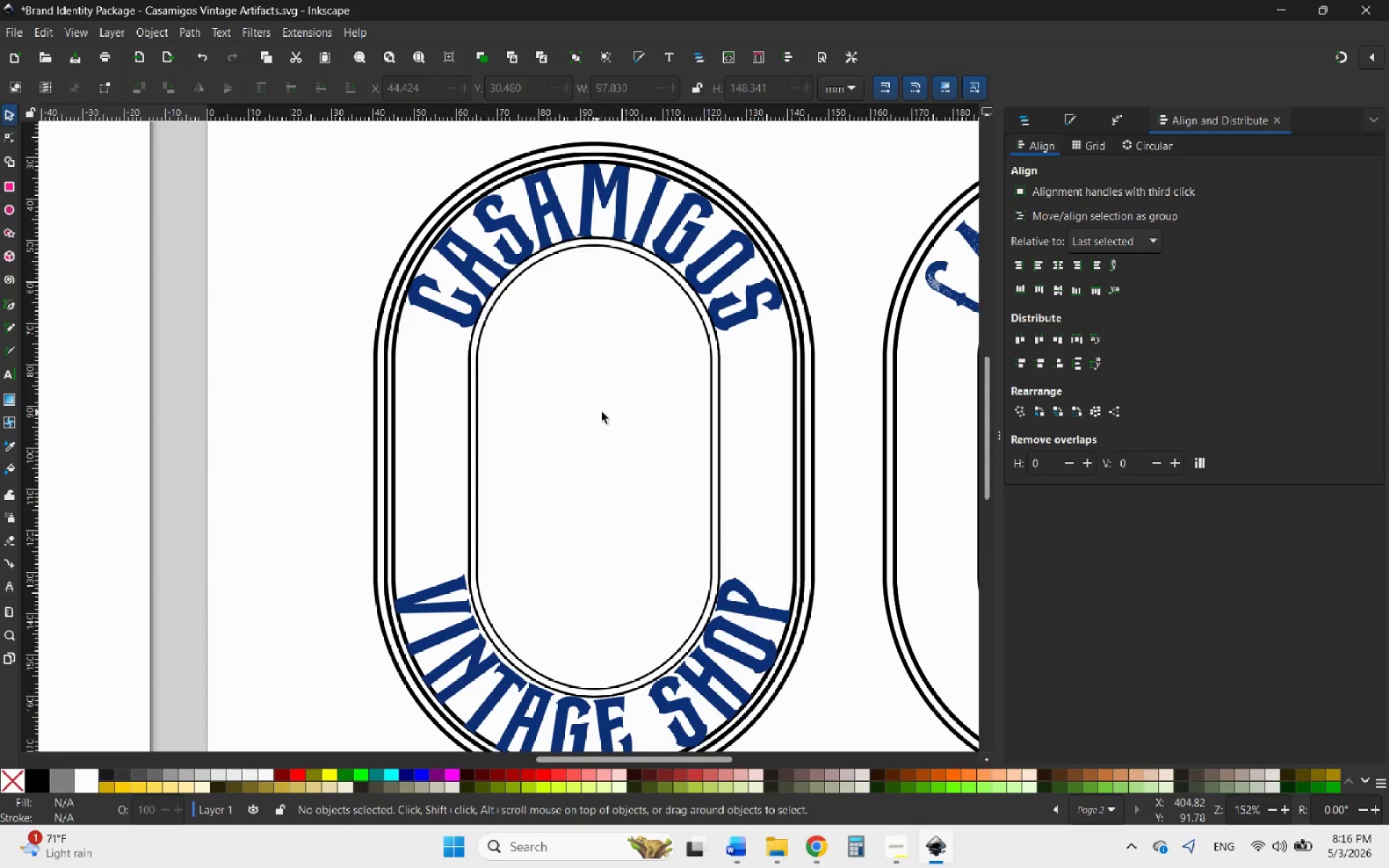 
left_click([721, 377])
 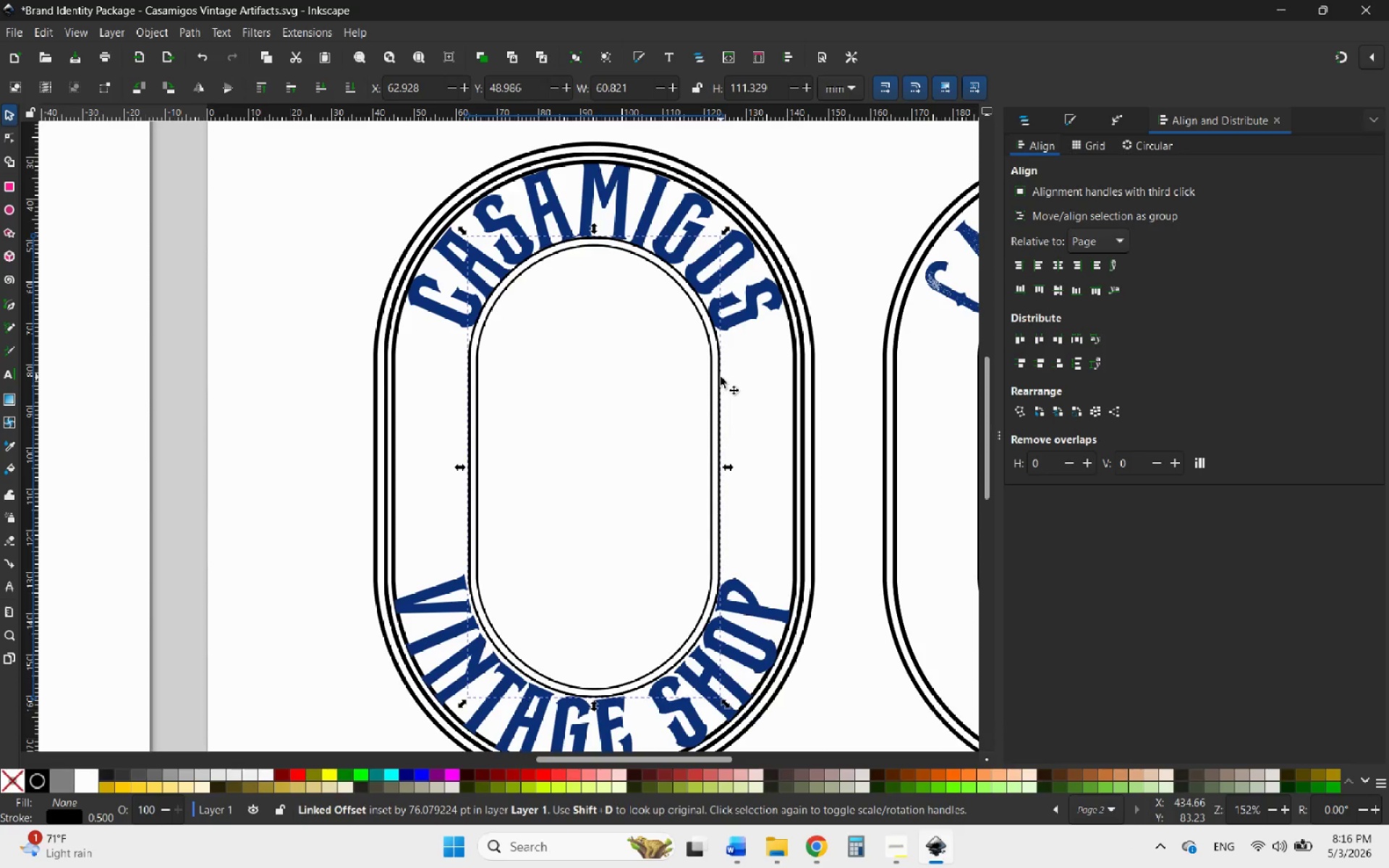 
left_click([721, 377])
 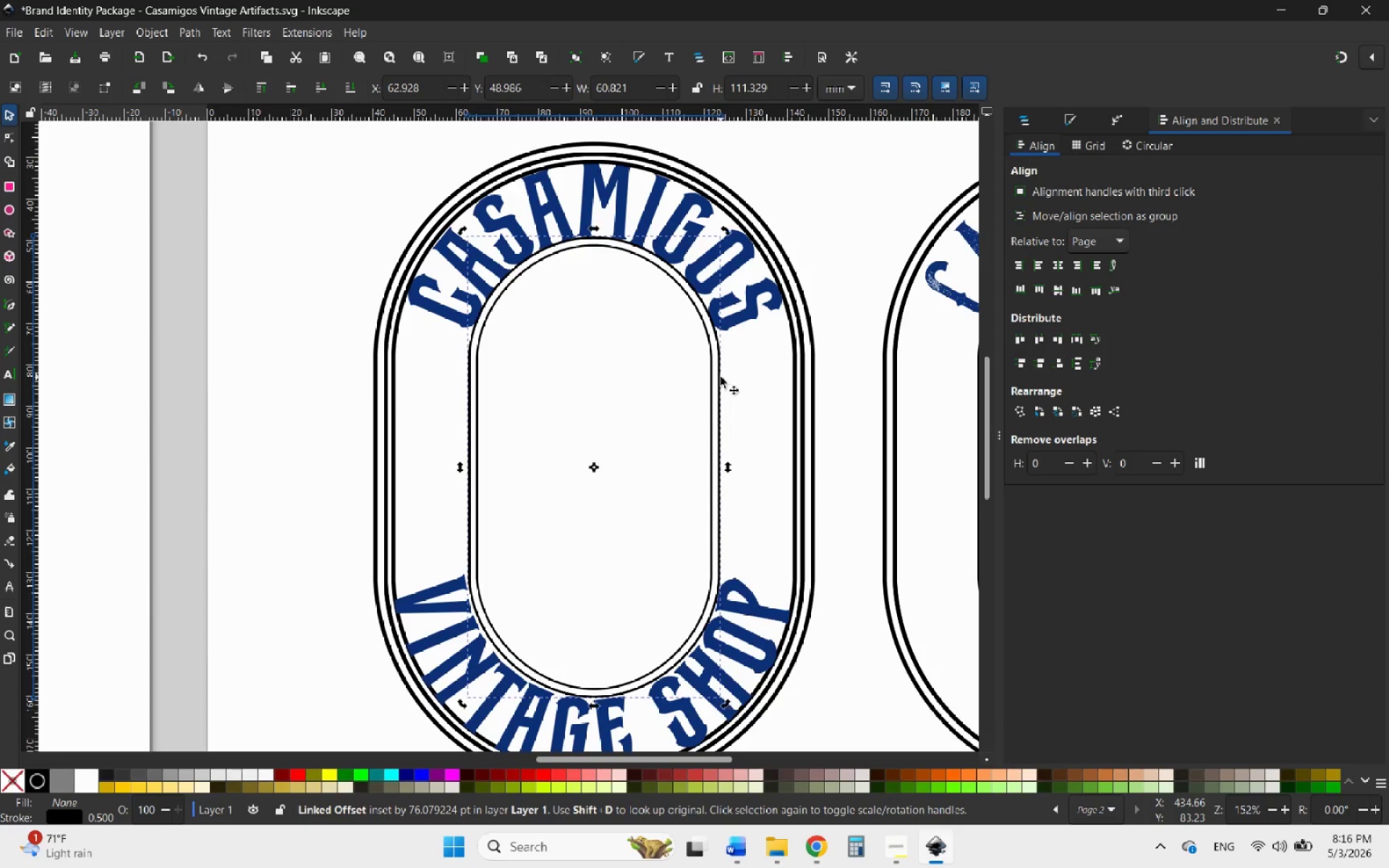 
key(Delete)
 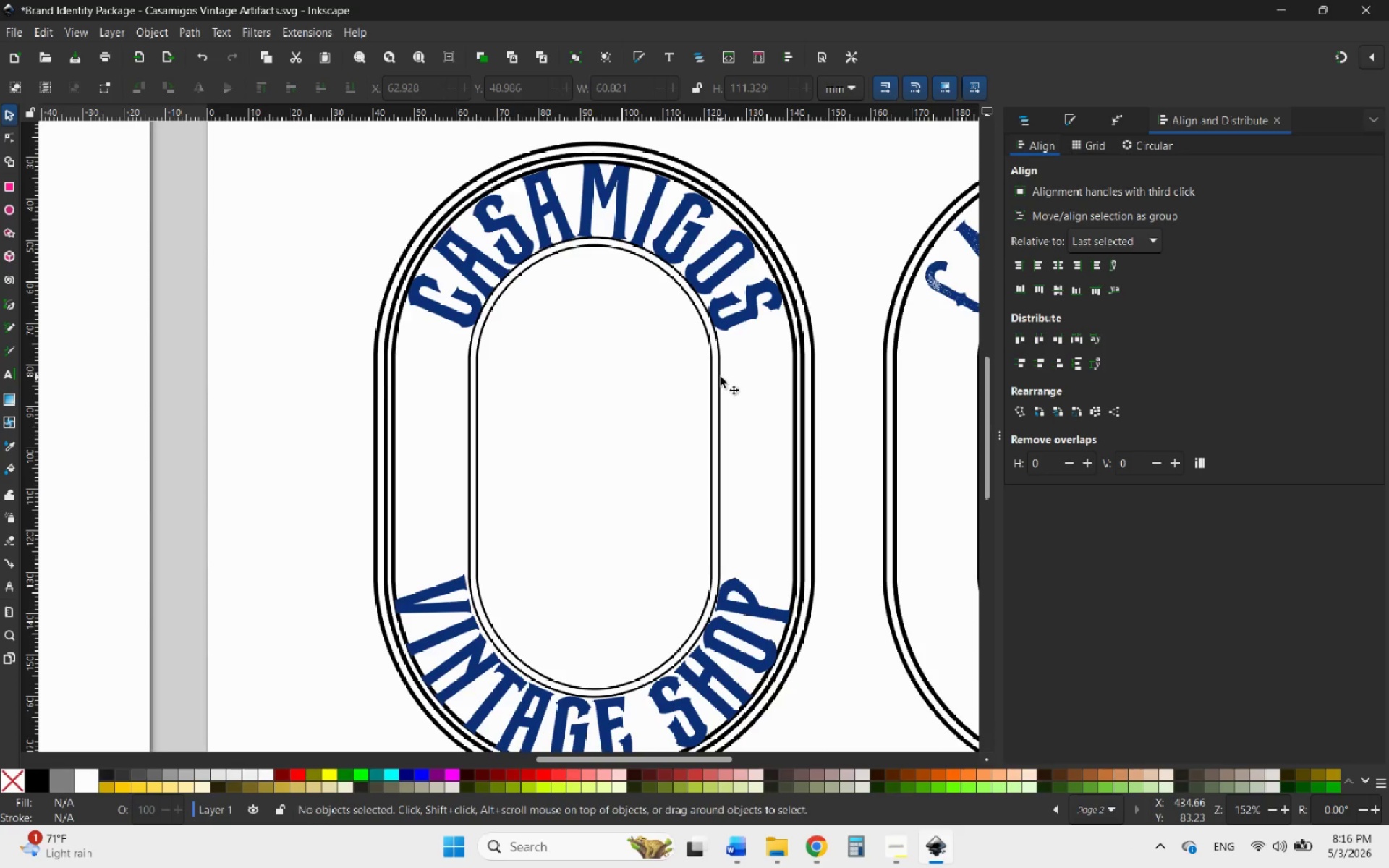 
left_click([721, 377])
 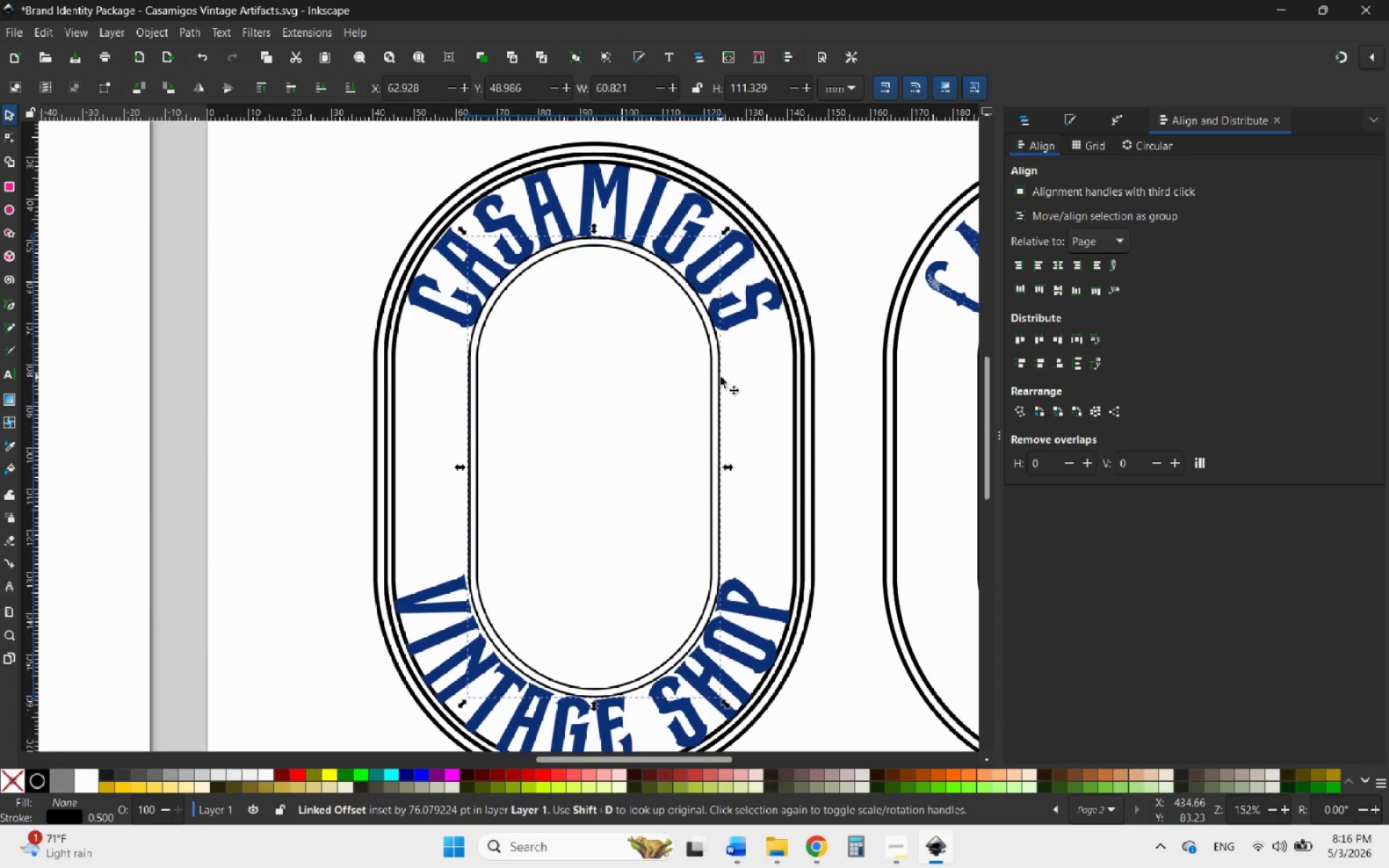 
key(Delete)
 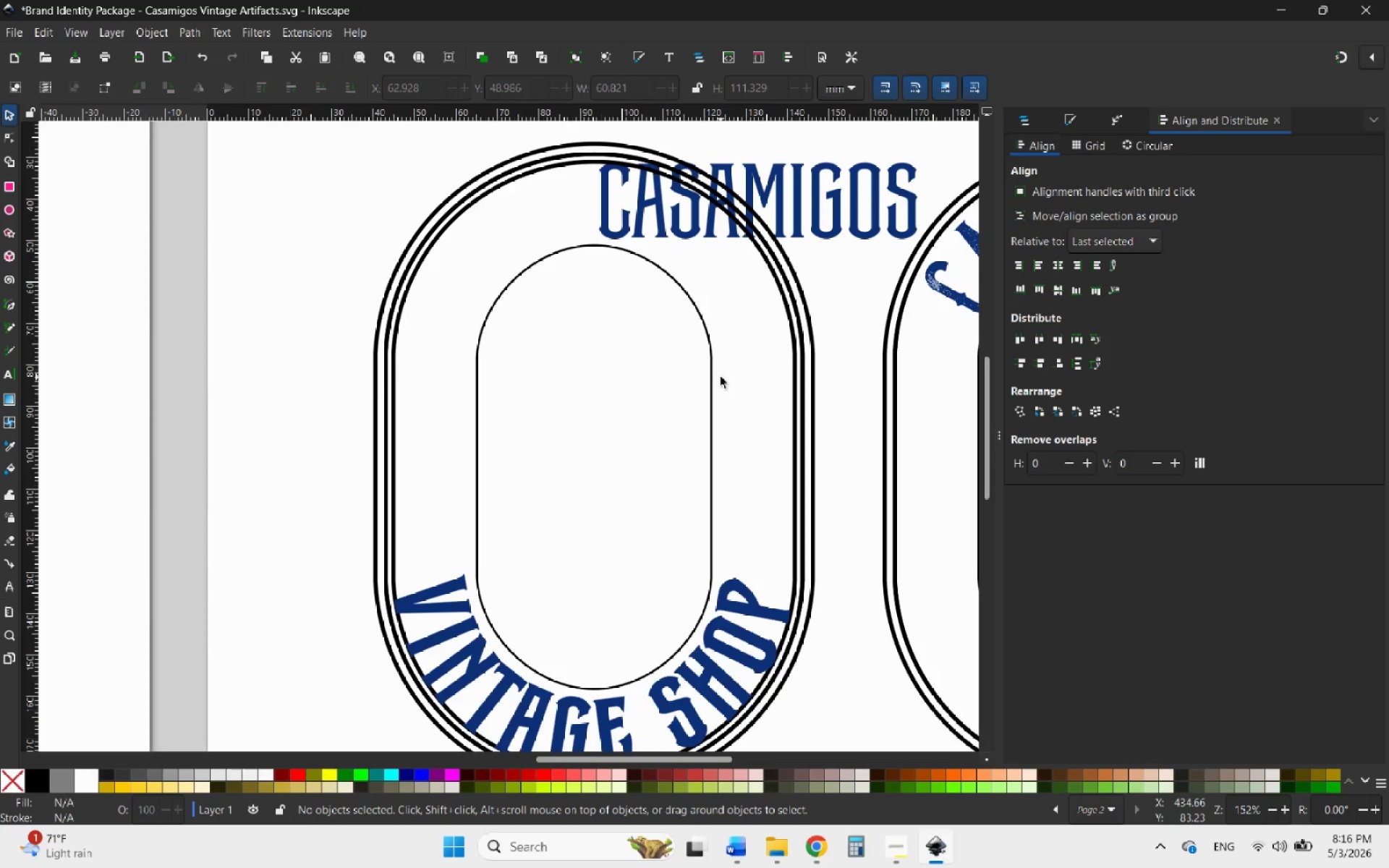 
key(Control+Z)
 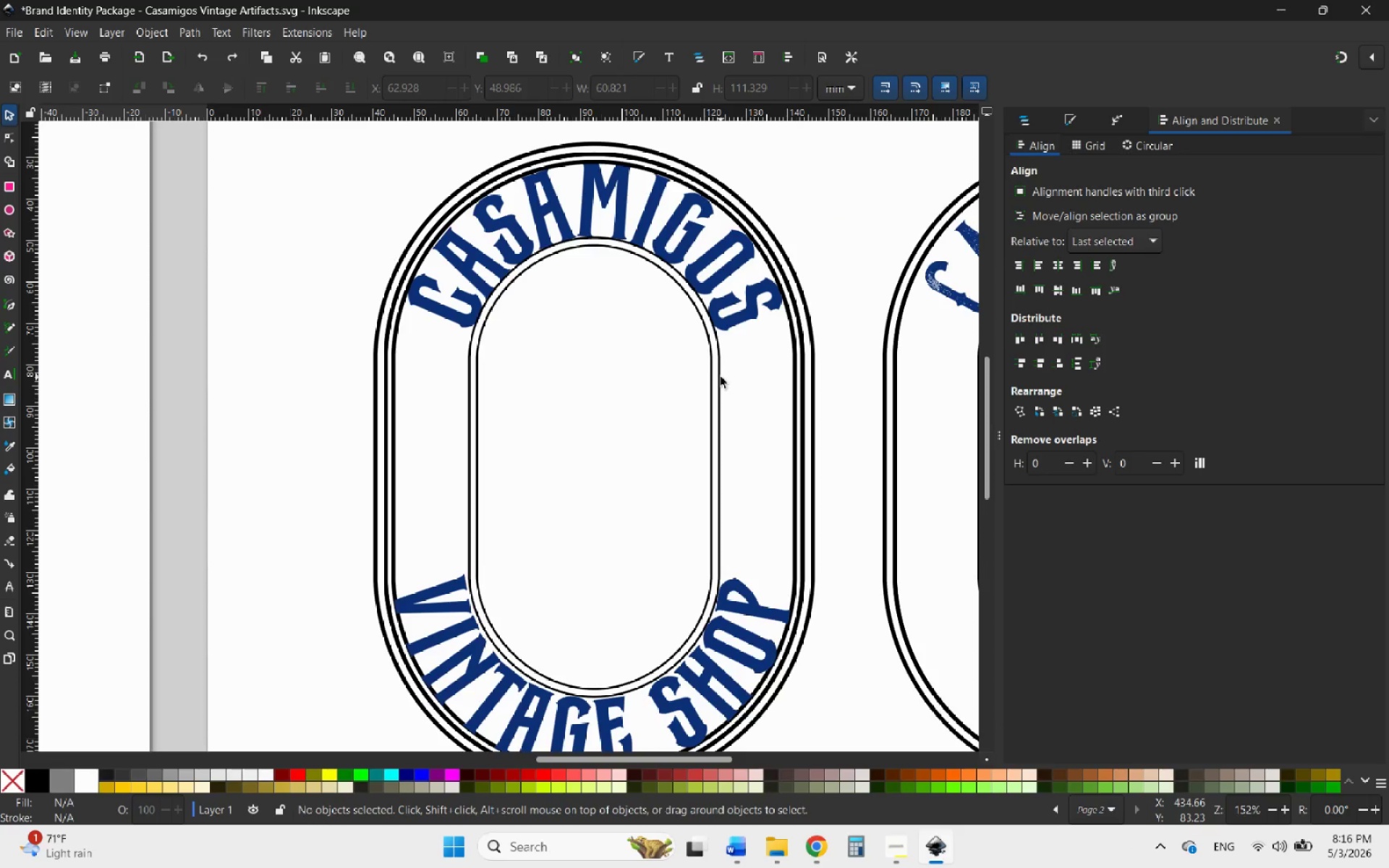 
left_click([721, 377])
 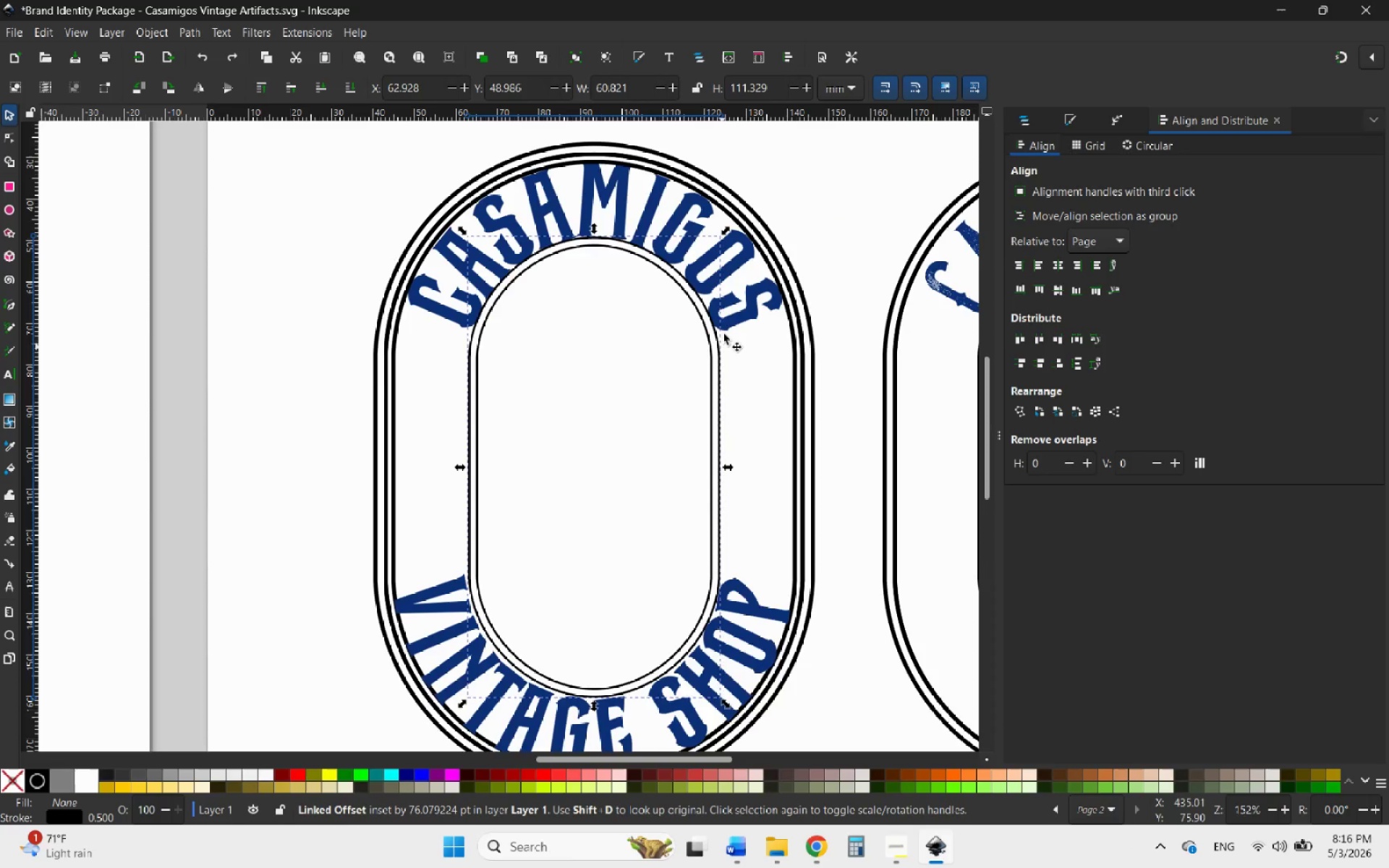 
left_click([731, 300])
 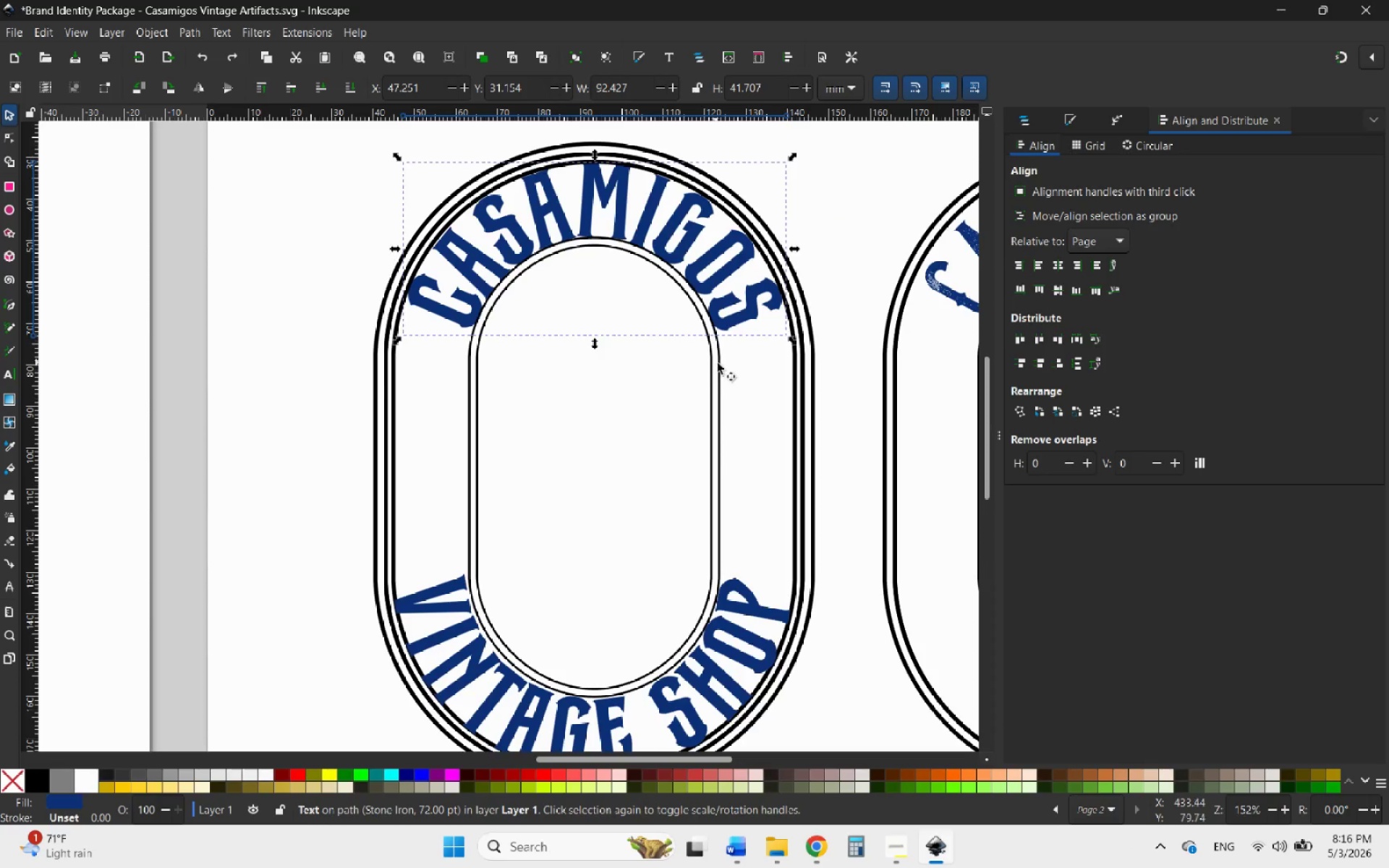 
left_click([718, 363])
 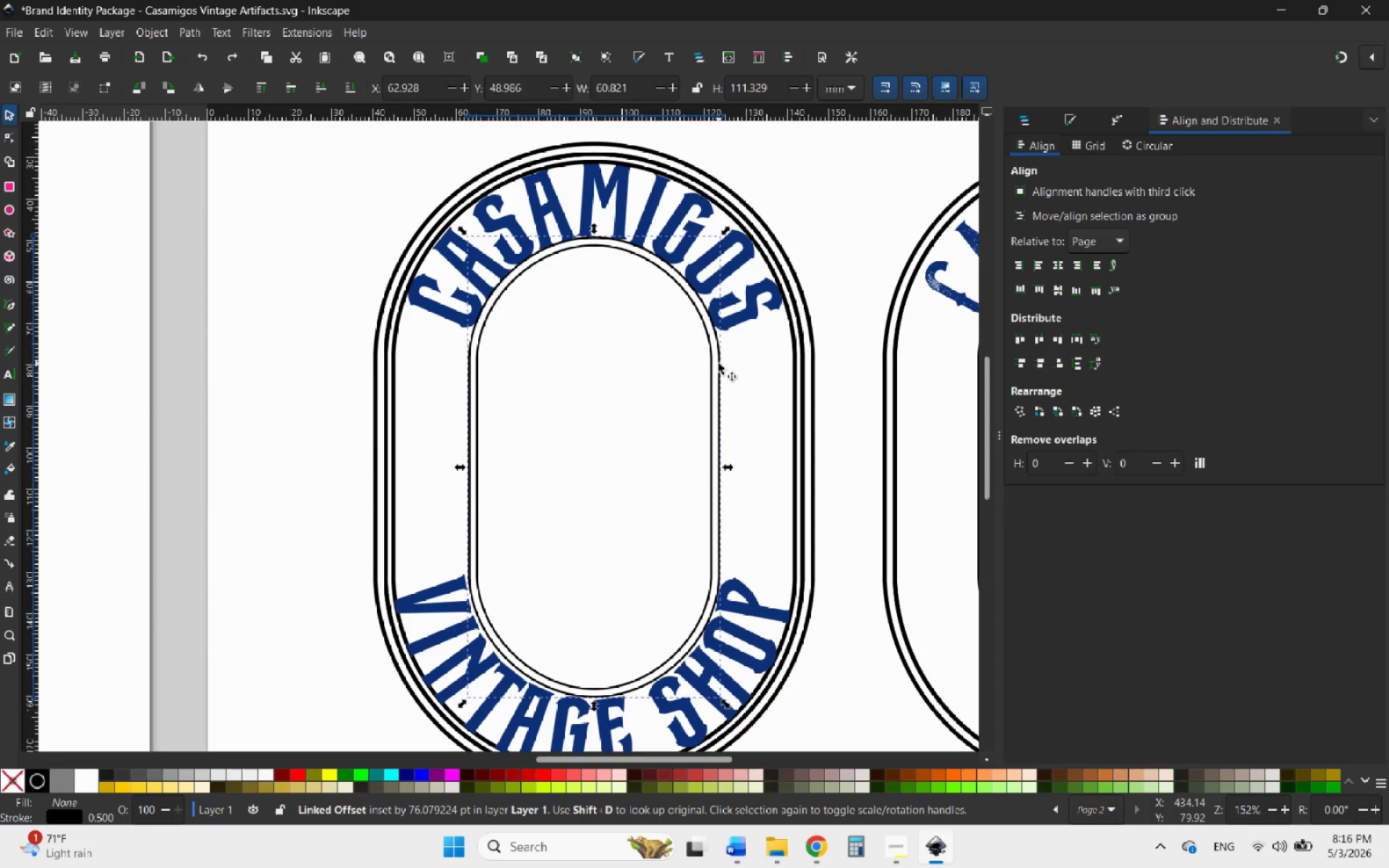 
left_click_drag(start_coordinate=[718, 363], to_coordinate=[754, 366])
 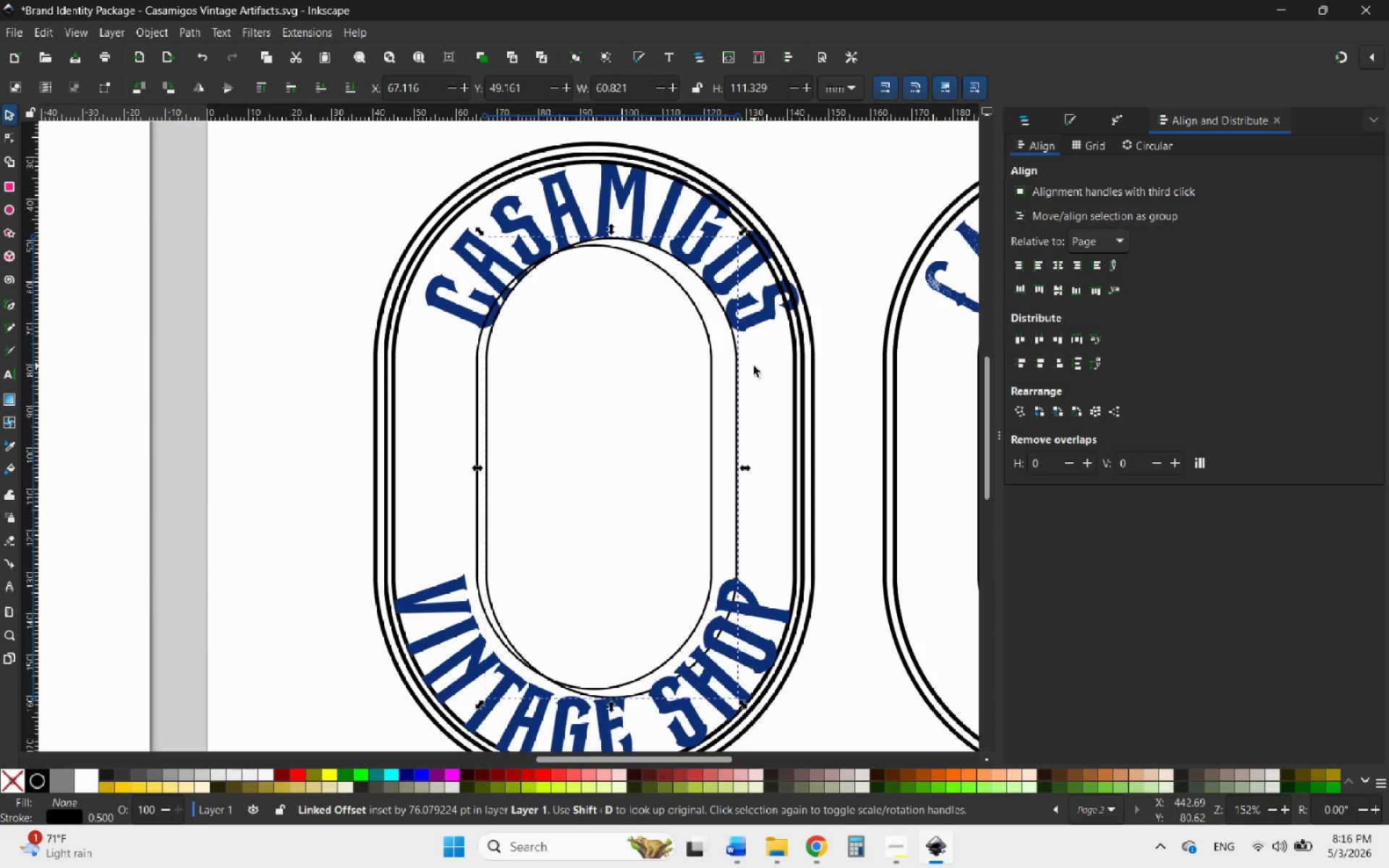 
key(Control+Z)
 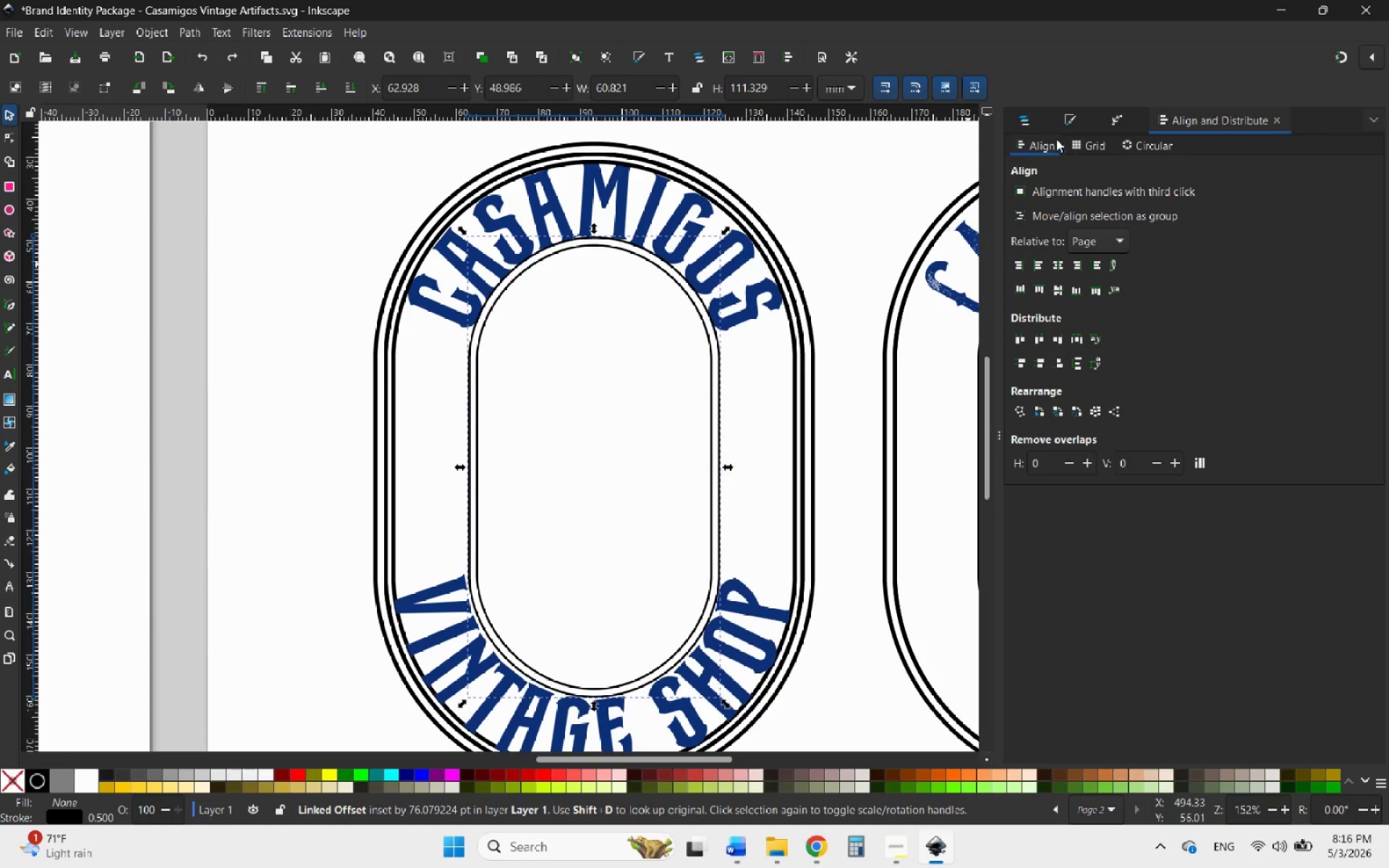 
left_click([1066, 122])
 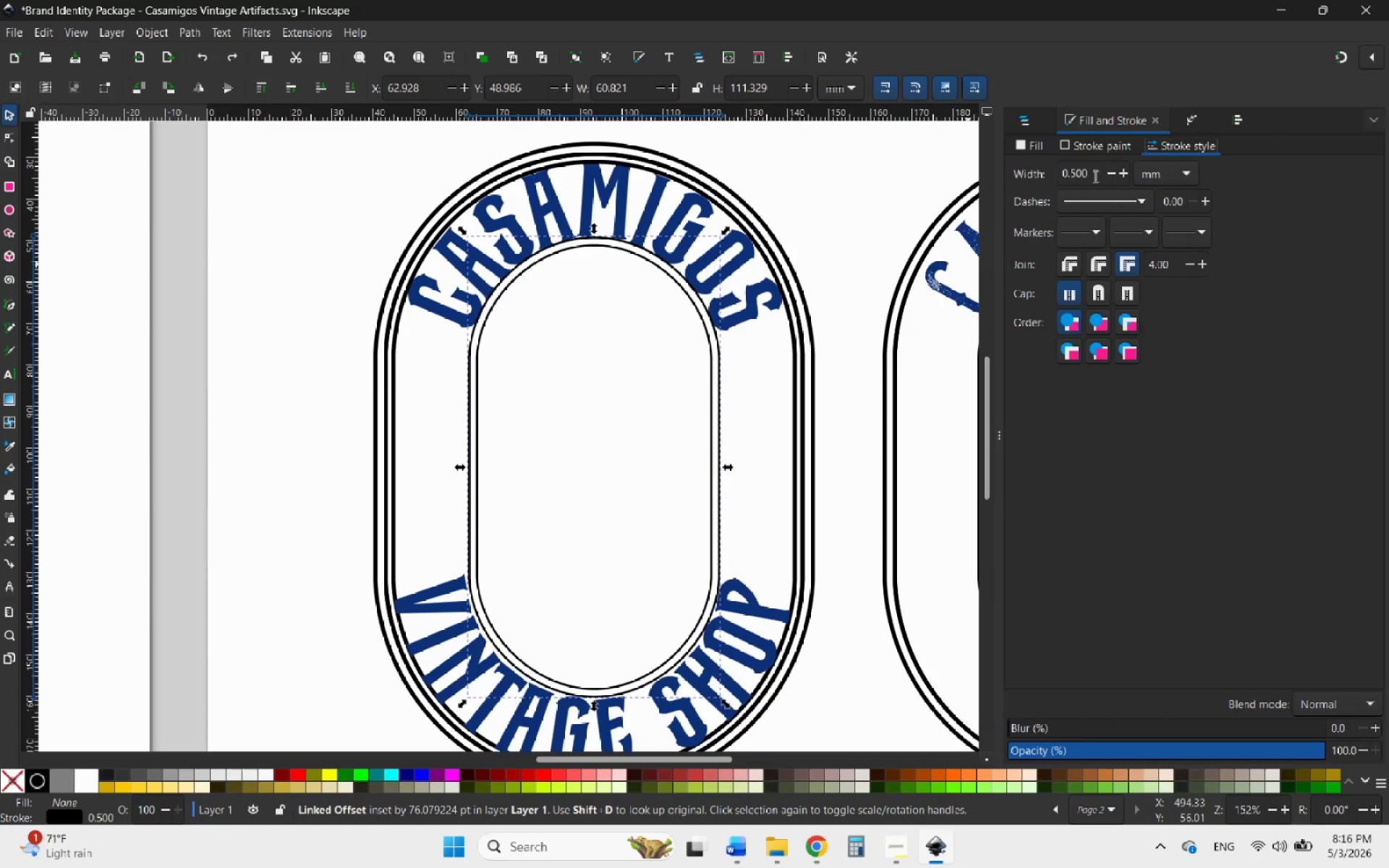 
left_click_drag(start_coordinate=[1090, 176], to_coordinate=[1045, 170])
 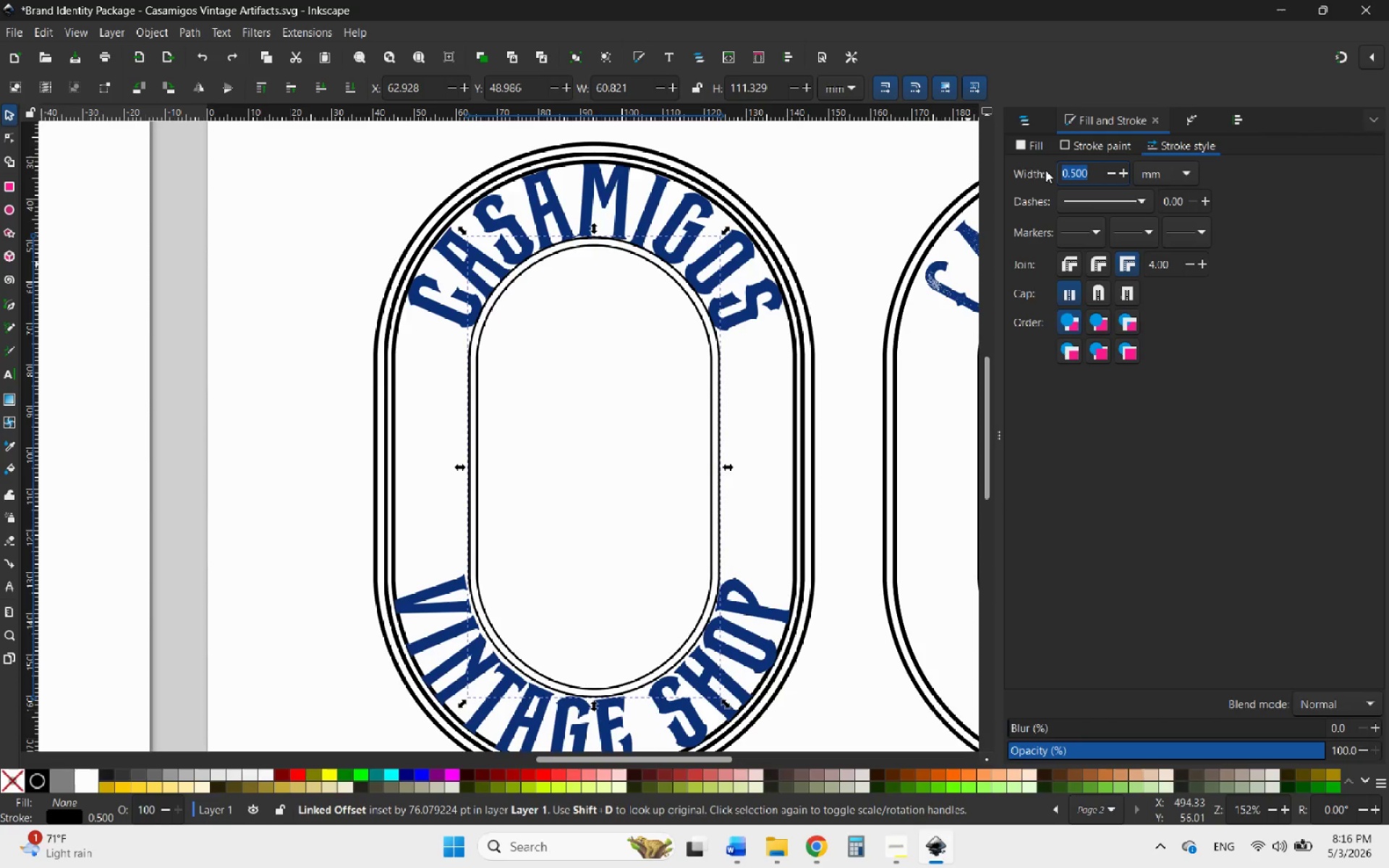 
key(0)
 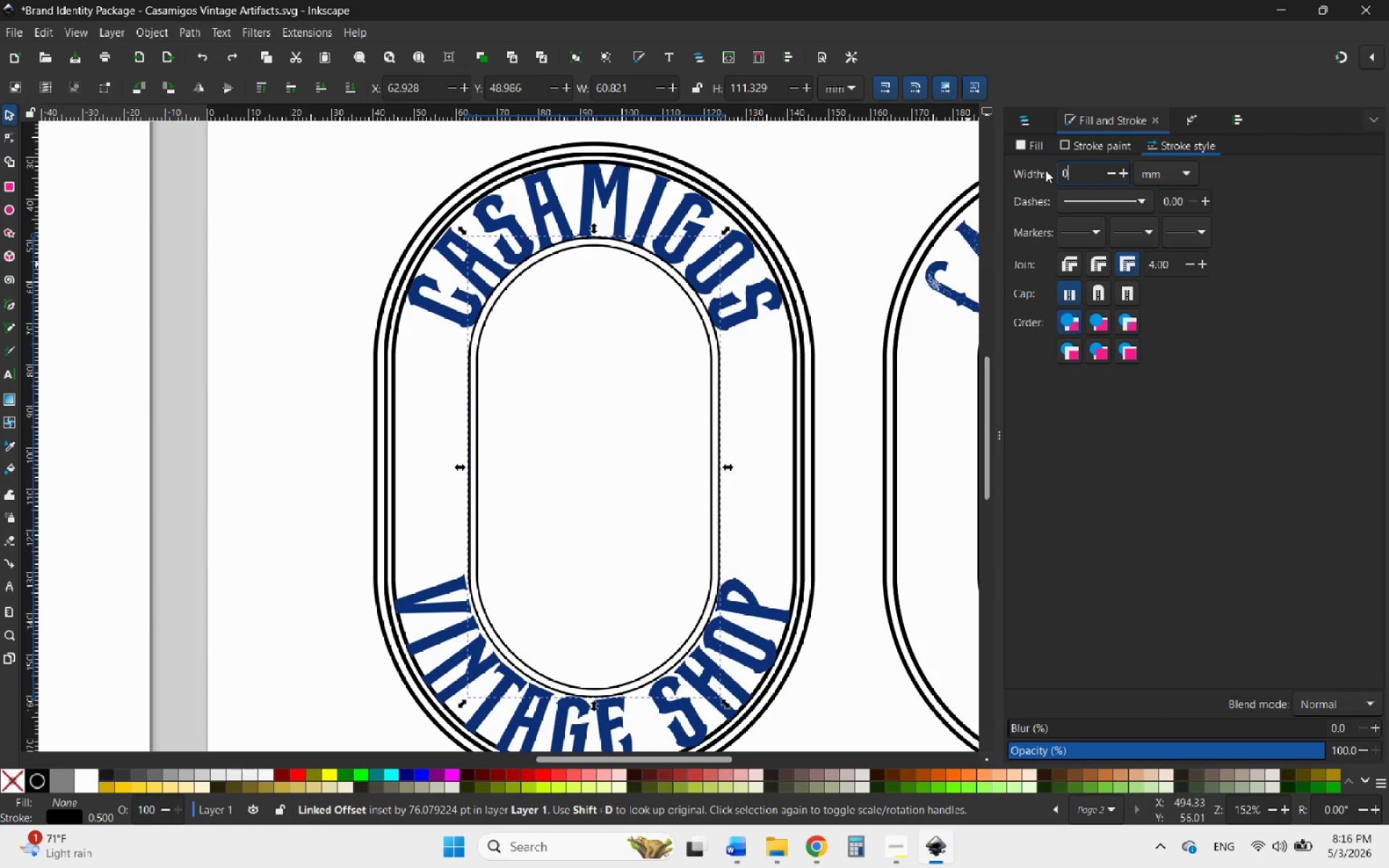 
key(Enter)
 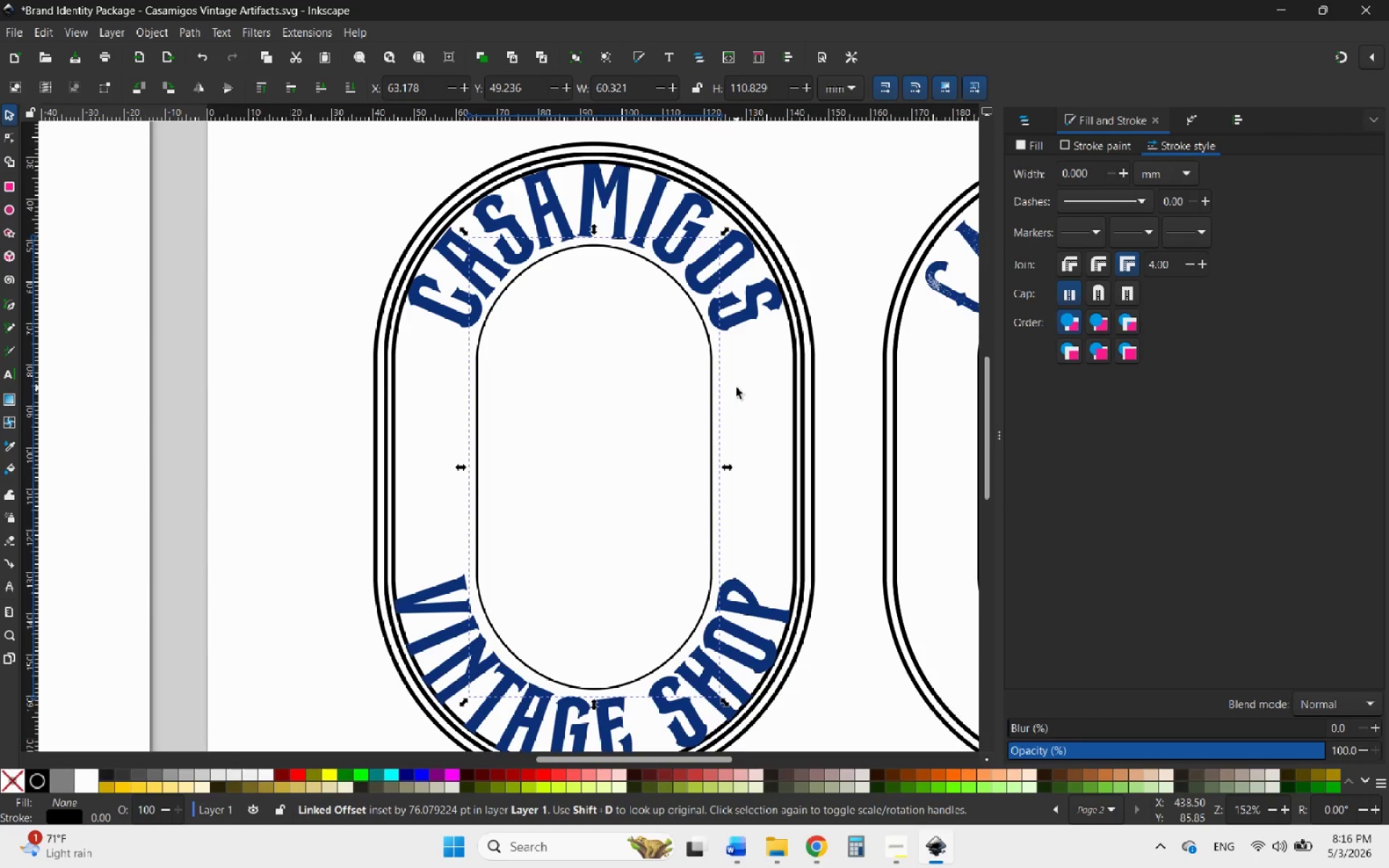 
left_click([736, 388])
 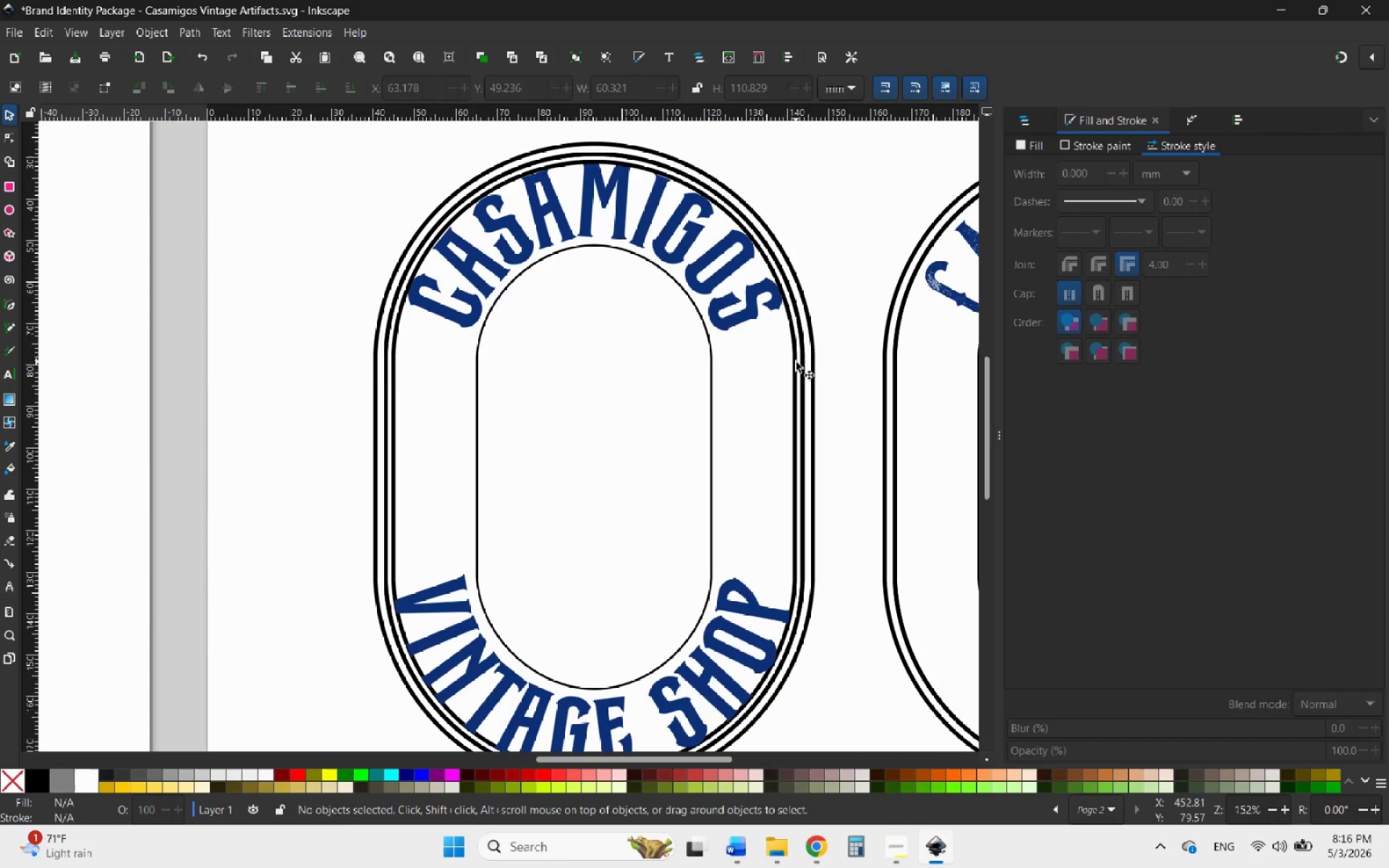 
left_click([796, 362])
 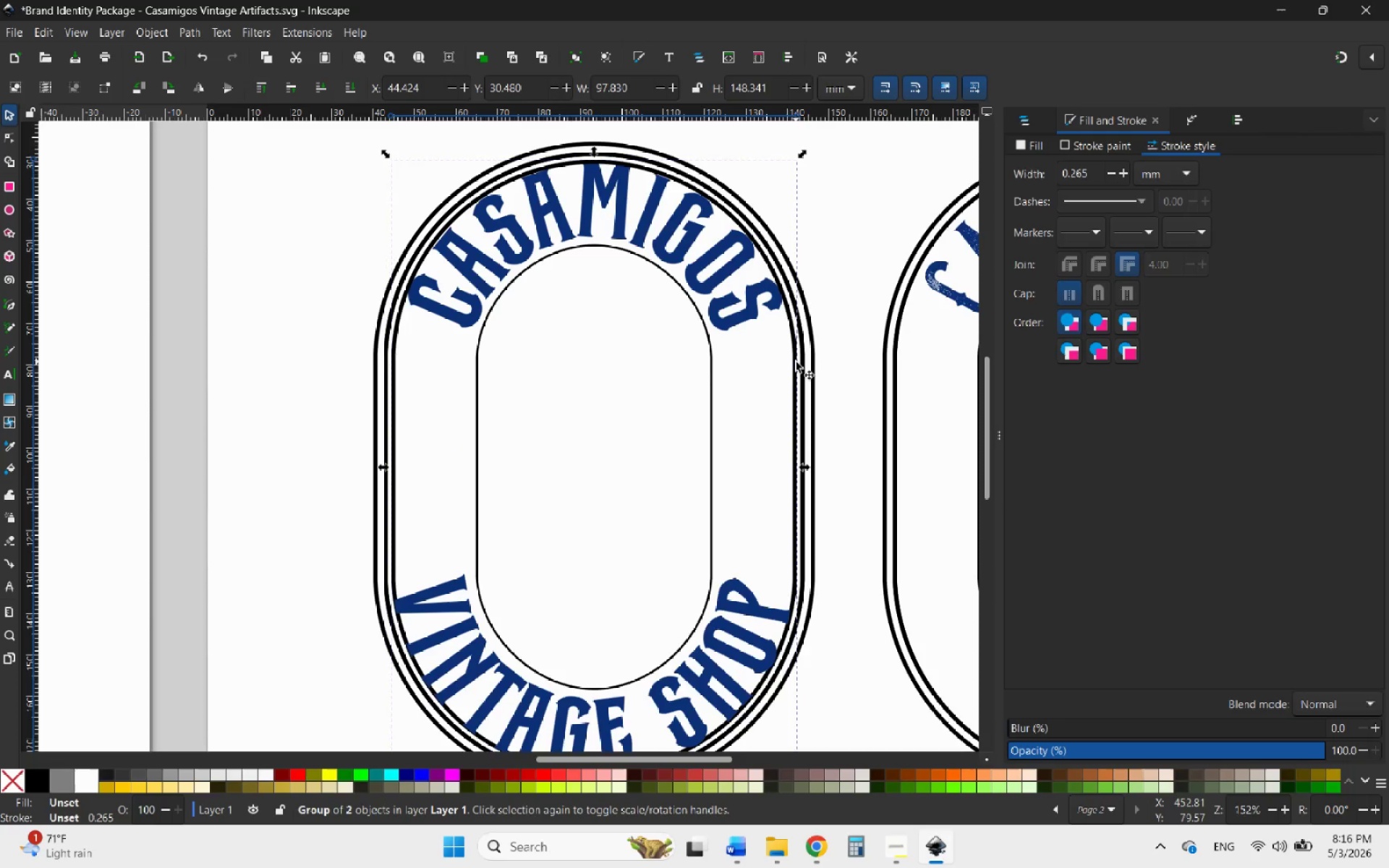 
right_click([796, 362])
 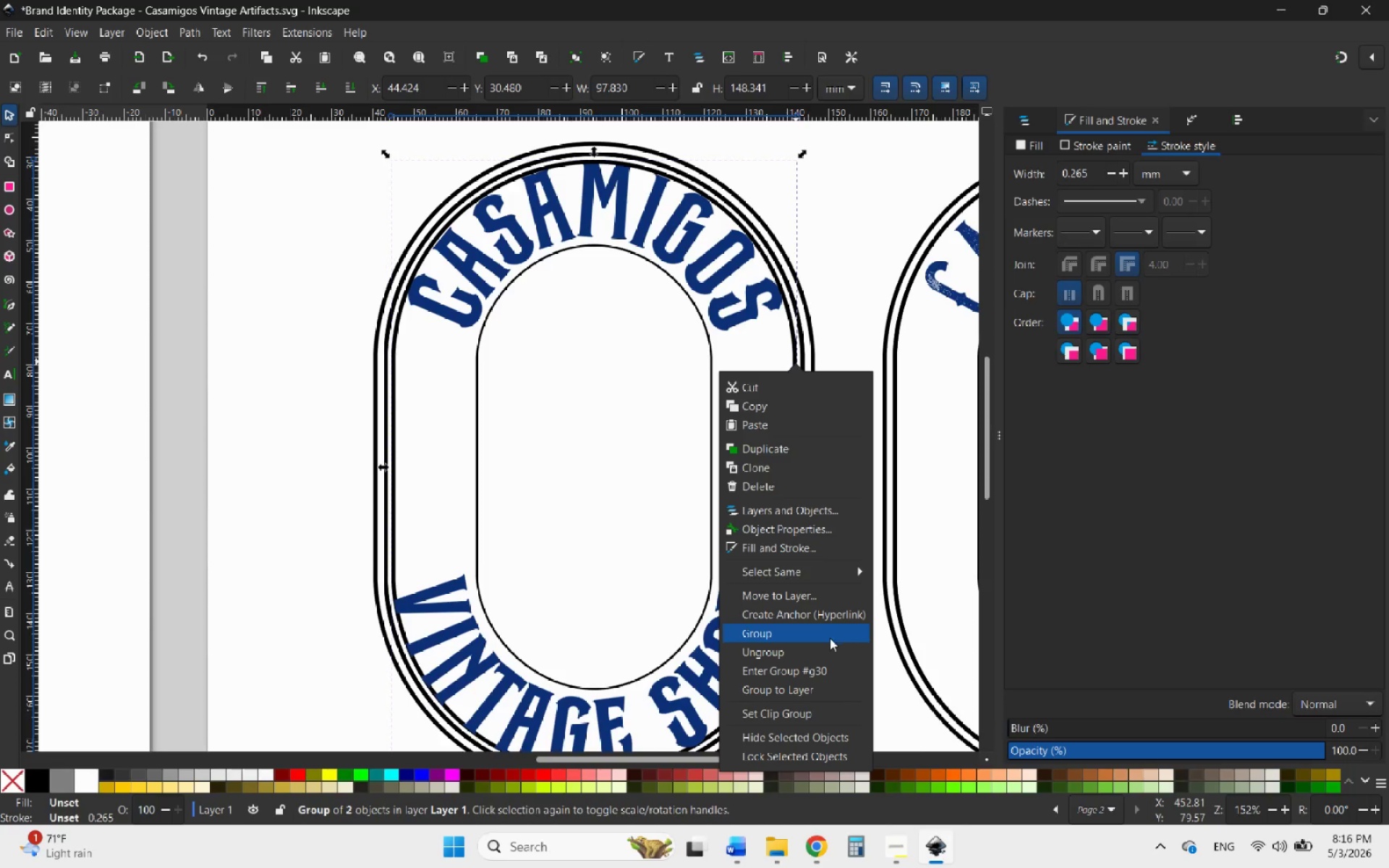 
left_click([803, 651])
 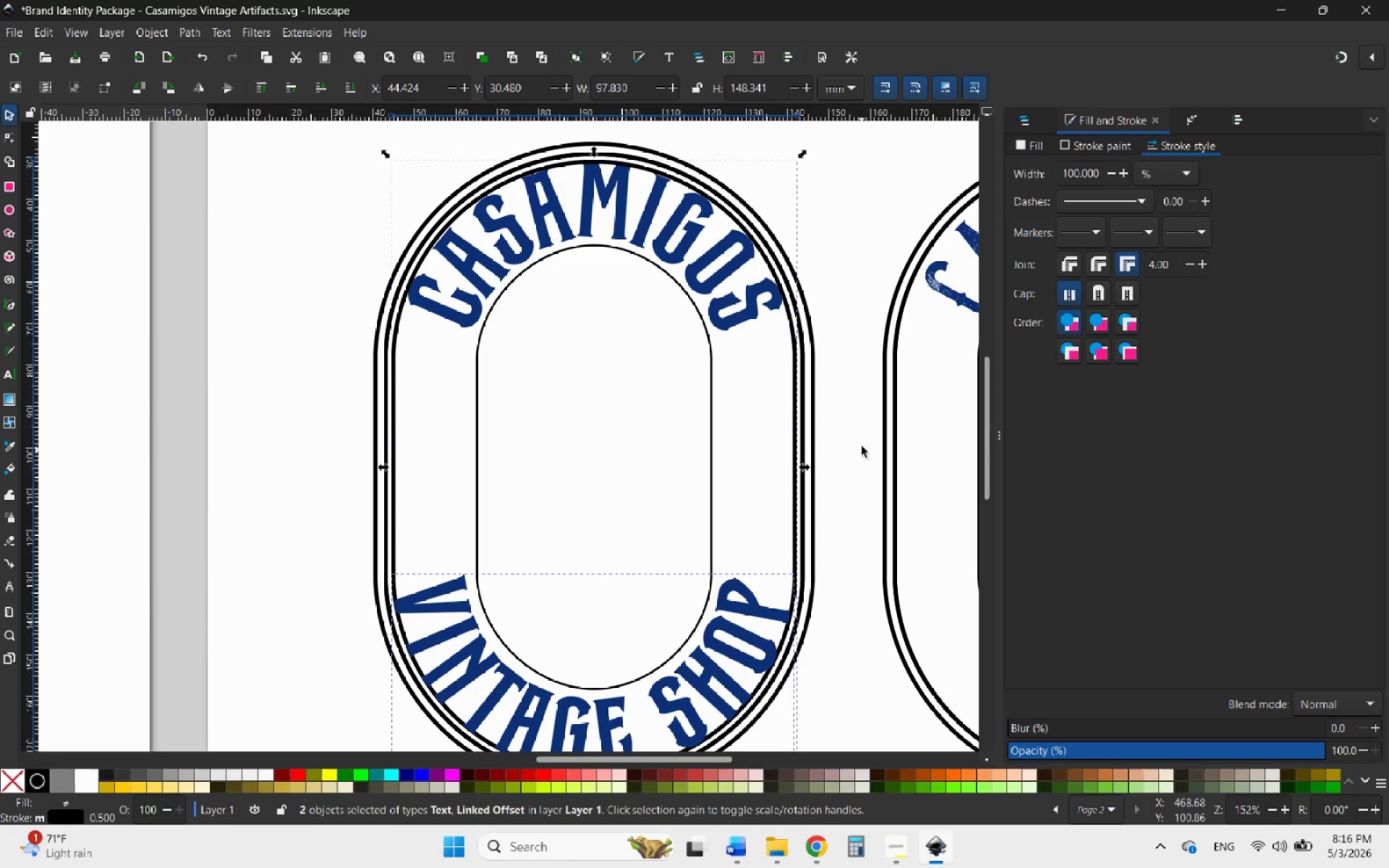 
left_click([863, 441])
 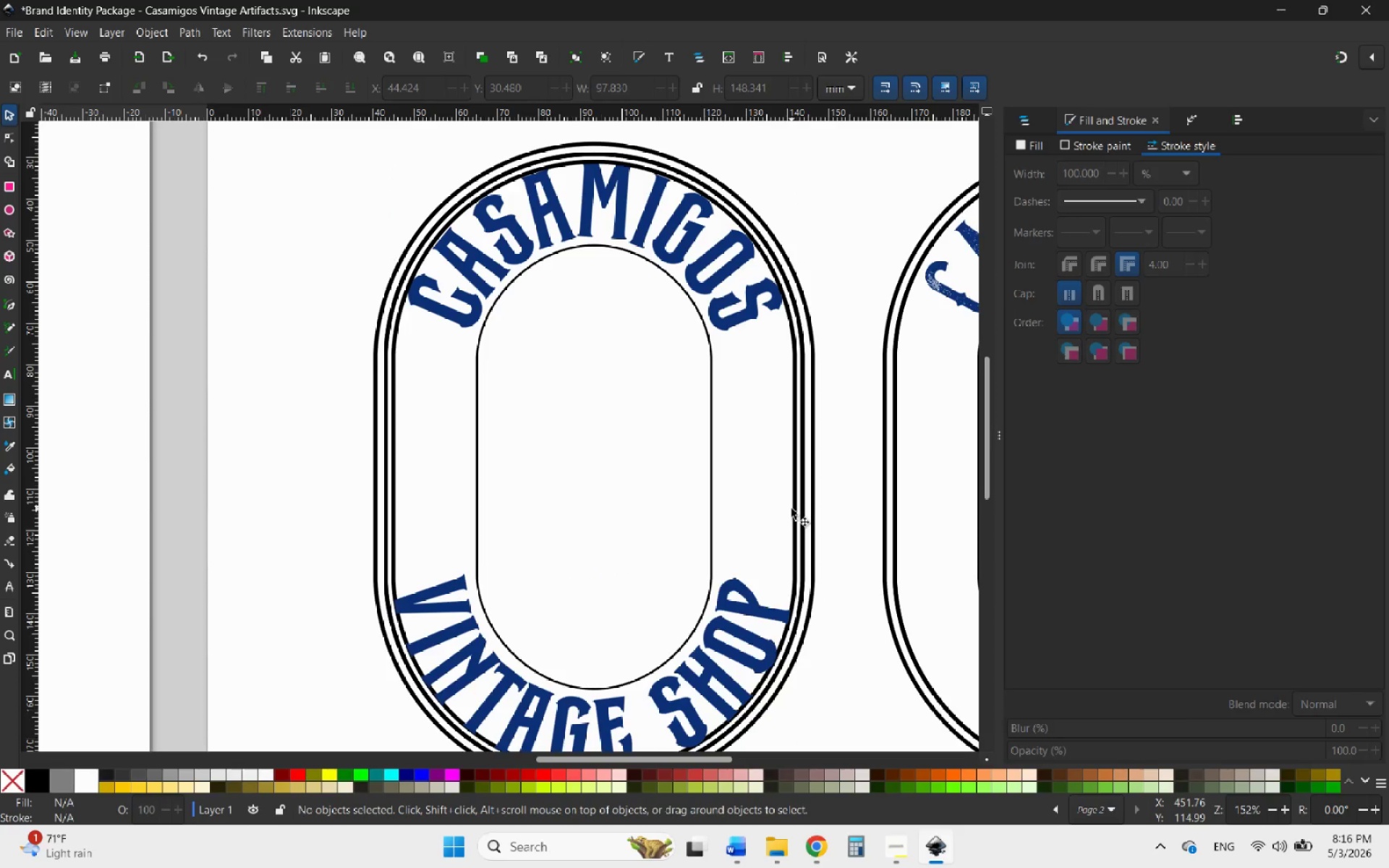 
left_click([796, 509])
 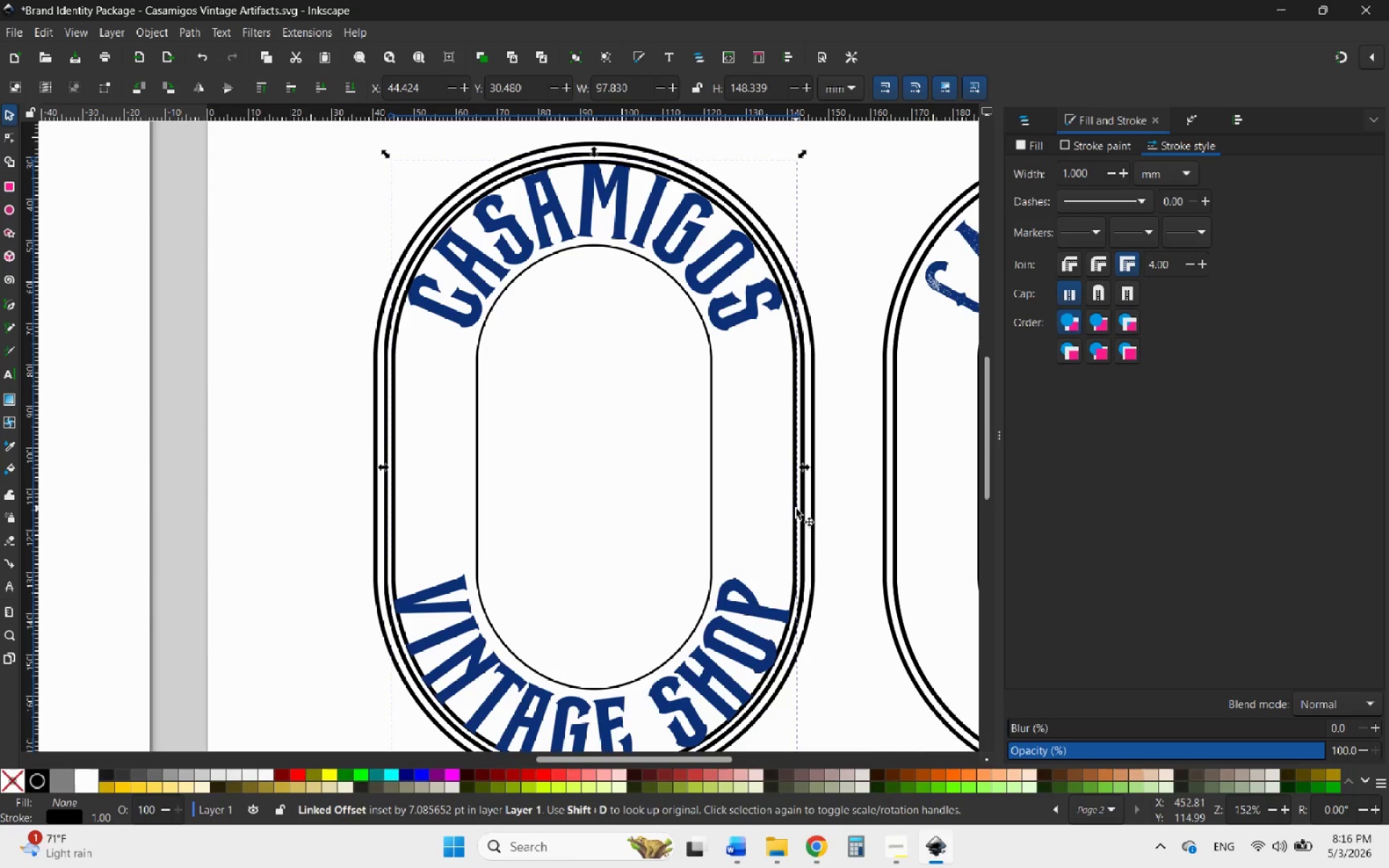 
key(Delete)
 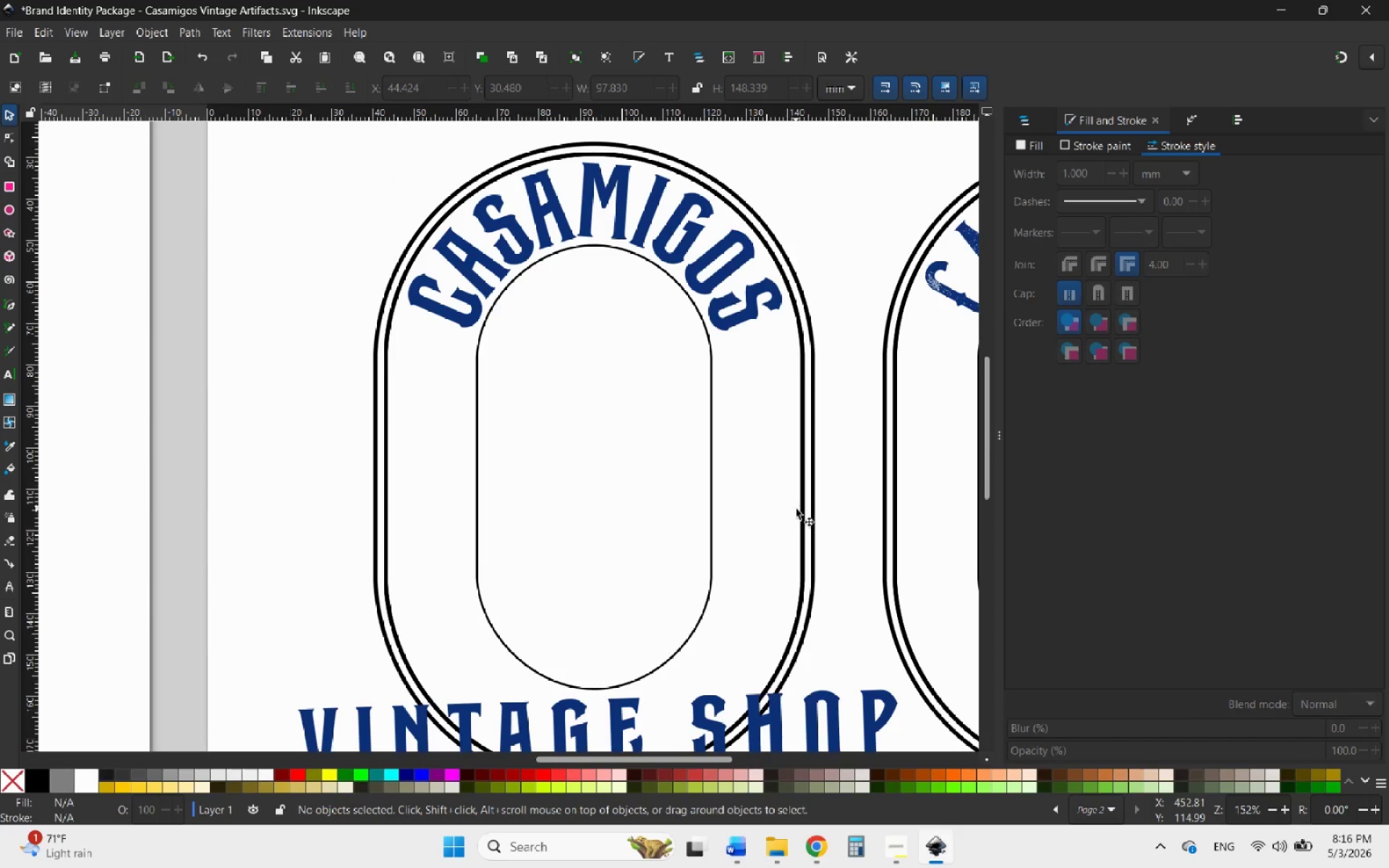 
key(Control+ControlLeft)
 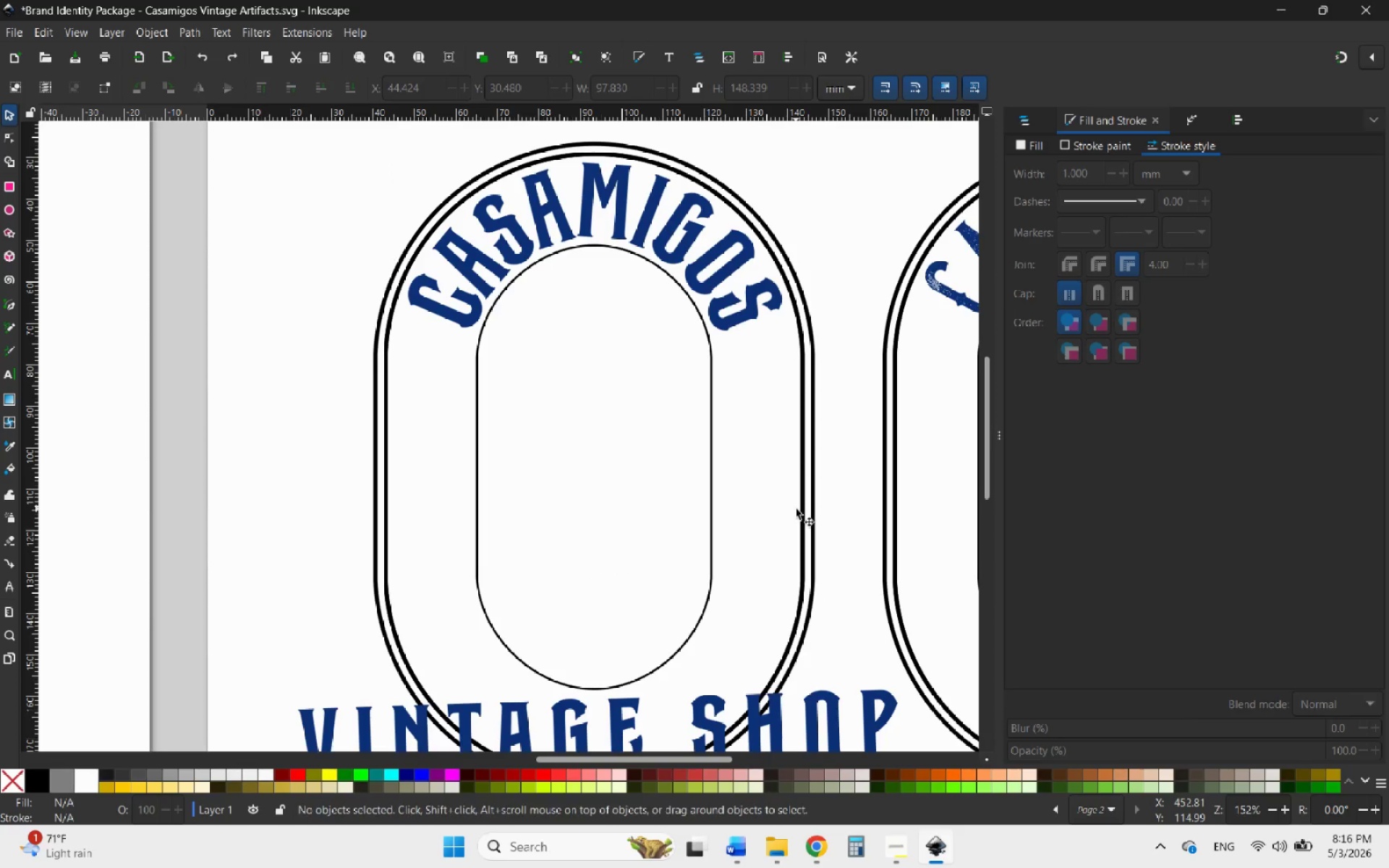 
key(Control+Z)
 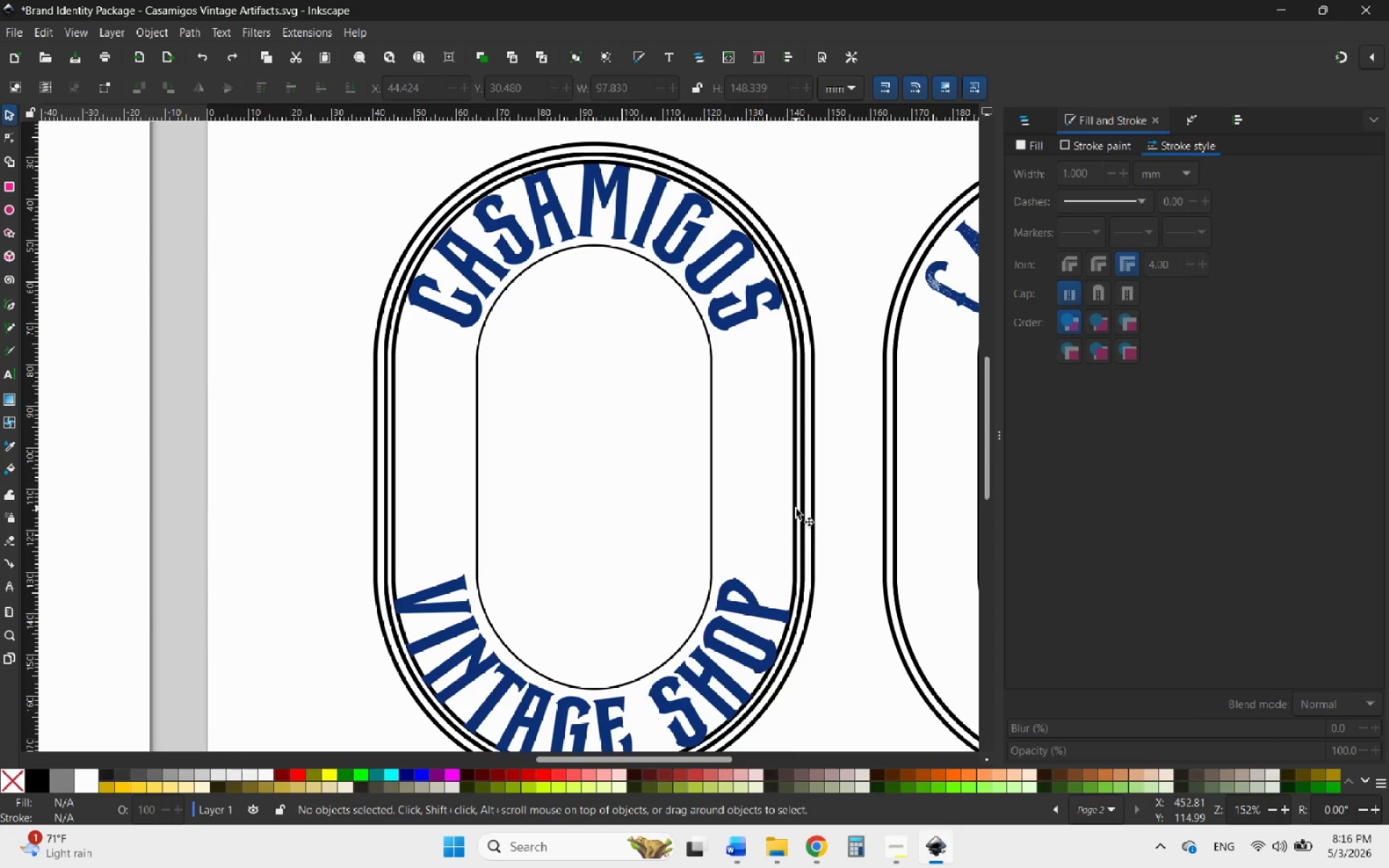 
left_click([796, 509])
 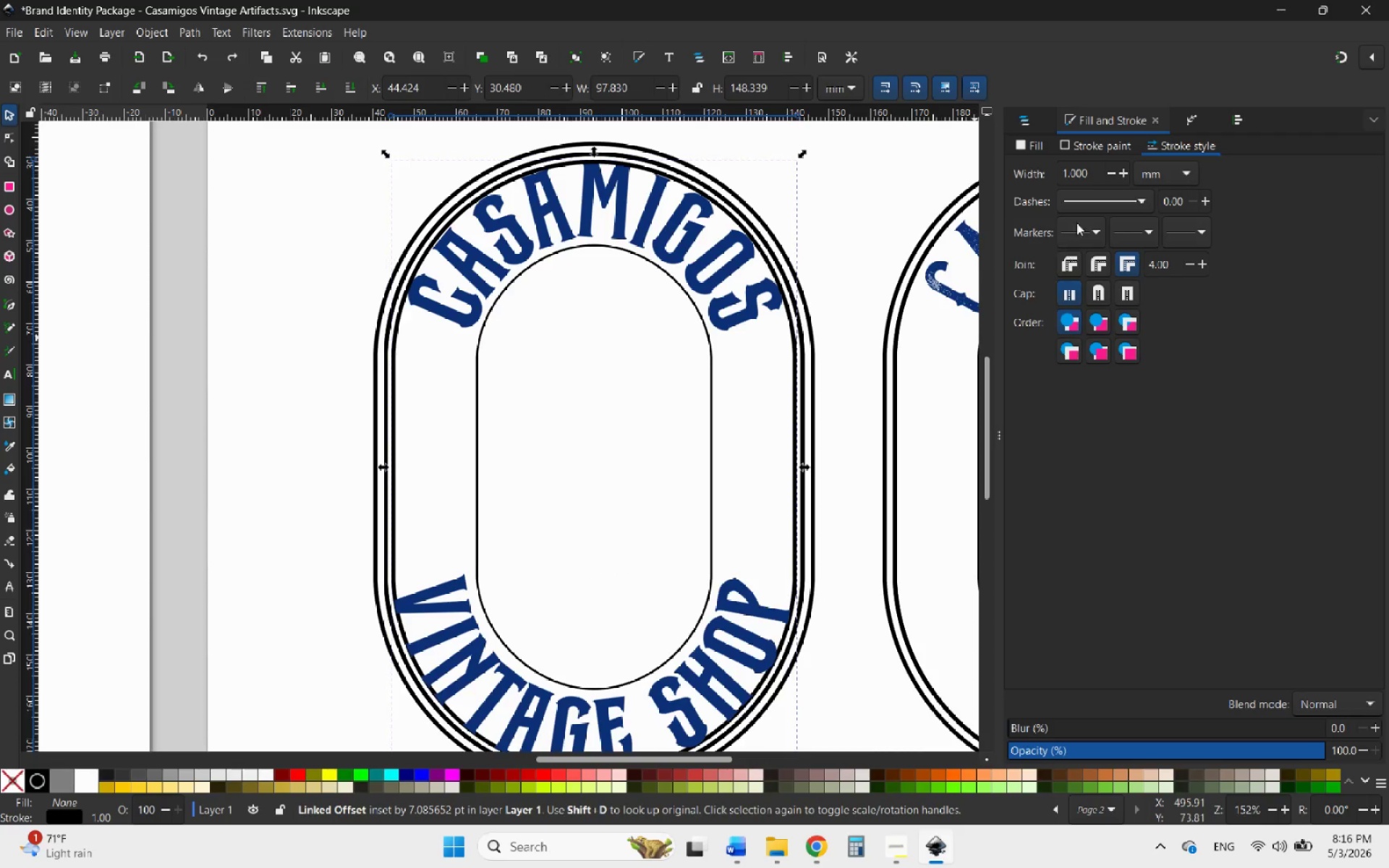 
left_click_drag(start_coordinate=[1087, 180], to_coordinate=[1028, 176])
 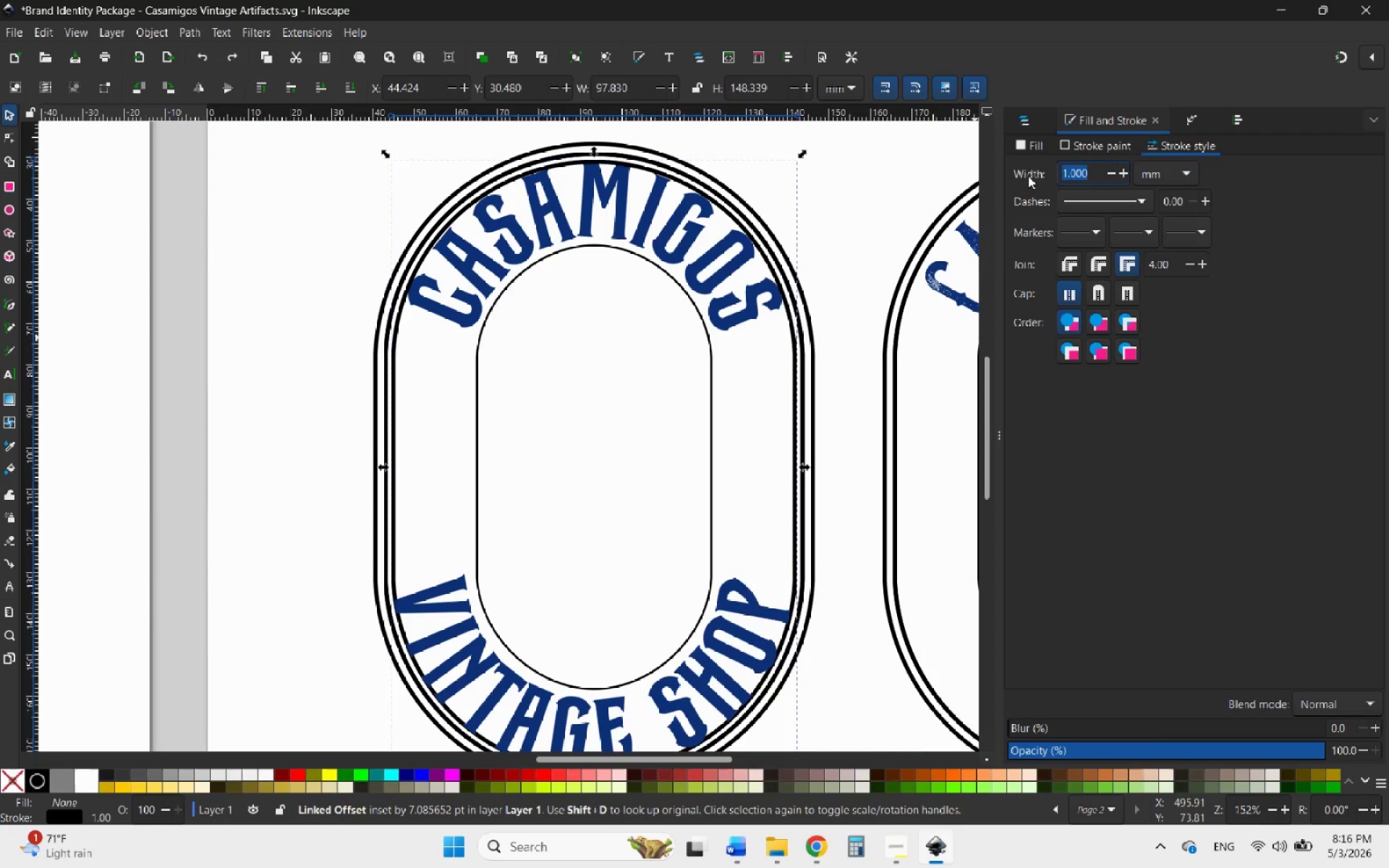 
key(0)
 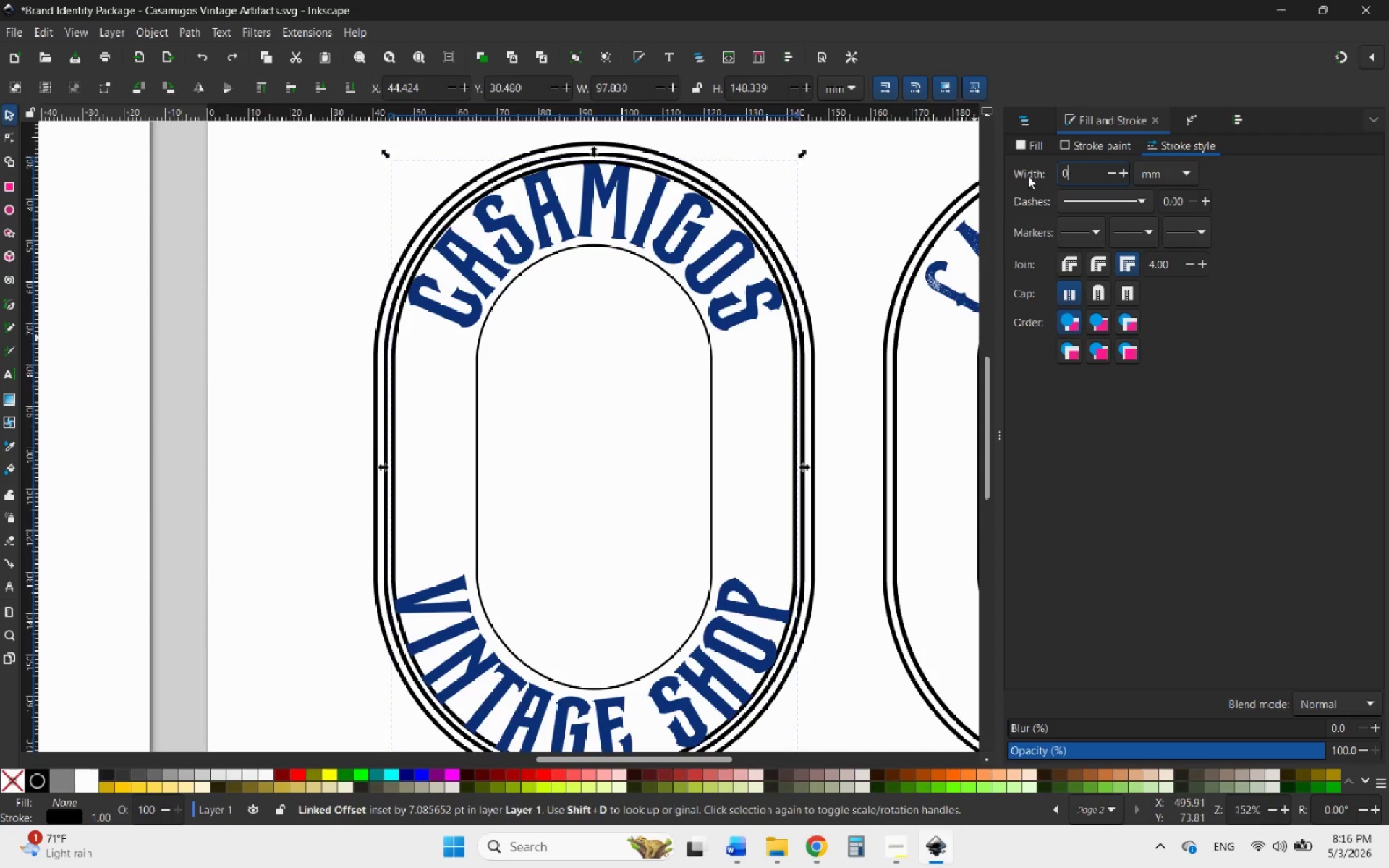 
key(Enter)
 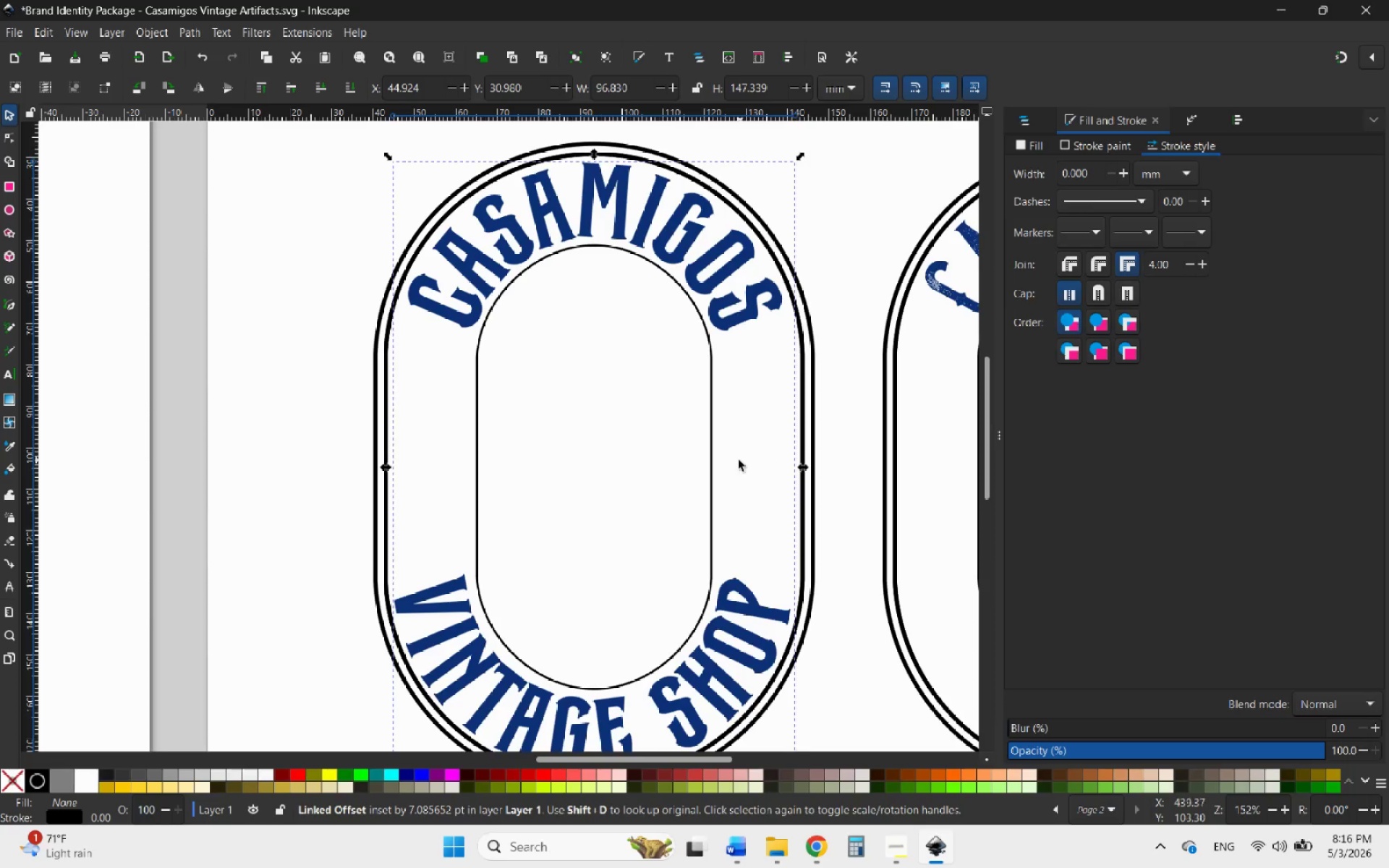 
left_click([728, 458])
 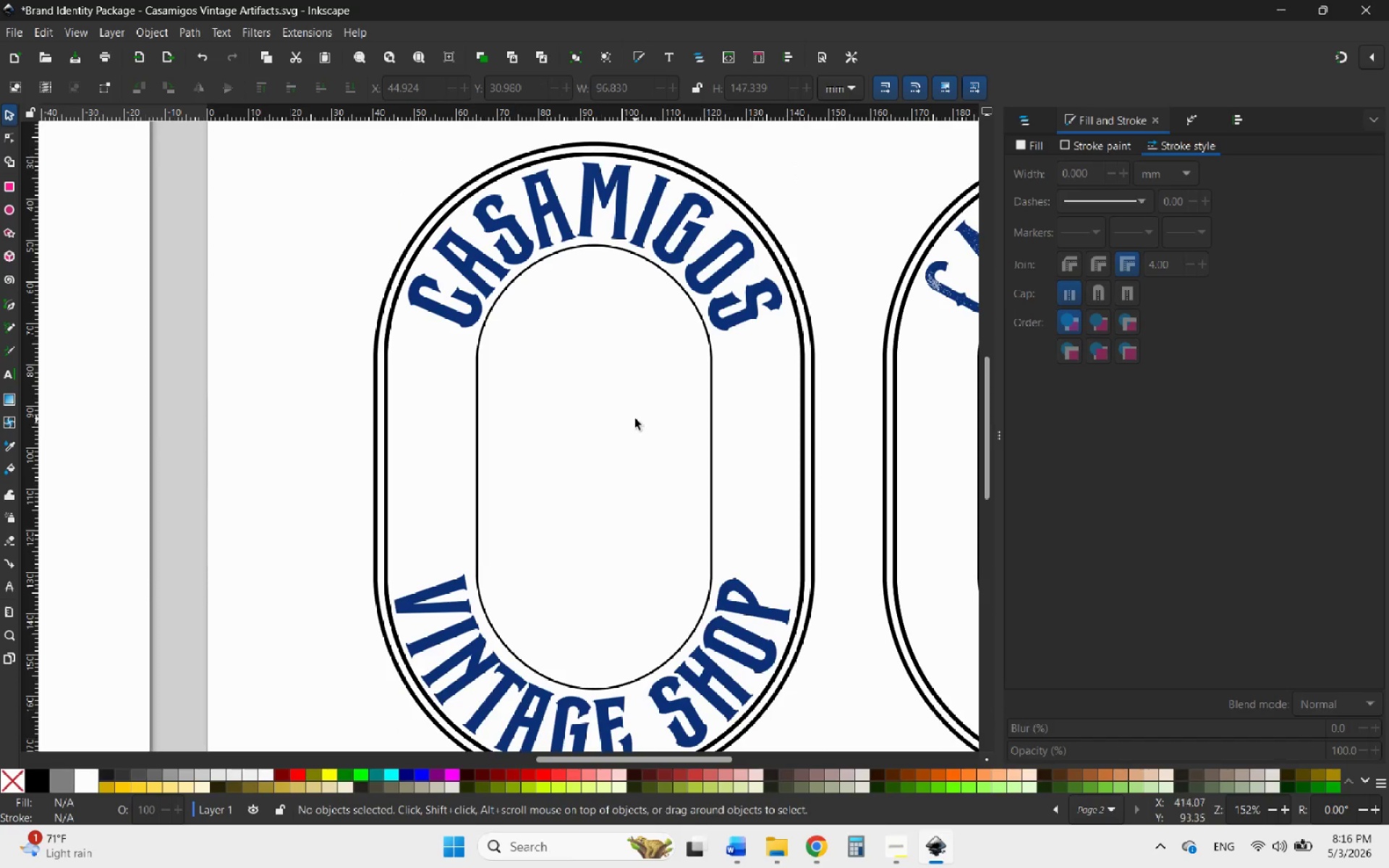 
scroll: coordinate [574, 407], scroll_direction: down, amount: 1.0
 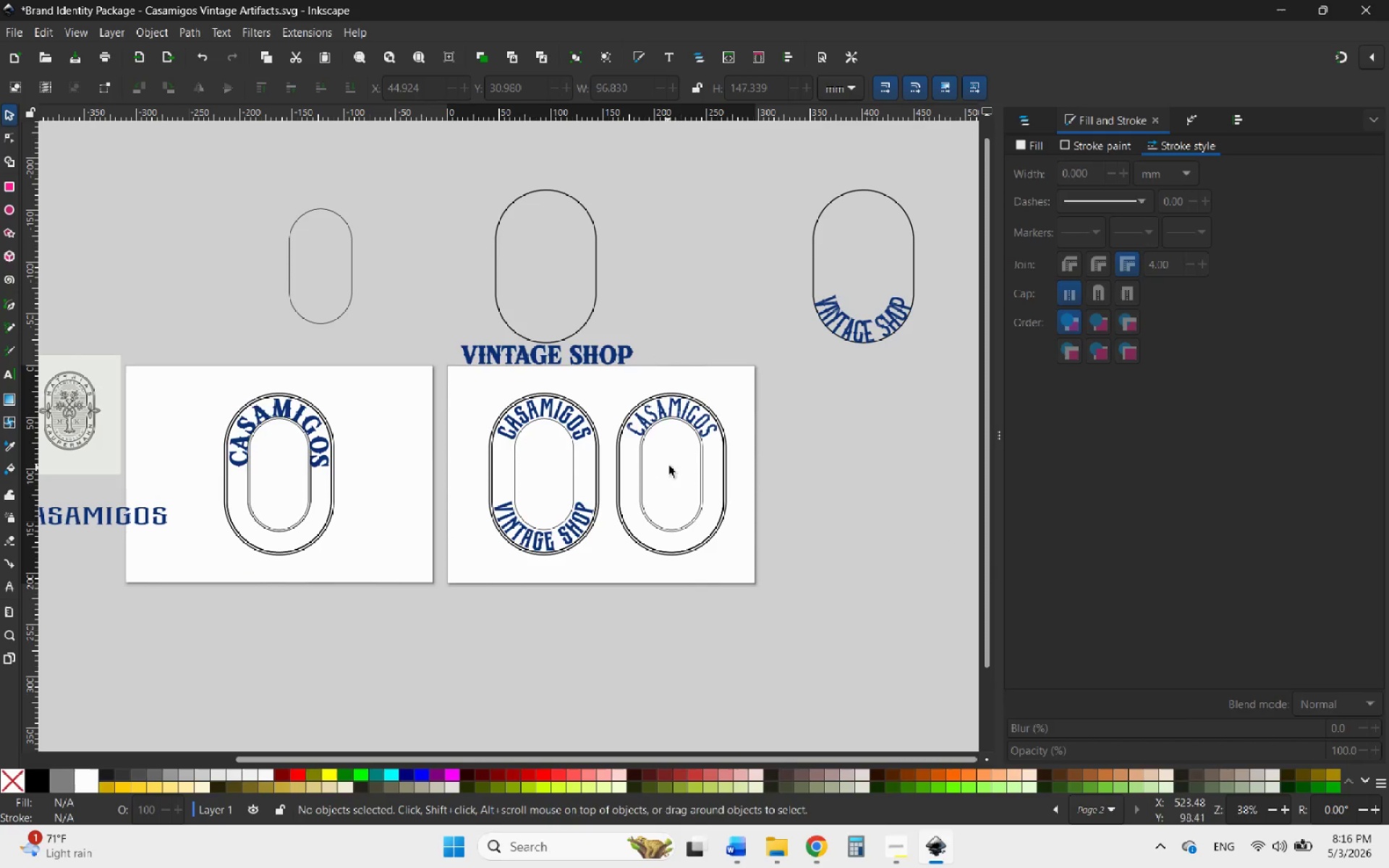 
hold_key(key=ControlLeft, duration=1.3)
 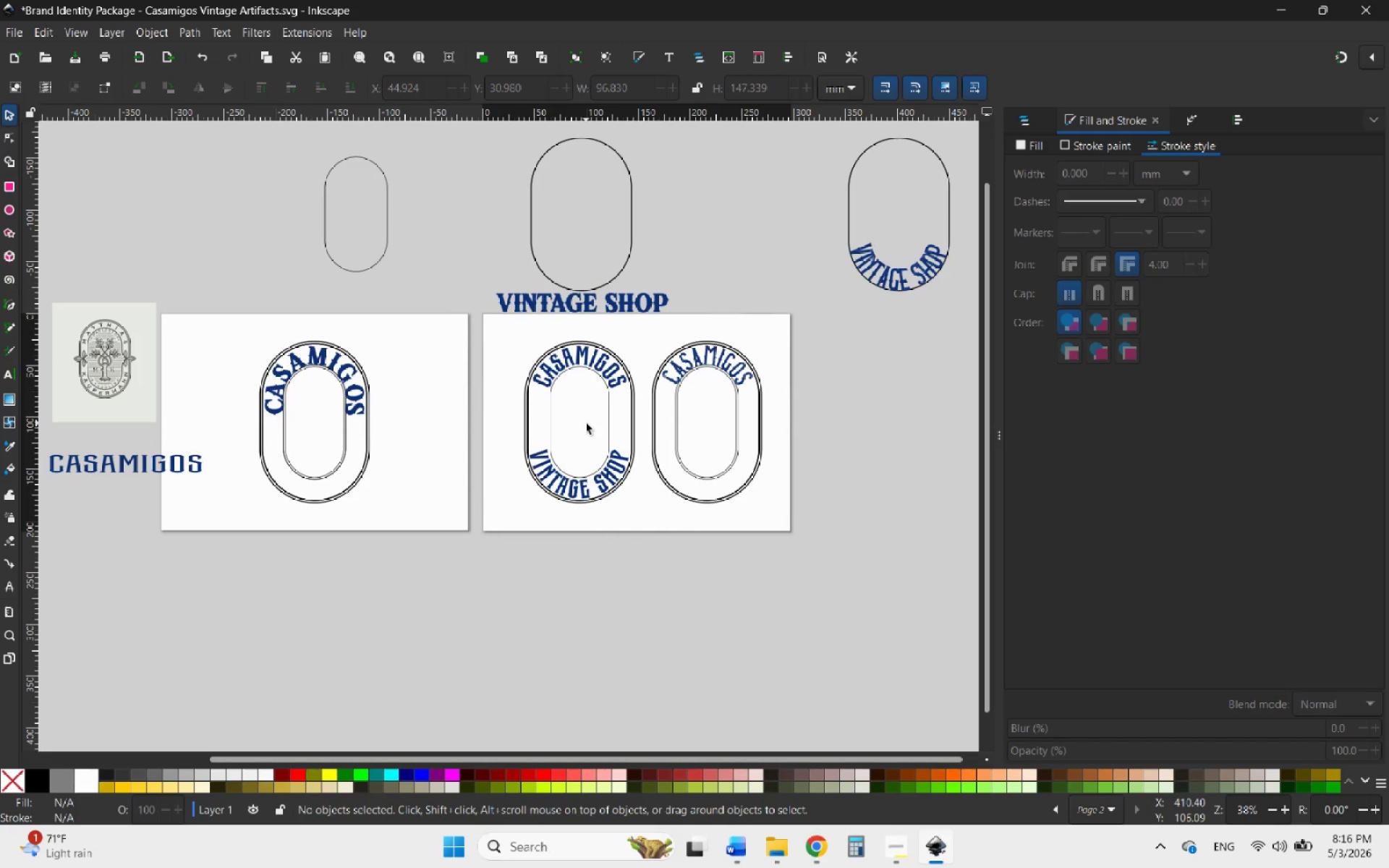 
hold_key(key=ControlLeft, duration=1.23)
scroll: coordinate [170, 448], scroll_direction: up, amount: 3.0
 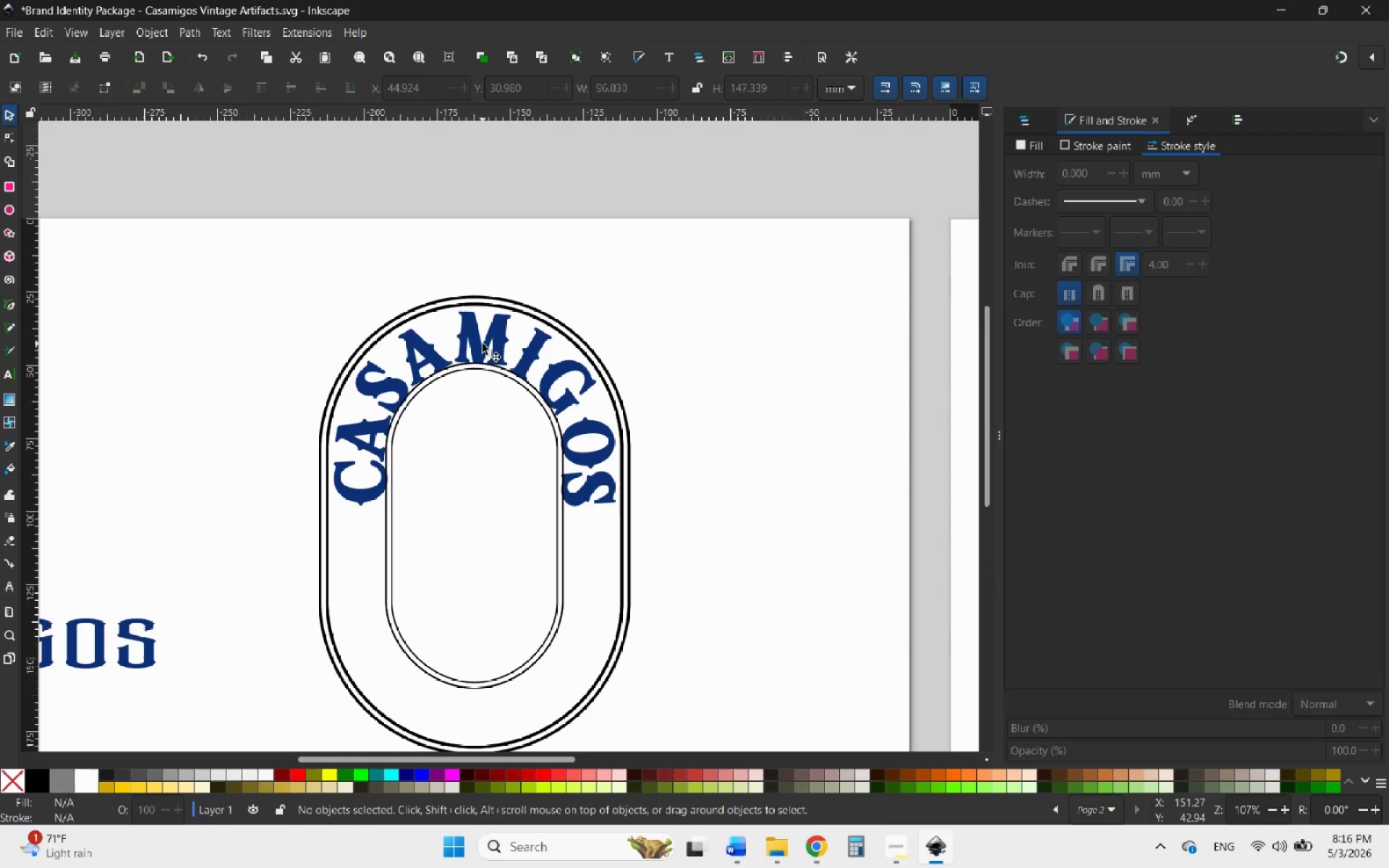 
double_click([481, 342])
 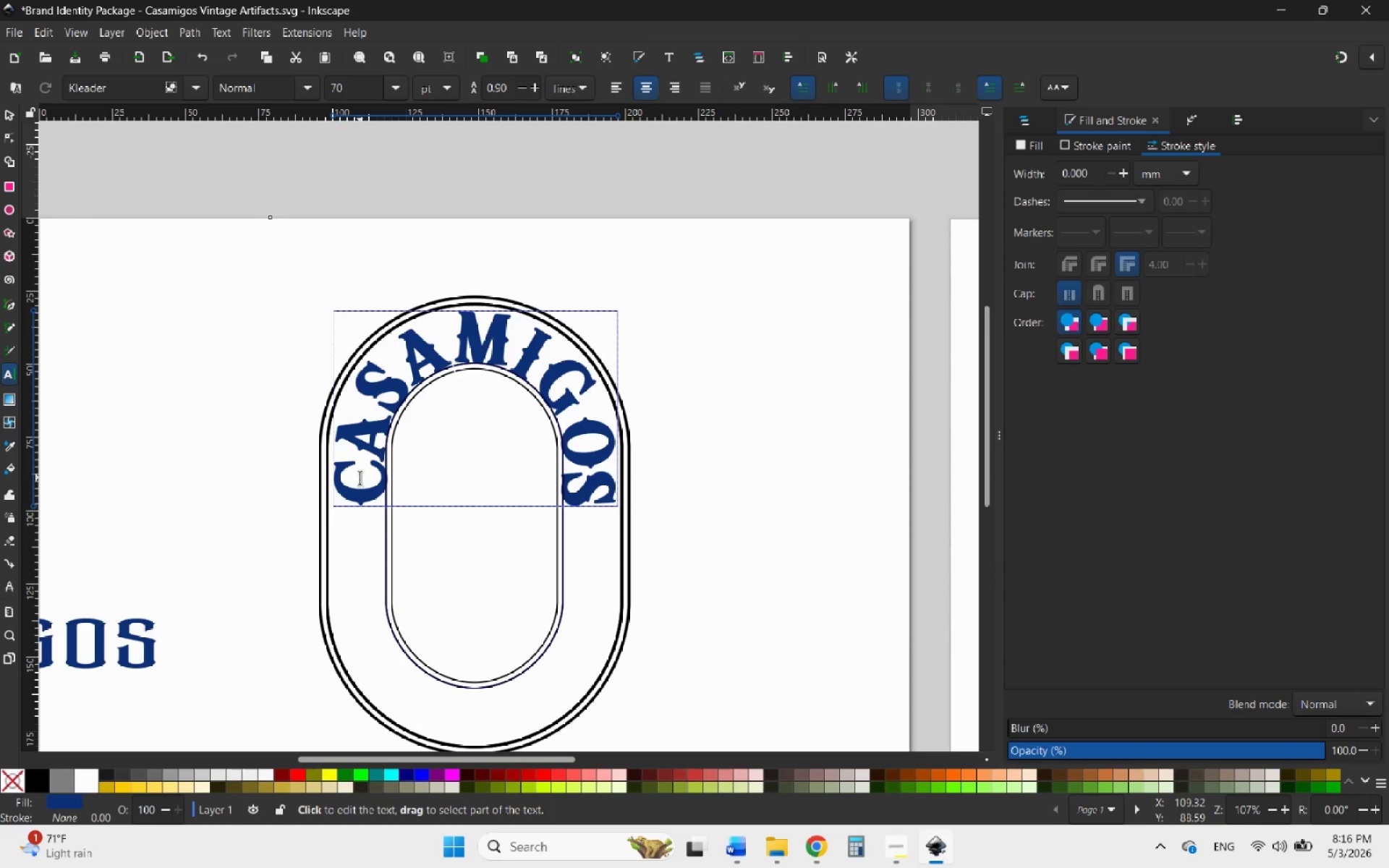 
left_click_drag(start_coordinate=[360, 494], to_coordinate=[353, 505])
 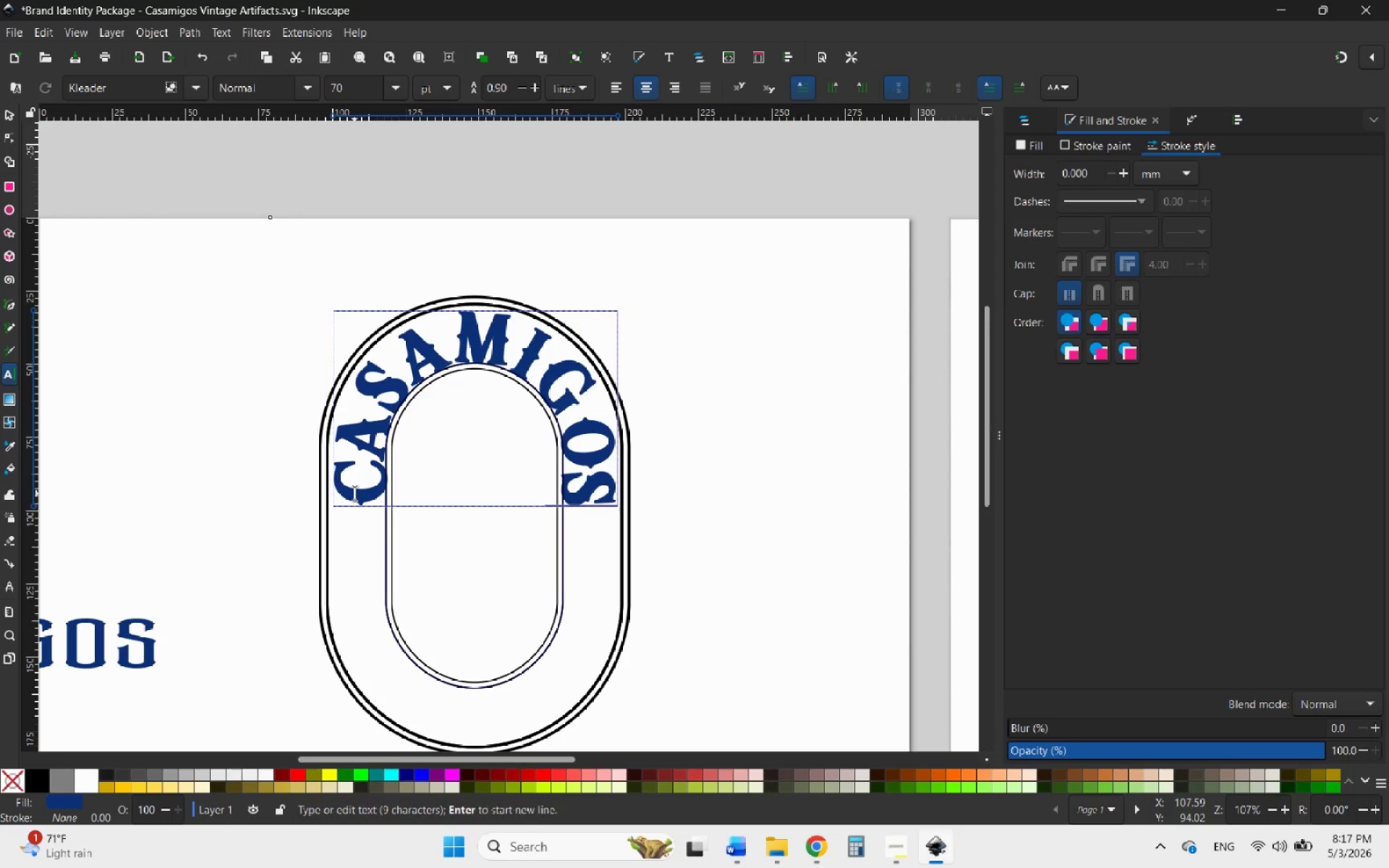 
double_click([354, 493])
 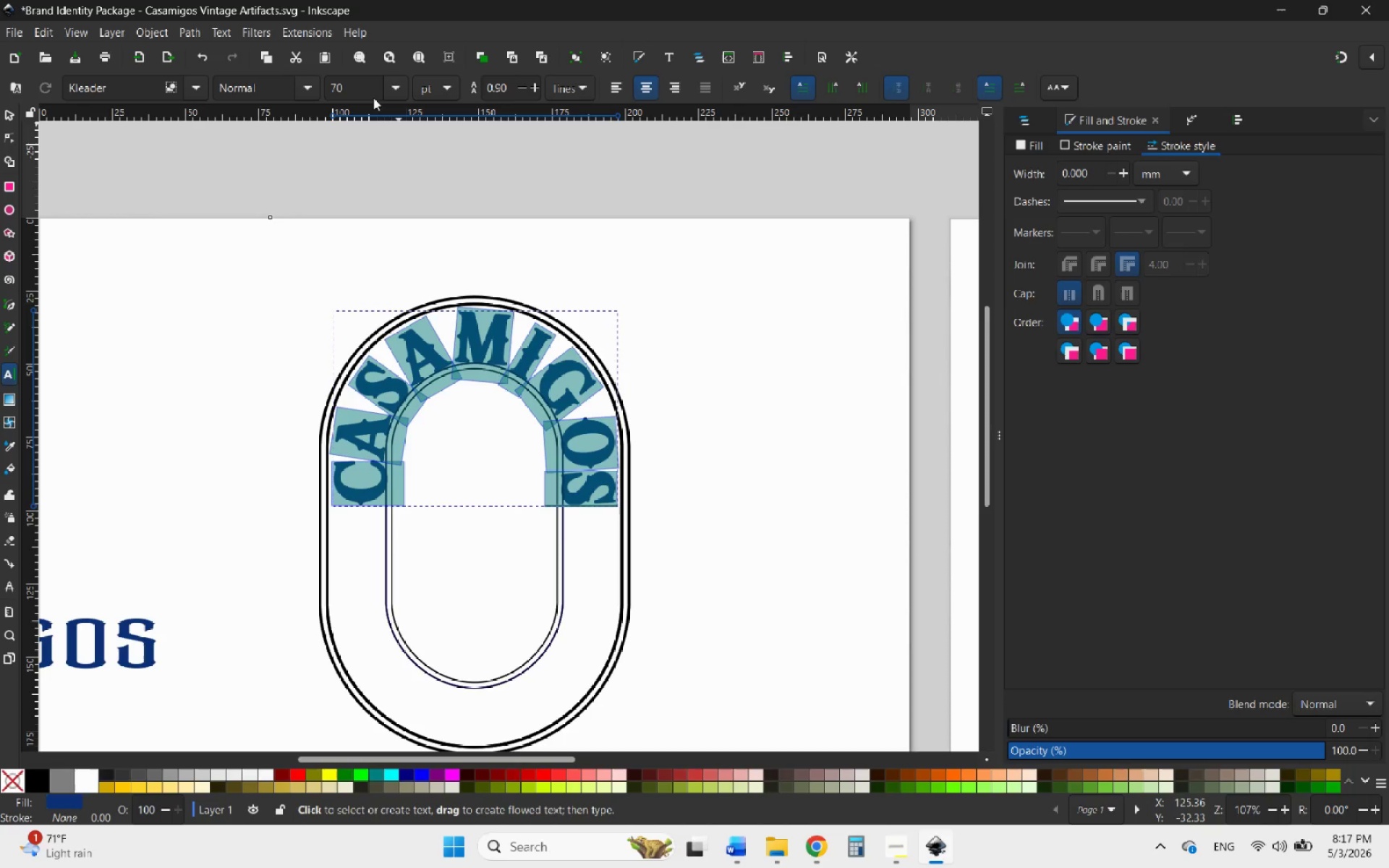 
left_click_drag(start_coordinate=[347, 89], to_coordinate=[323, 89])
 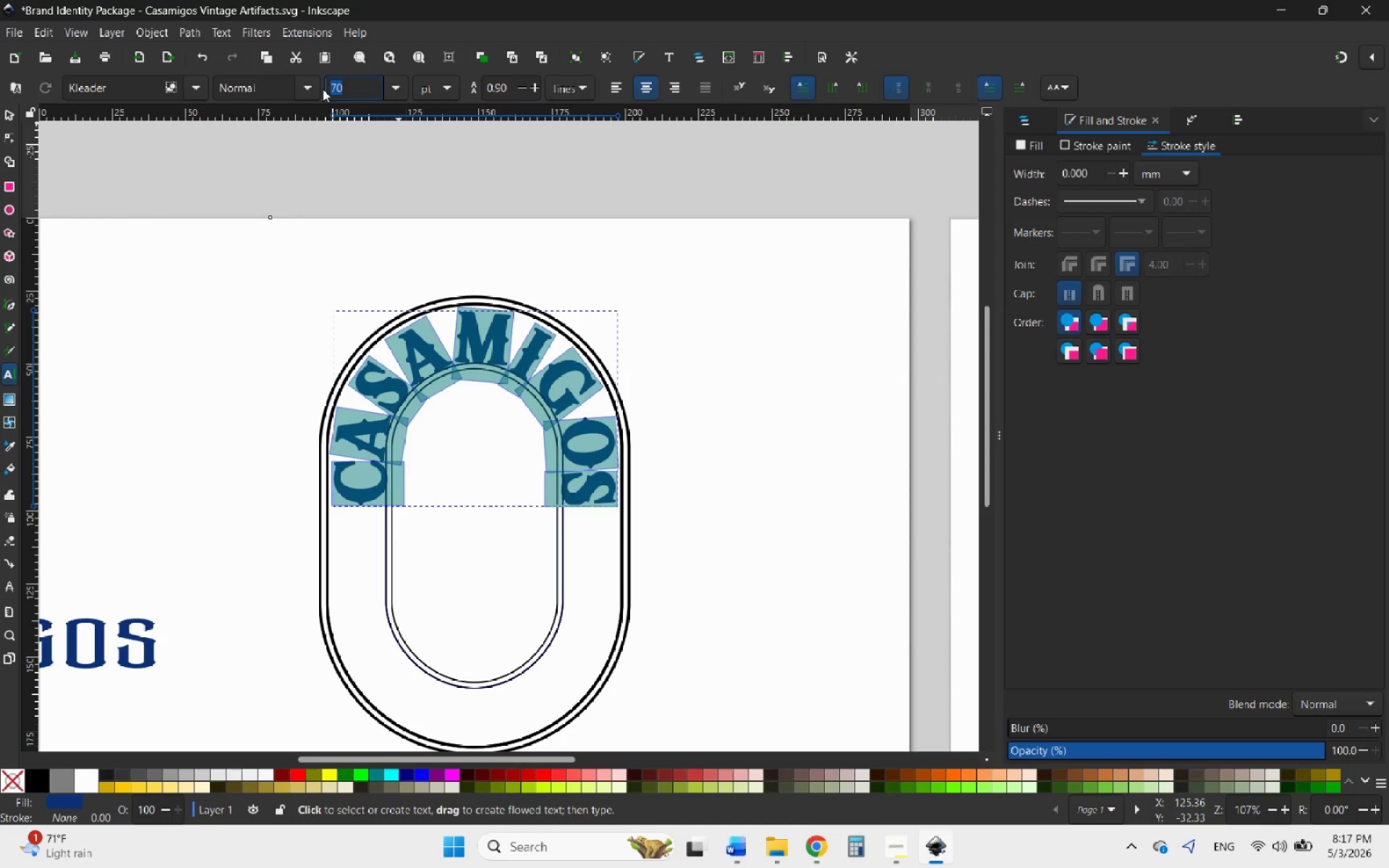 
type(60)
 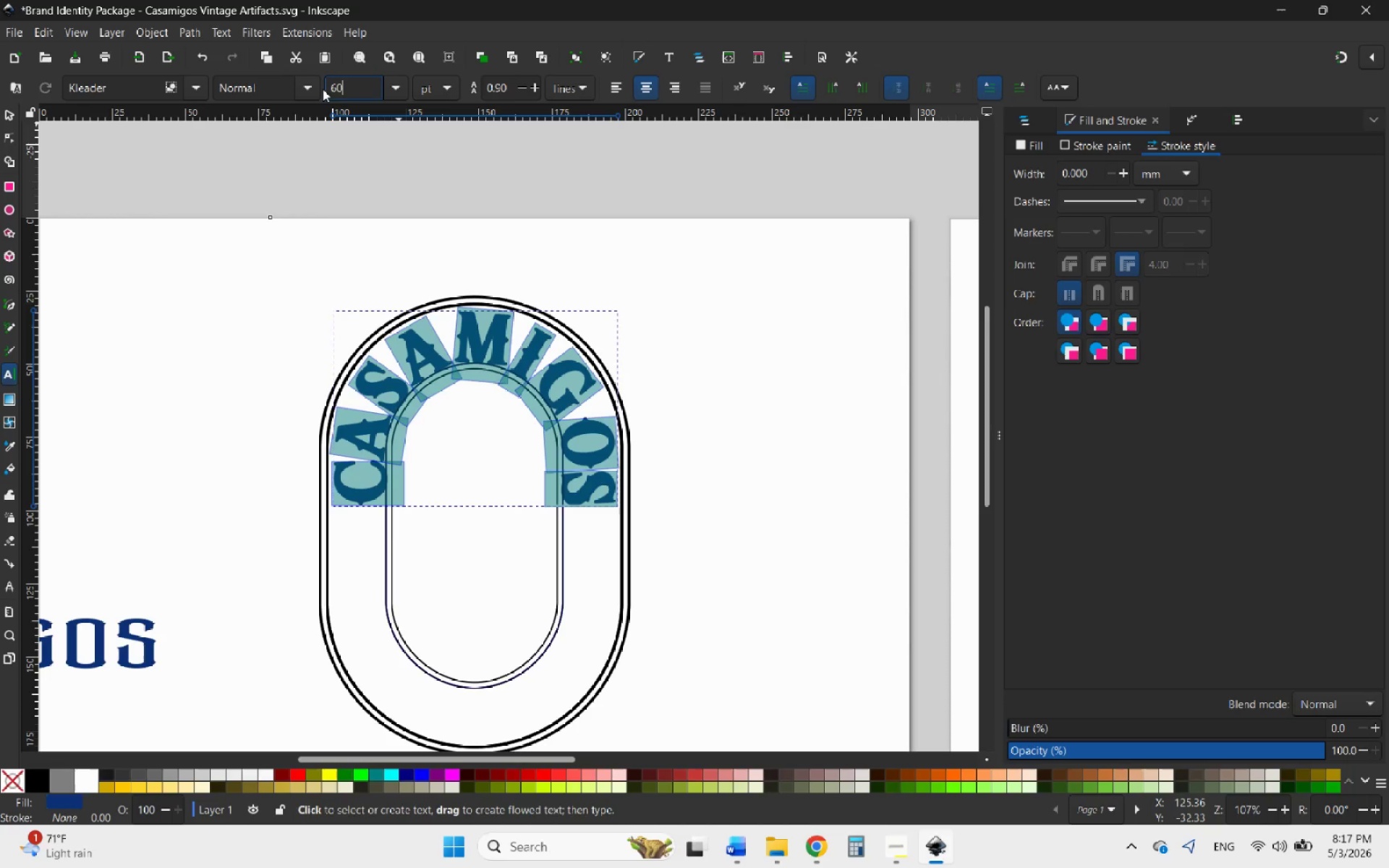 
key(Enter)
 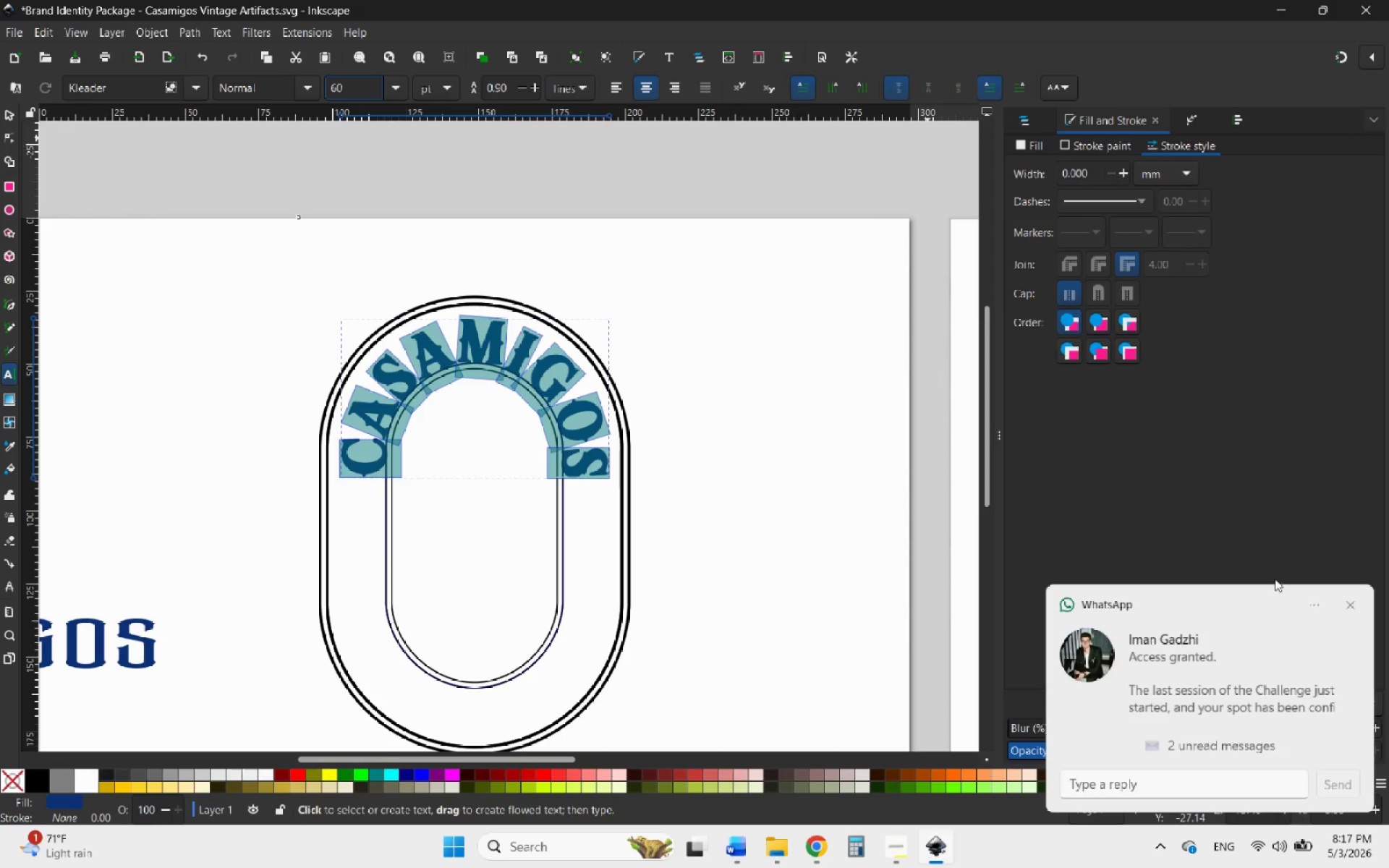 
wait(6.58)
 